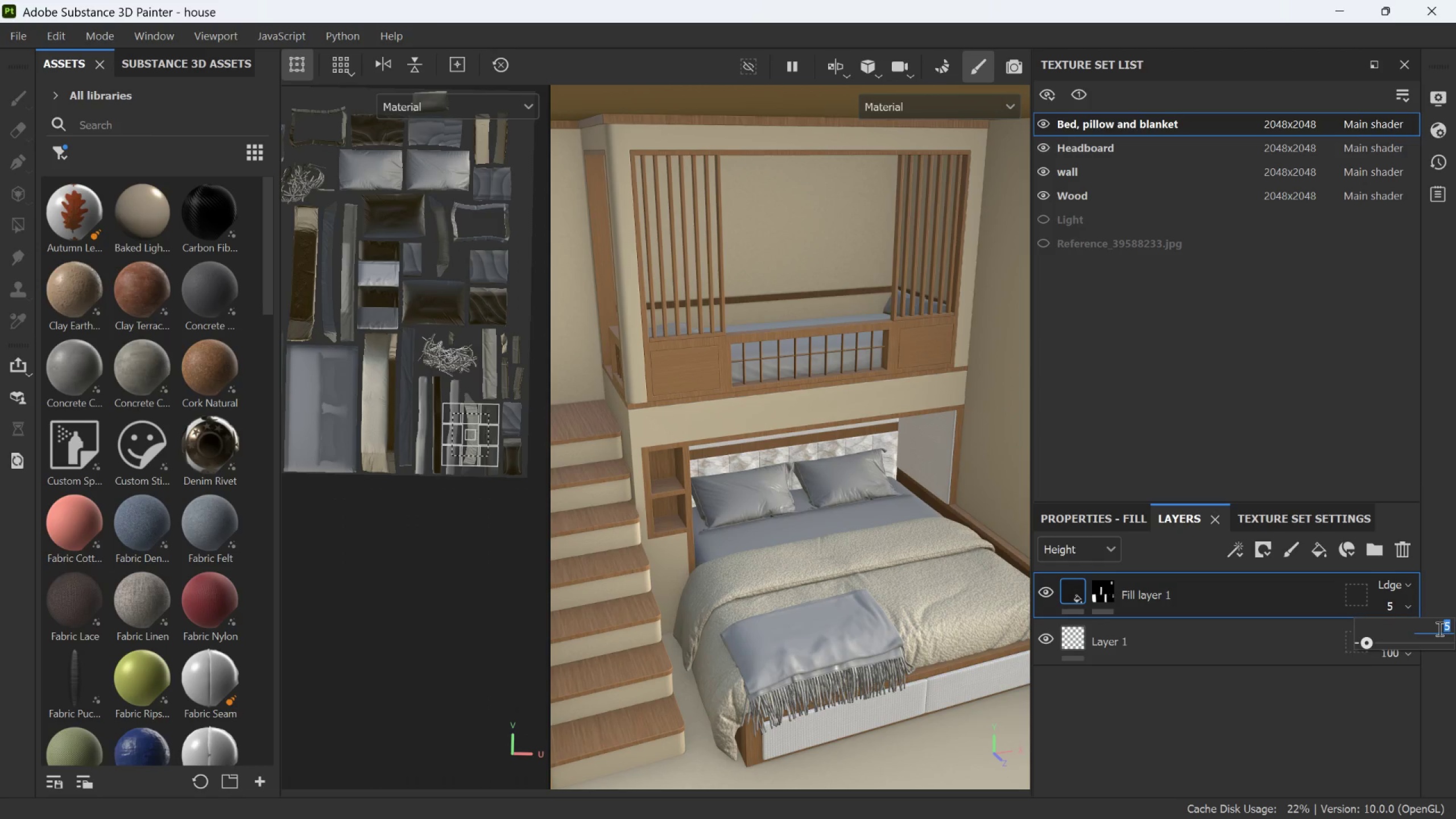 
key(3)
 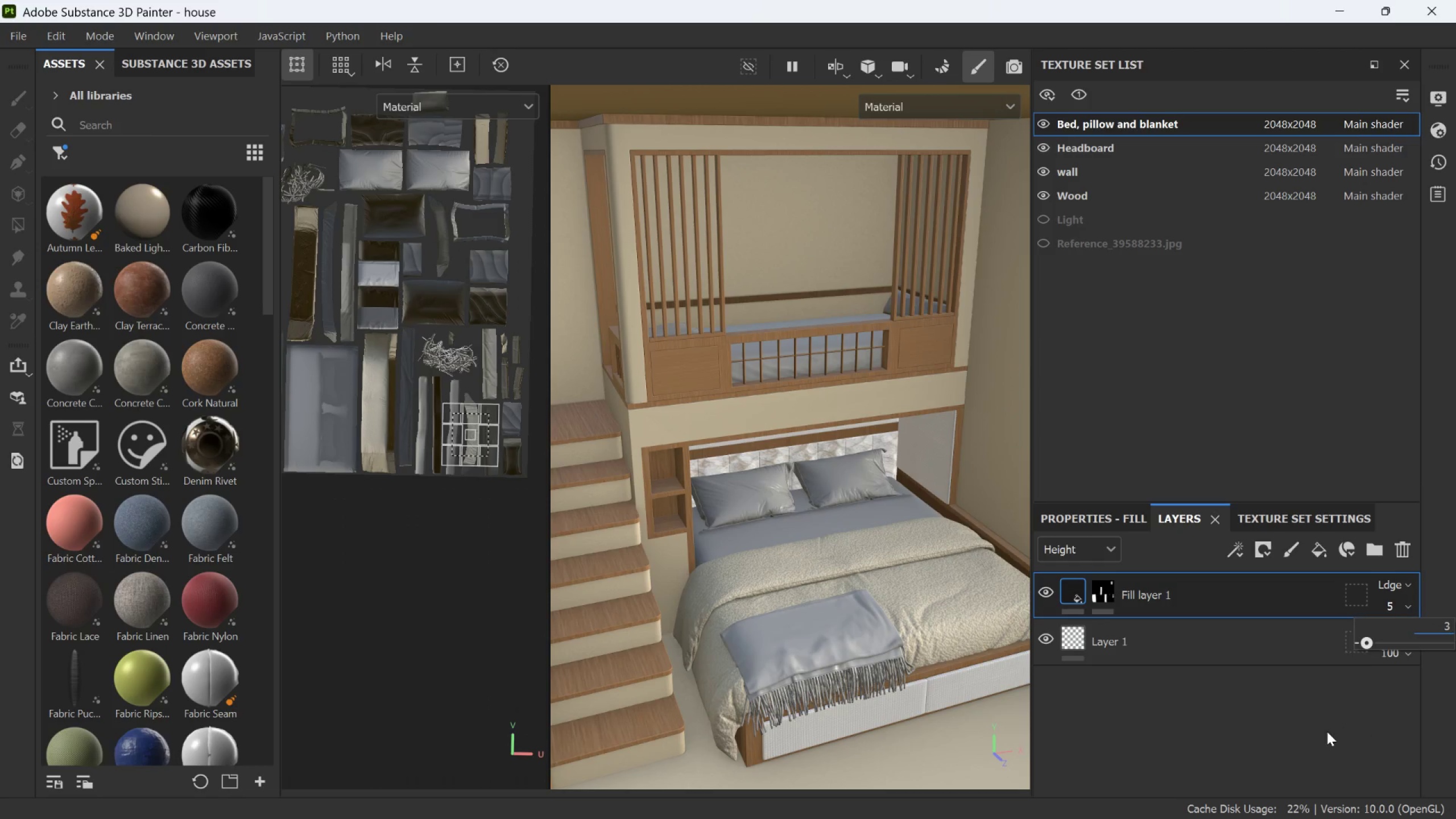 
left_click([1324, 734])
 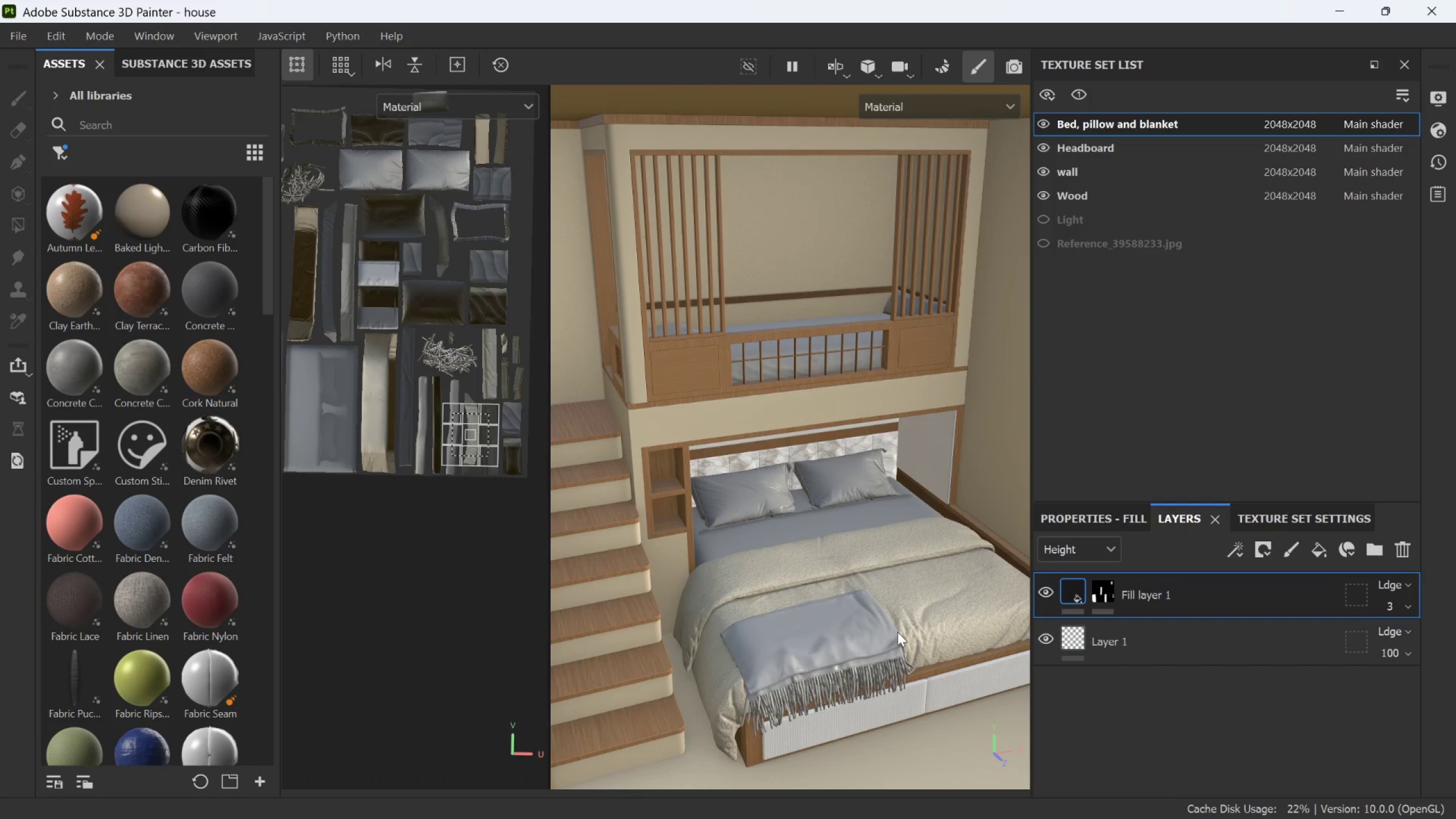 
scroll: coordinate [470, 417], scroll_direction: up, amount: 20.0
 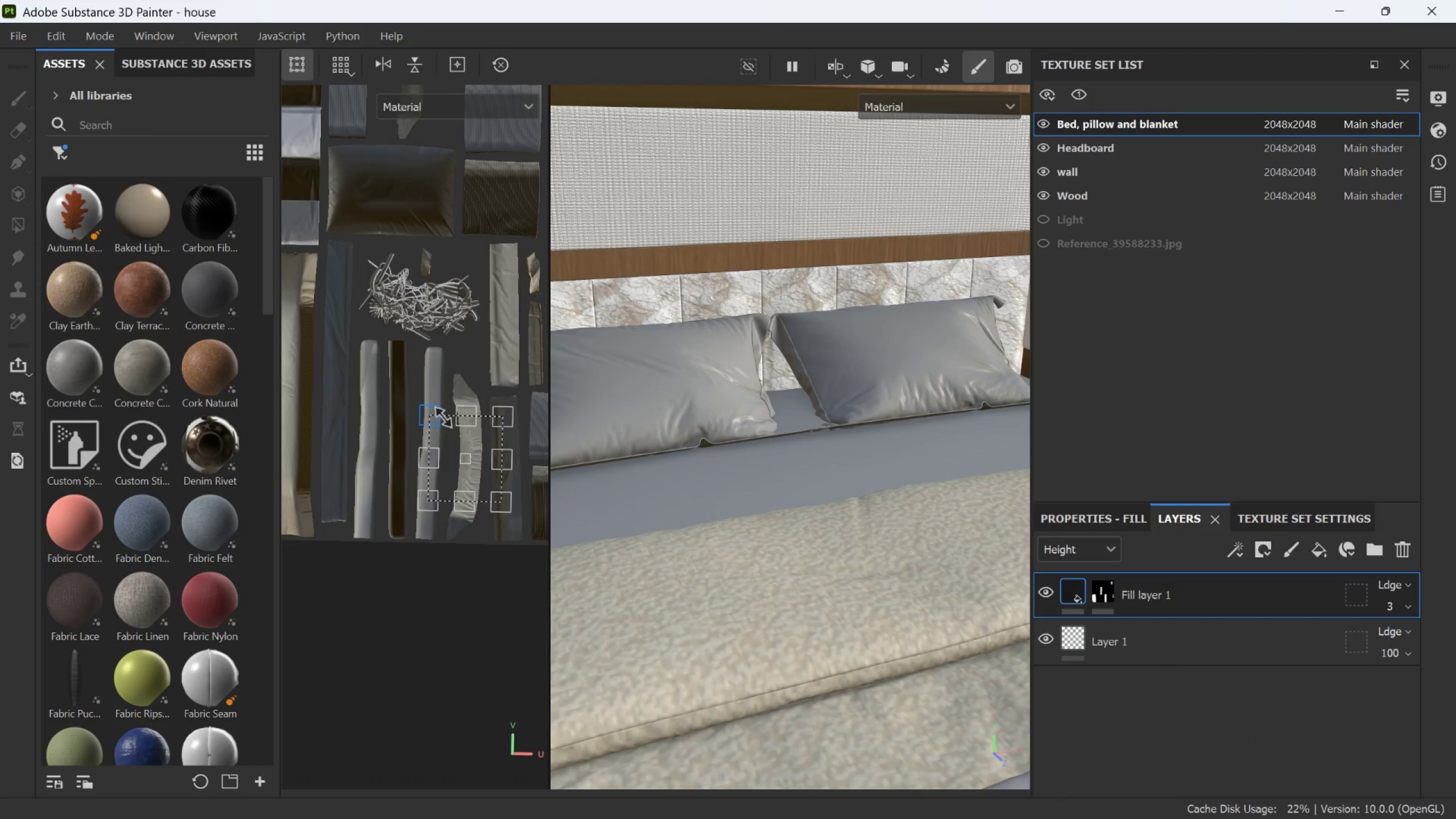 
left_click_drag(start_coordinate=[433, 416], to_coordinate=[446, 429])
 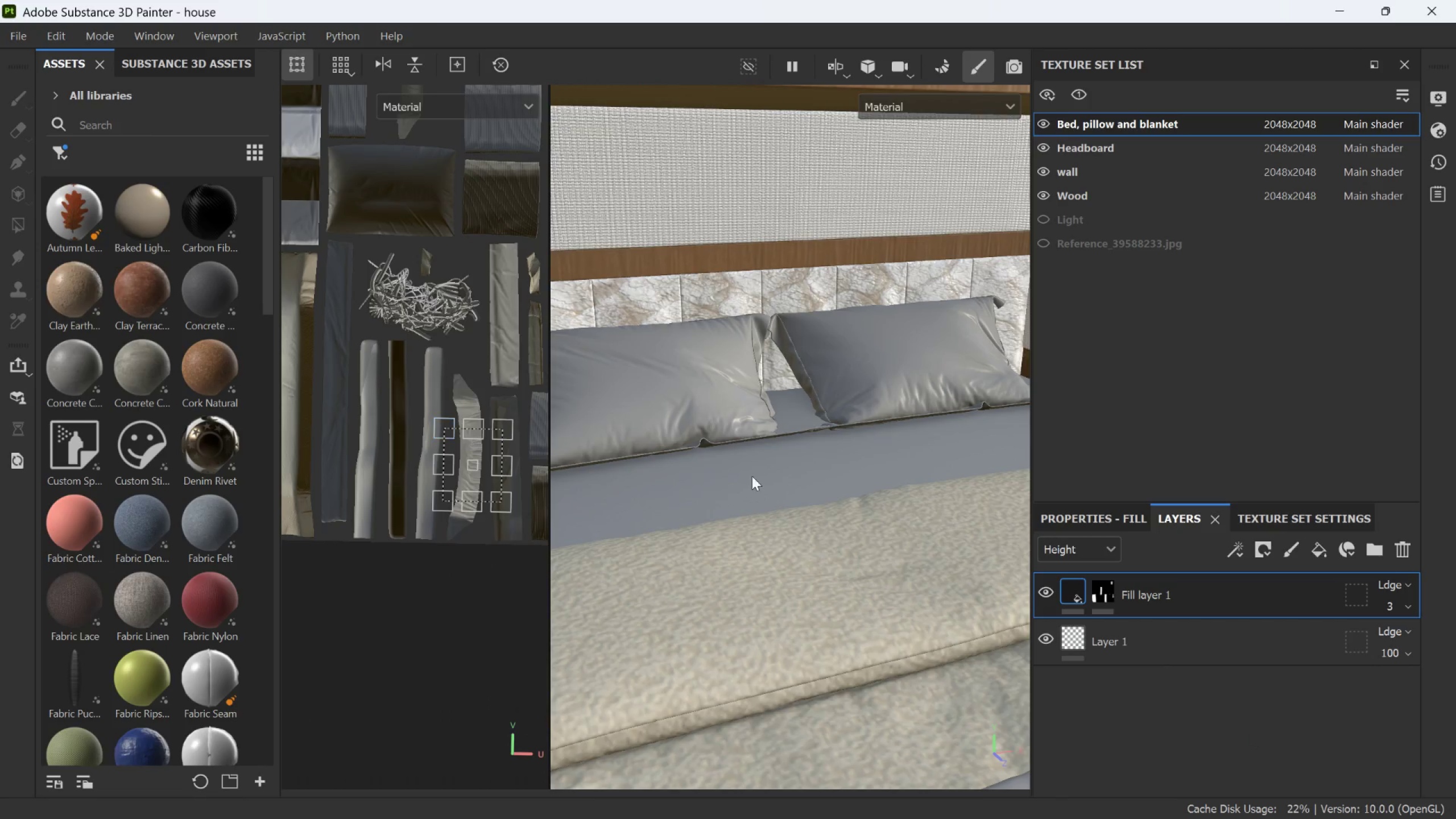 
scroll: coordinate [767, 482], scroll_direction: down, amount: 11.0
 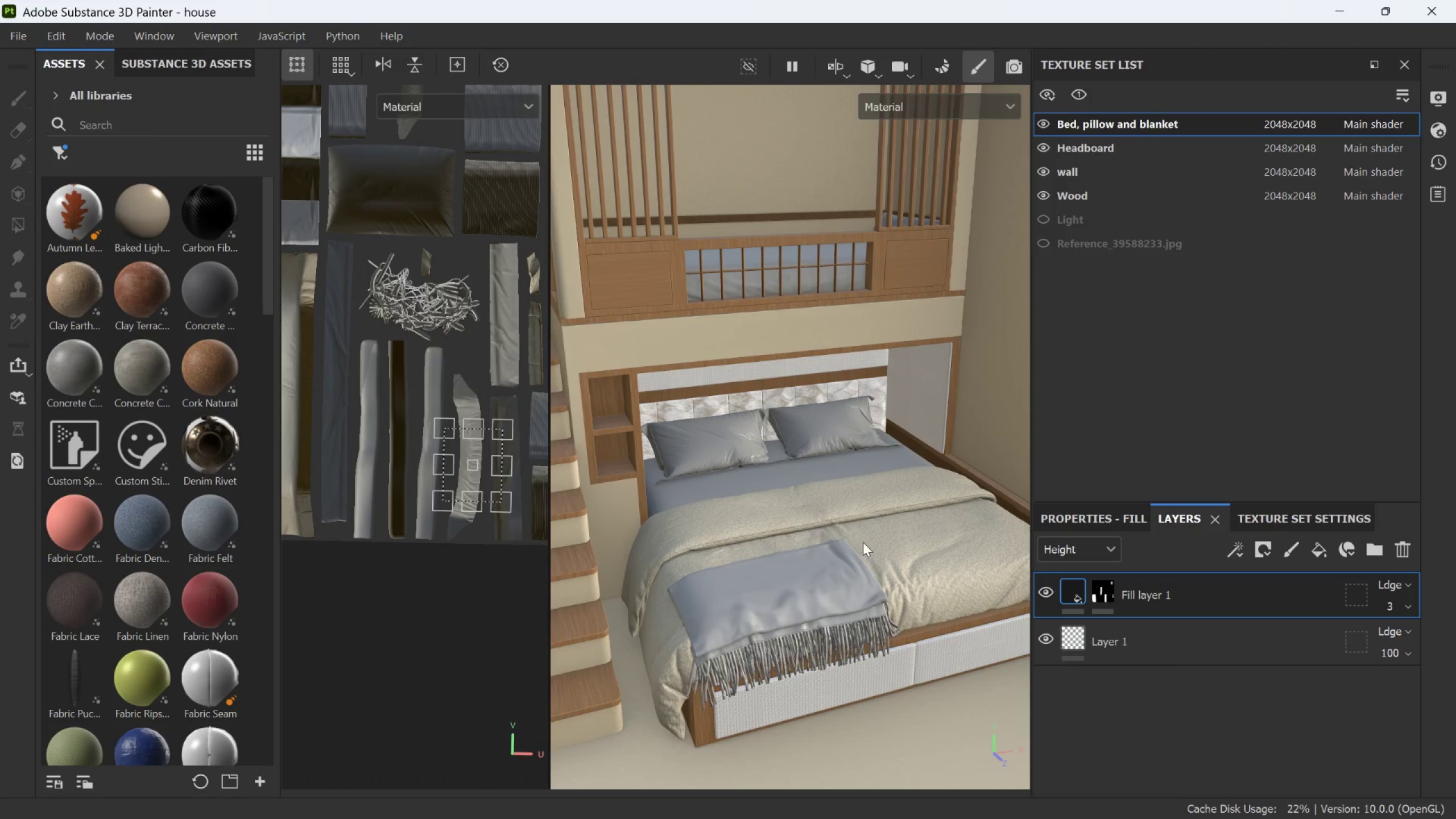 
hold_key(key=AltLeft, duration=0.61)
left_click_drag(start_coordinate=[880, 522], to_coordinate=[937, 514])
 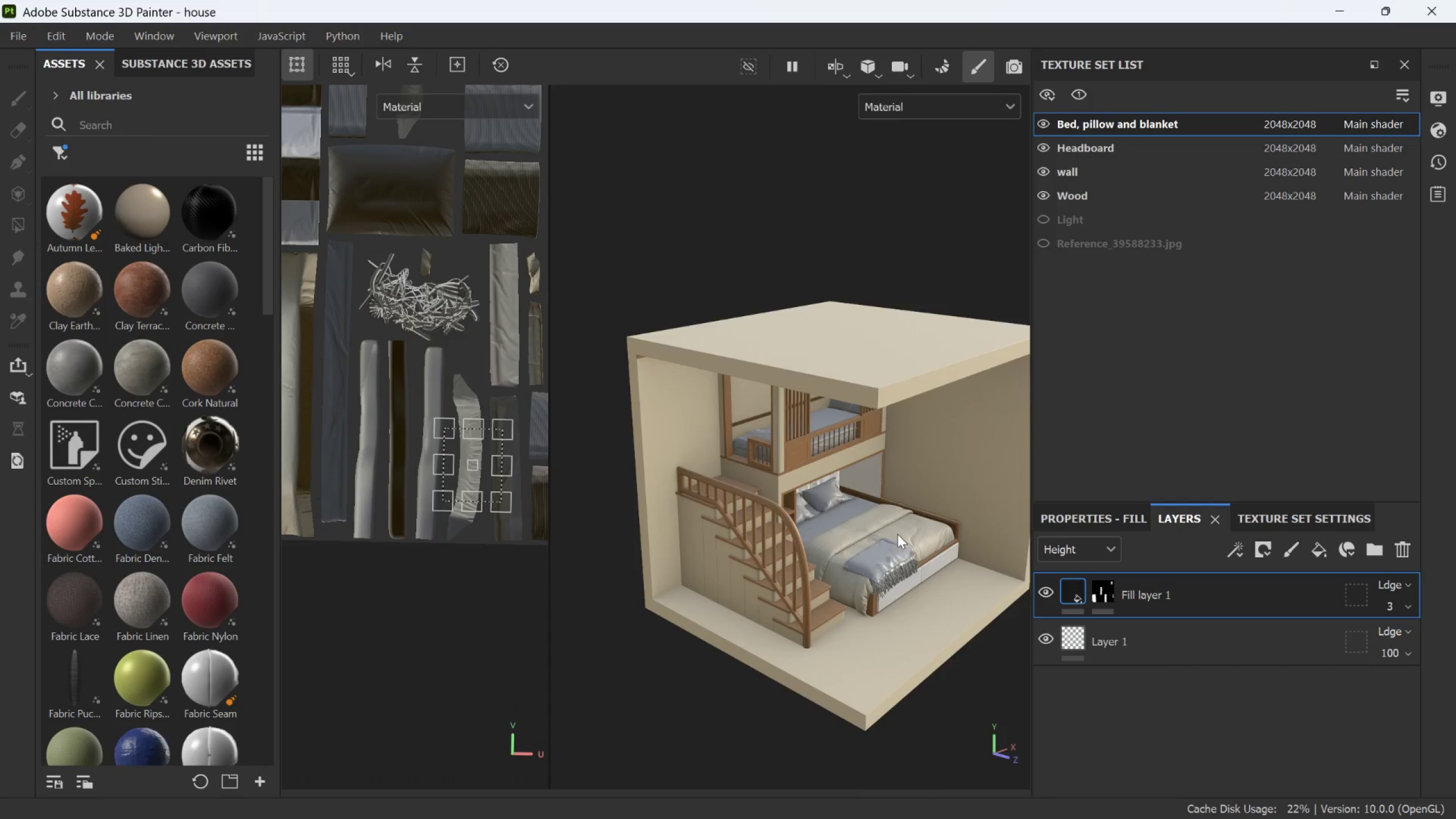 
scroll: coordinate [880, 522], scroll_direction: down, amount: 11.0
 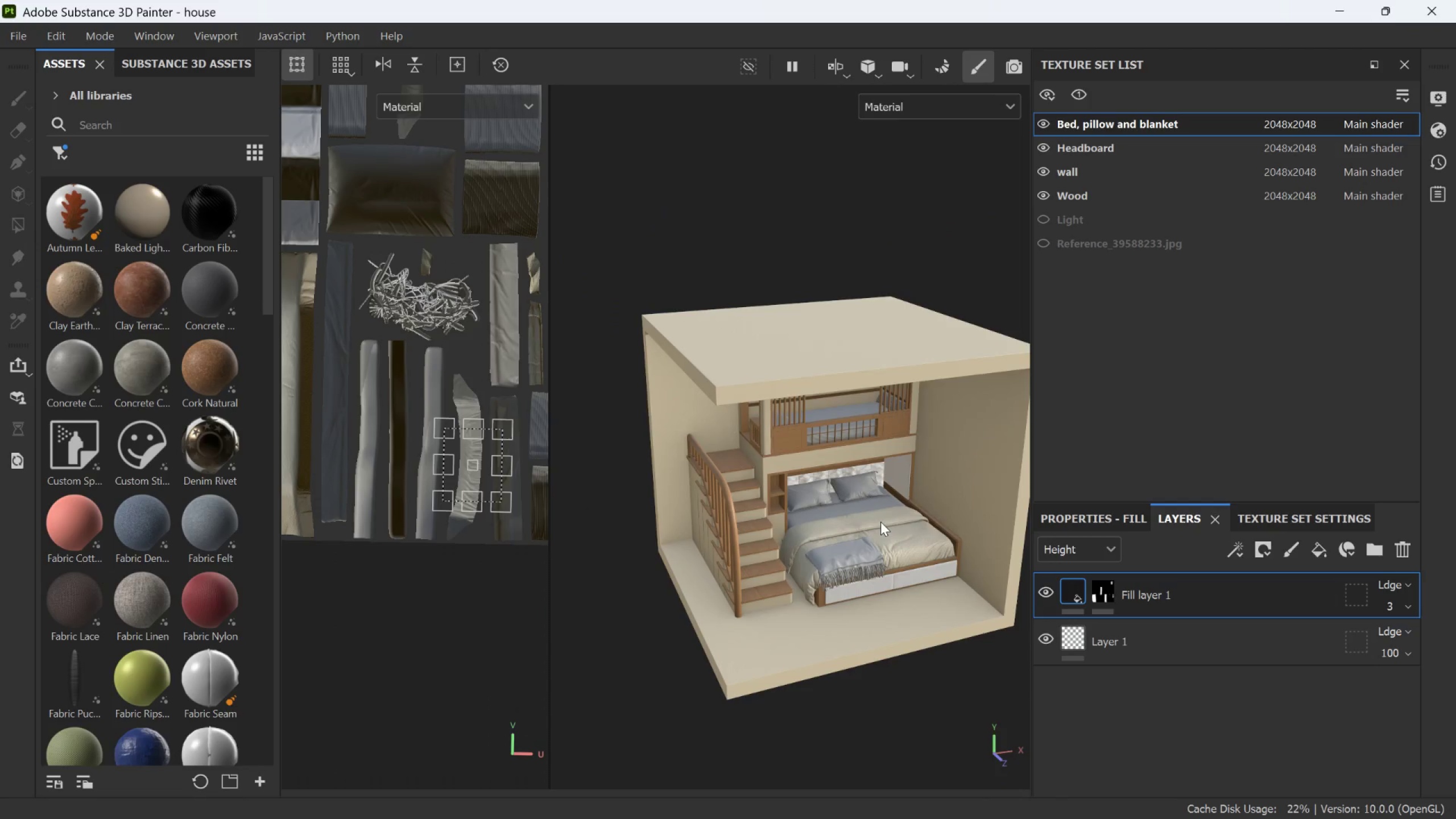 
scroll: coordinate [792, 532], scroll_direction: up, amount: 18.0
 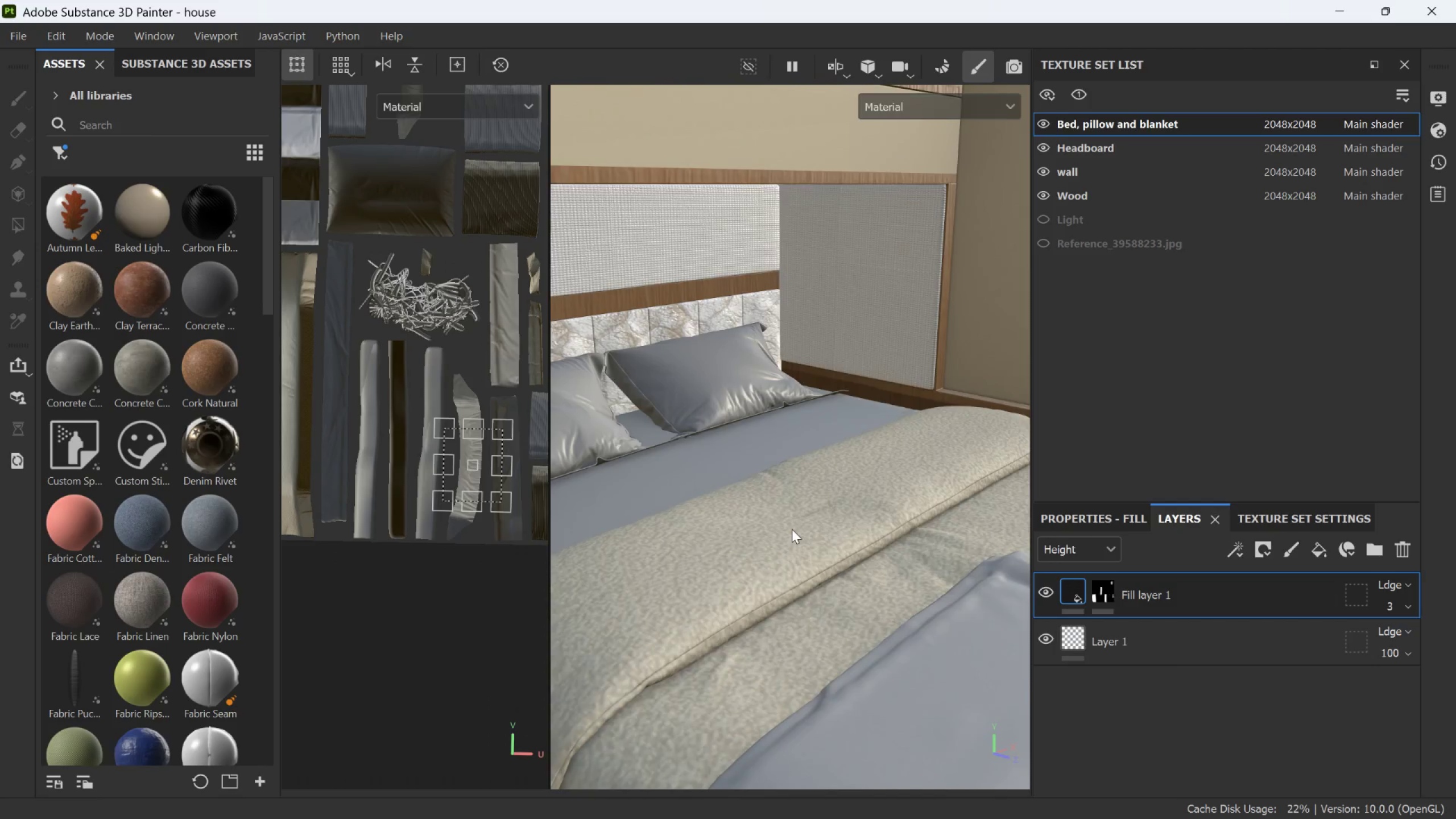 
scroll: coordinate [797, 447], scroll_direction: down, amount: 18.0
 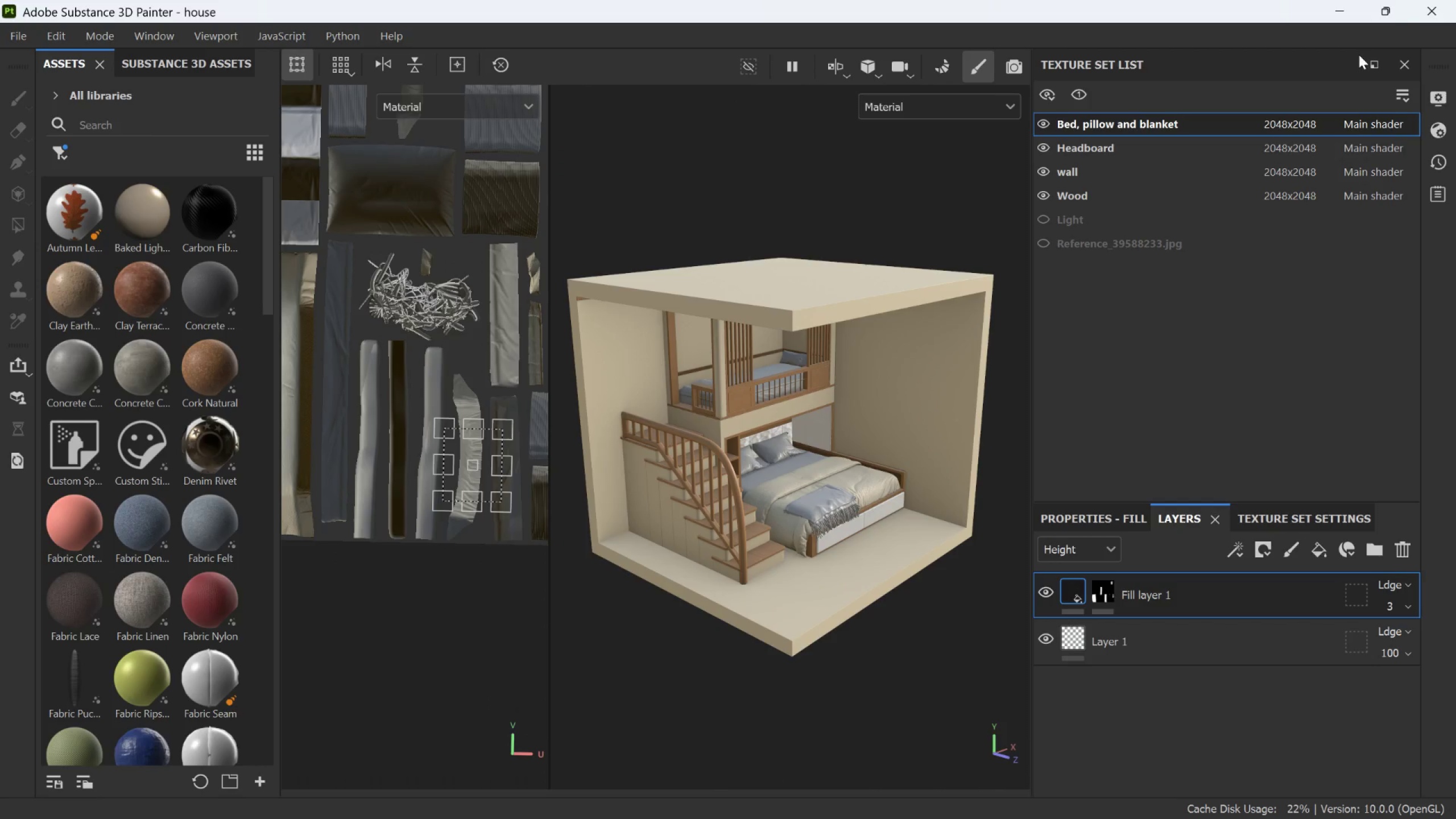 
left_click([1378, 6])
 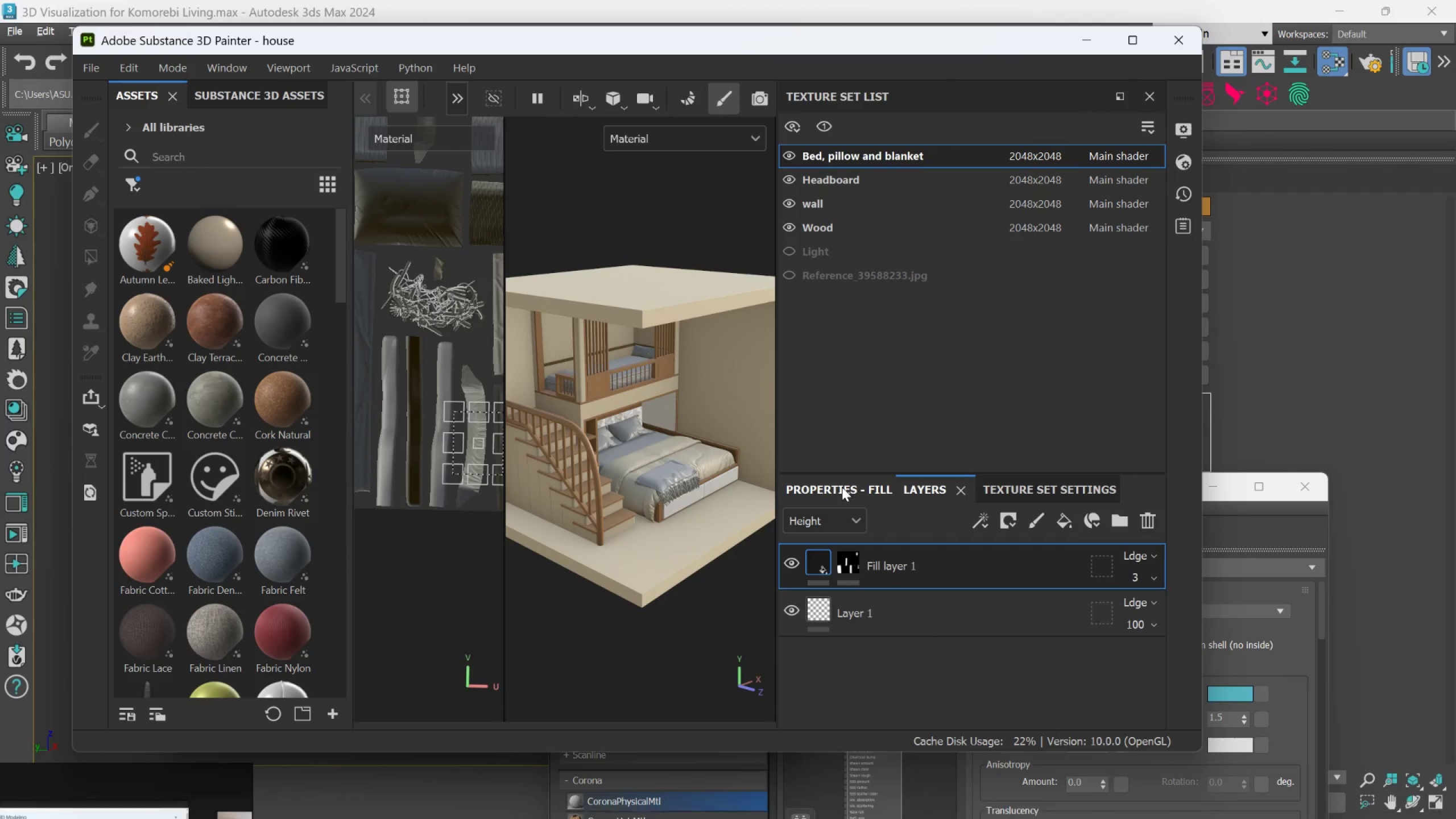 
scroll: coordinate [966, 666], scroll_direction: down, amount: 4.0
 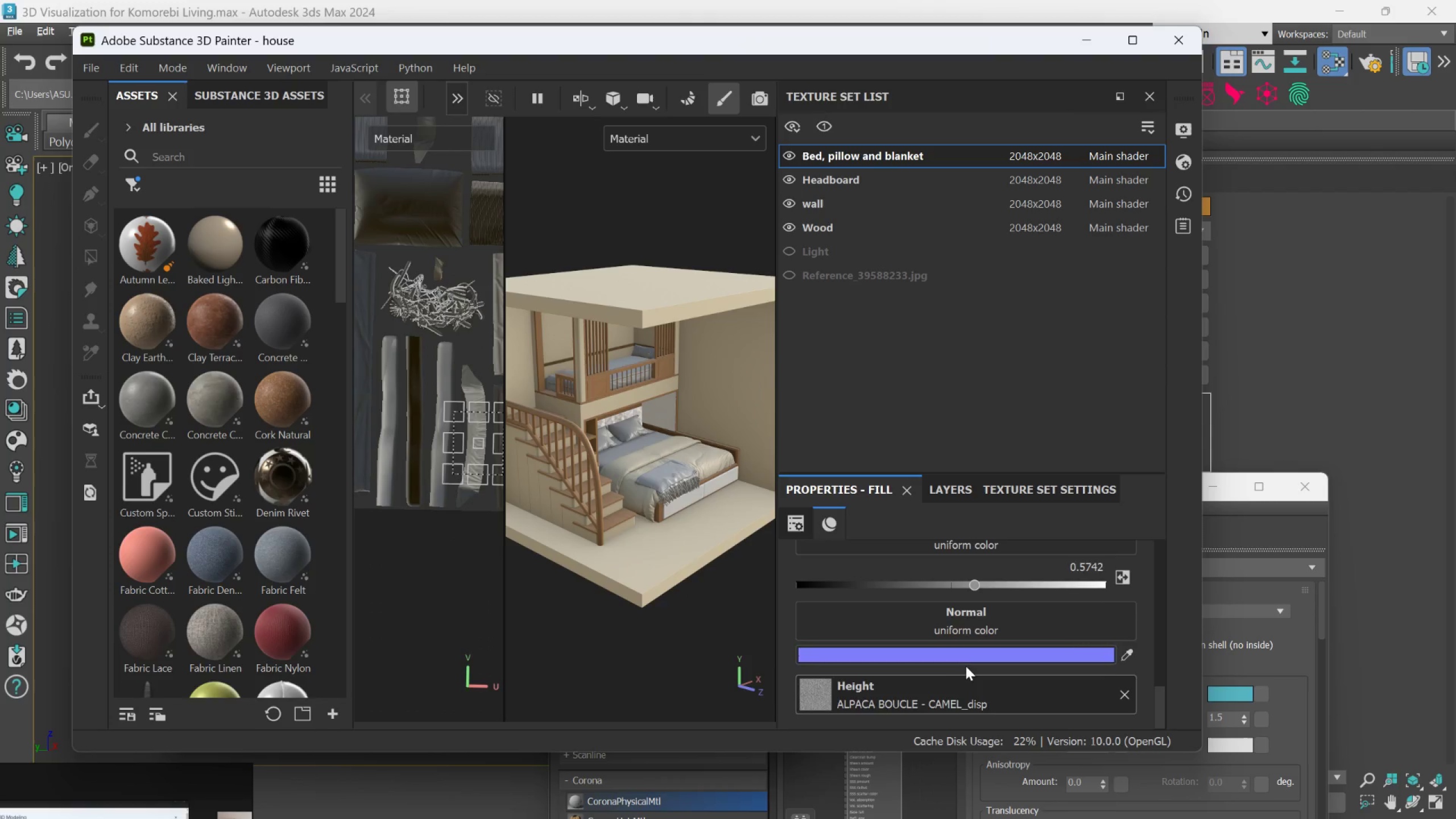 
scroll: coordinate [966, 666], scroll_direction: up, amount: 2.0
 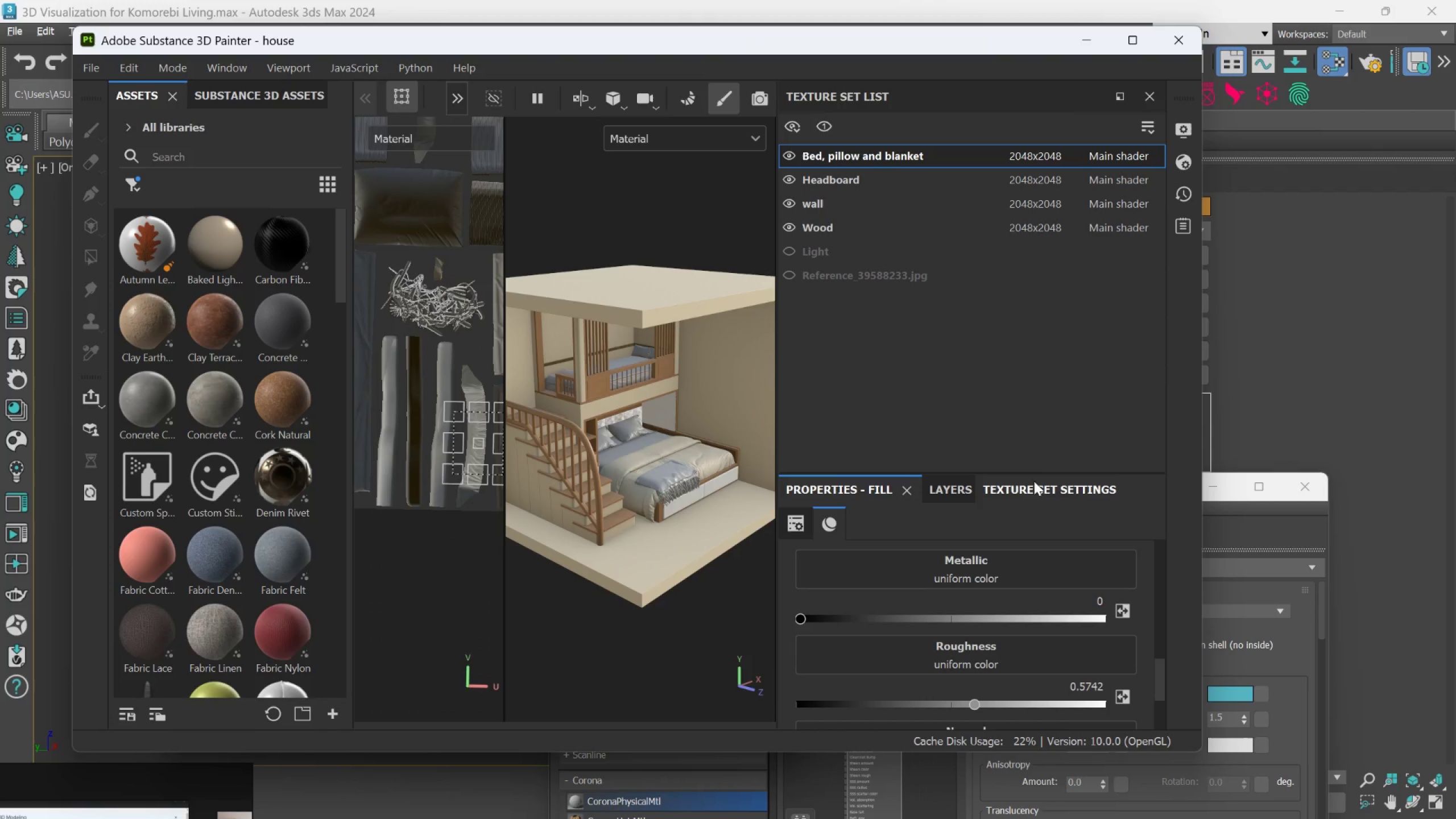 
left_click([1035, 473])
 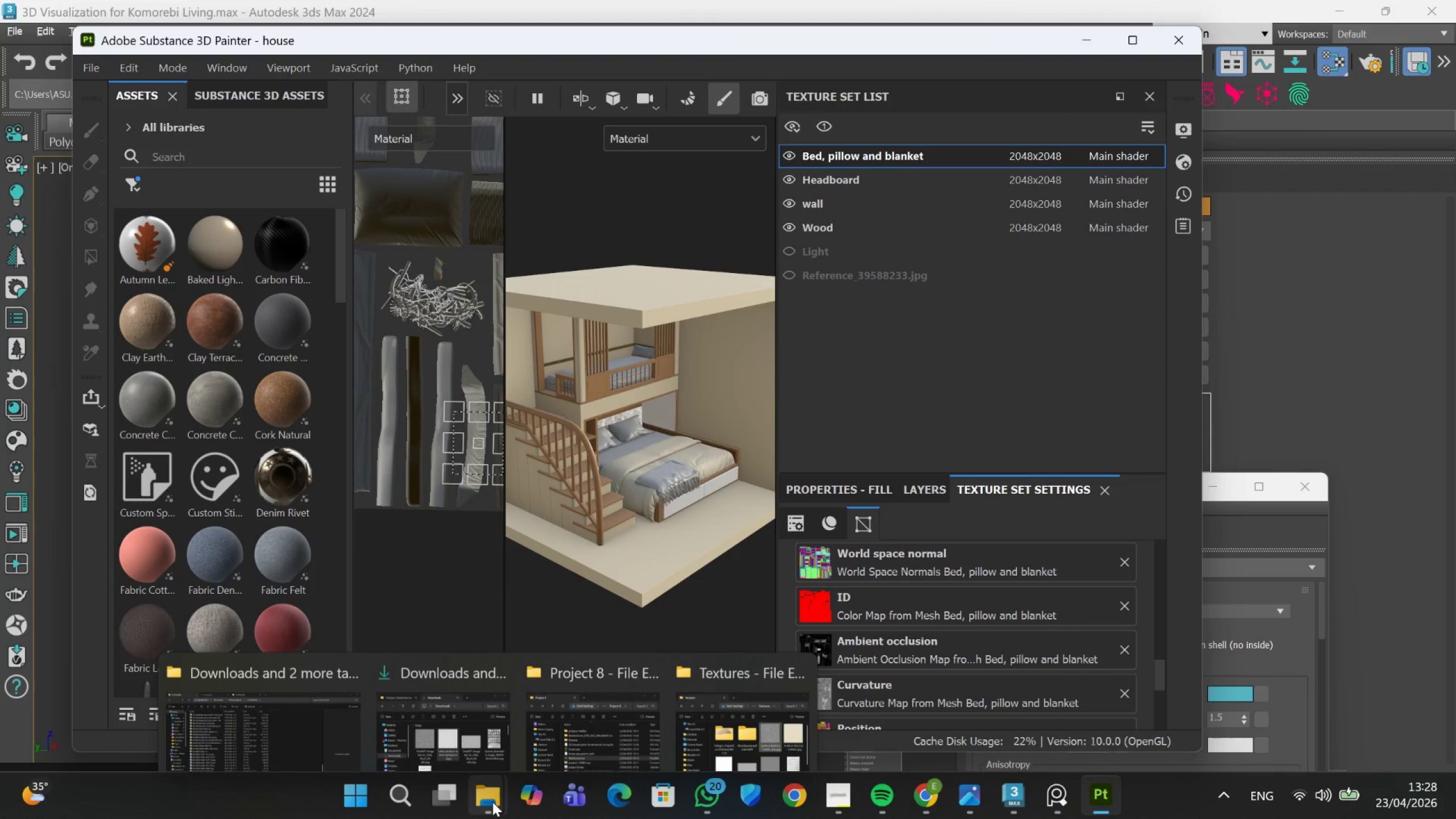 
wait(7.6)
 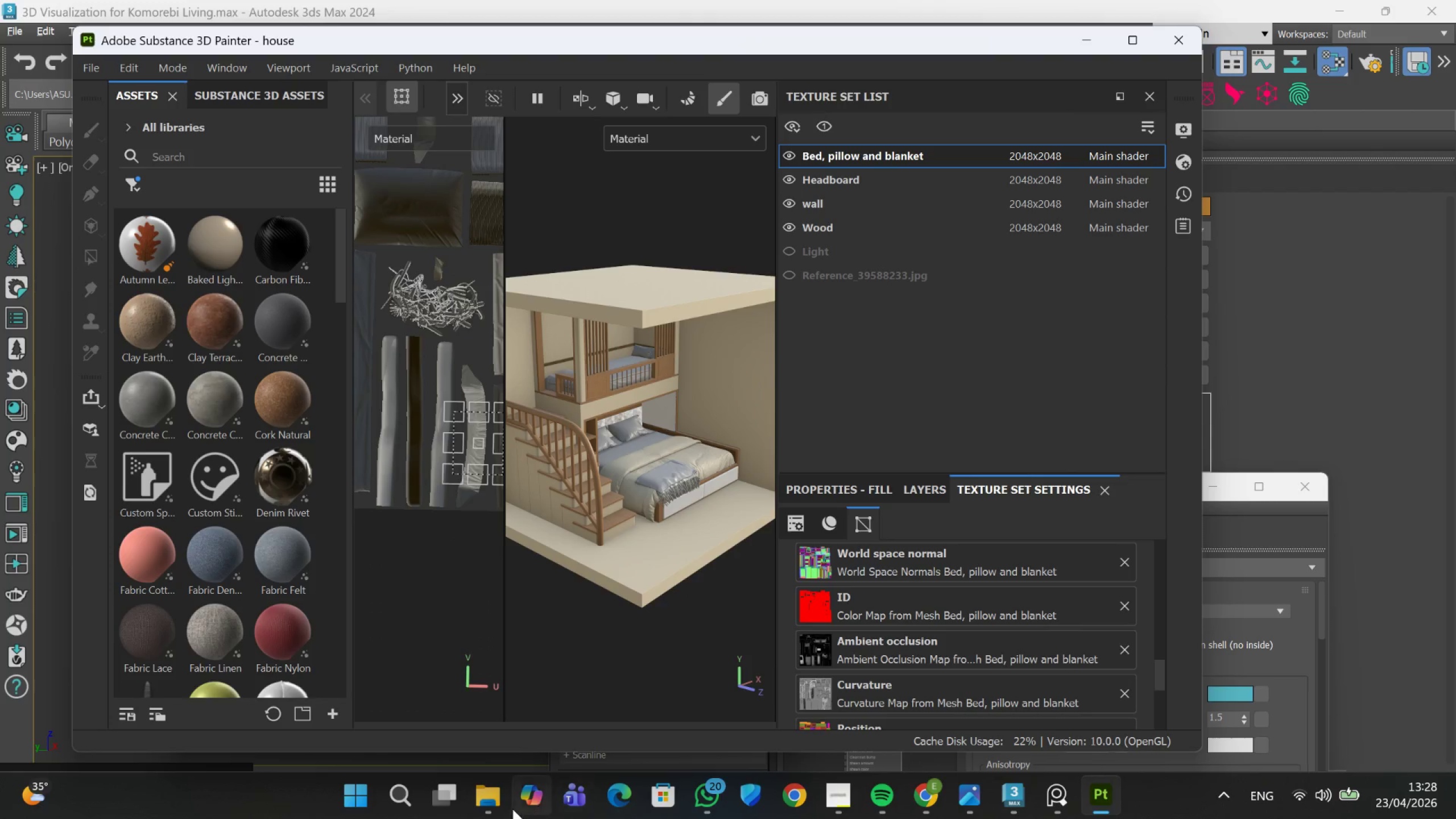 
left_click([714, 714])
 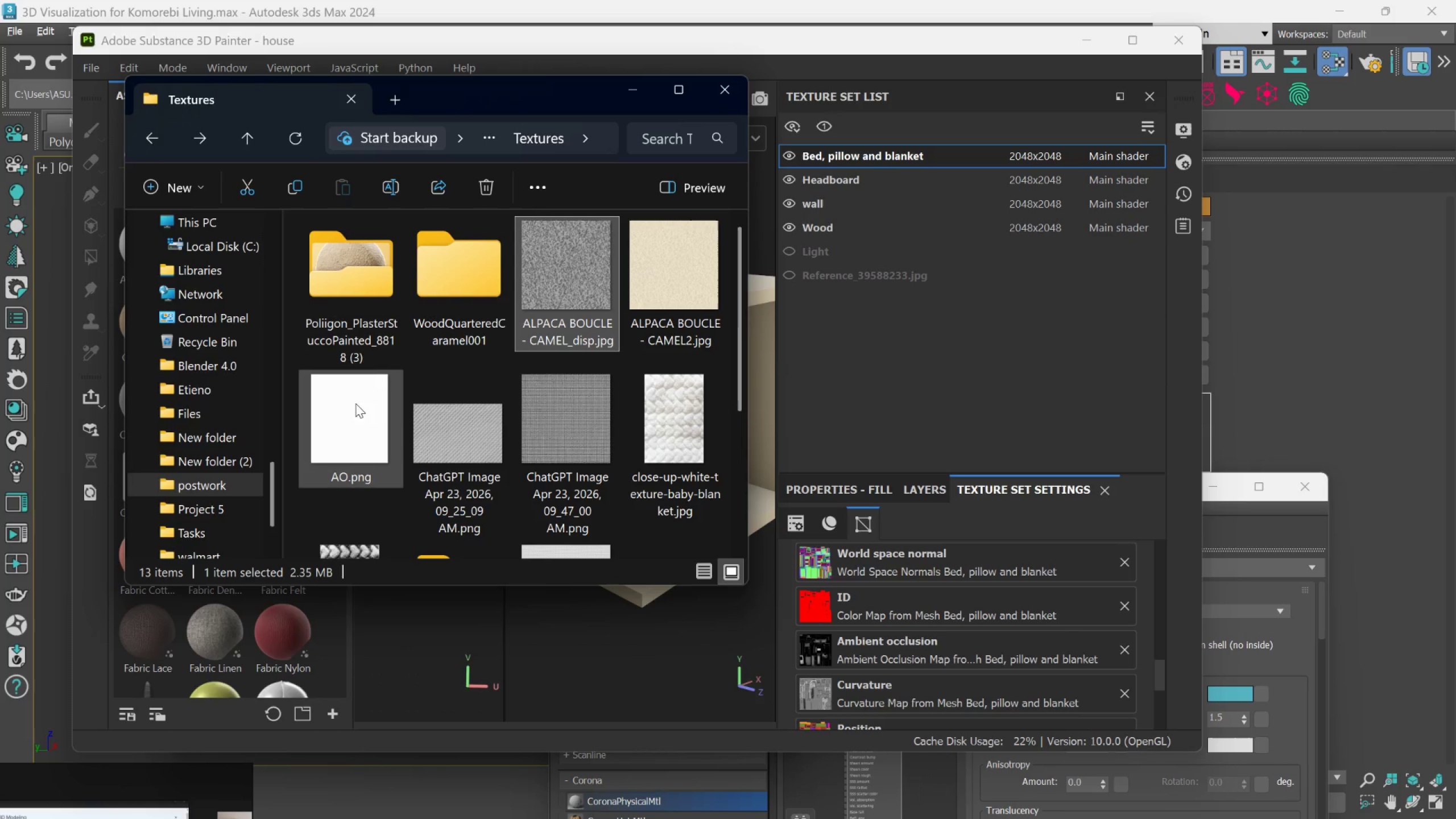 
left_click_drag(start_coordinate=[346, 407], to_coordinate=[846, 648])
 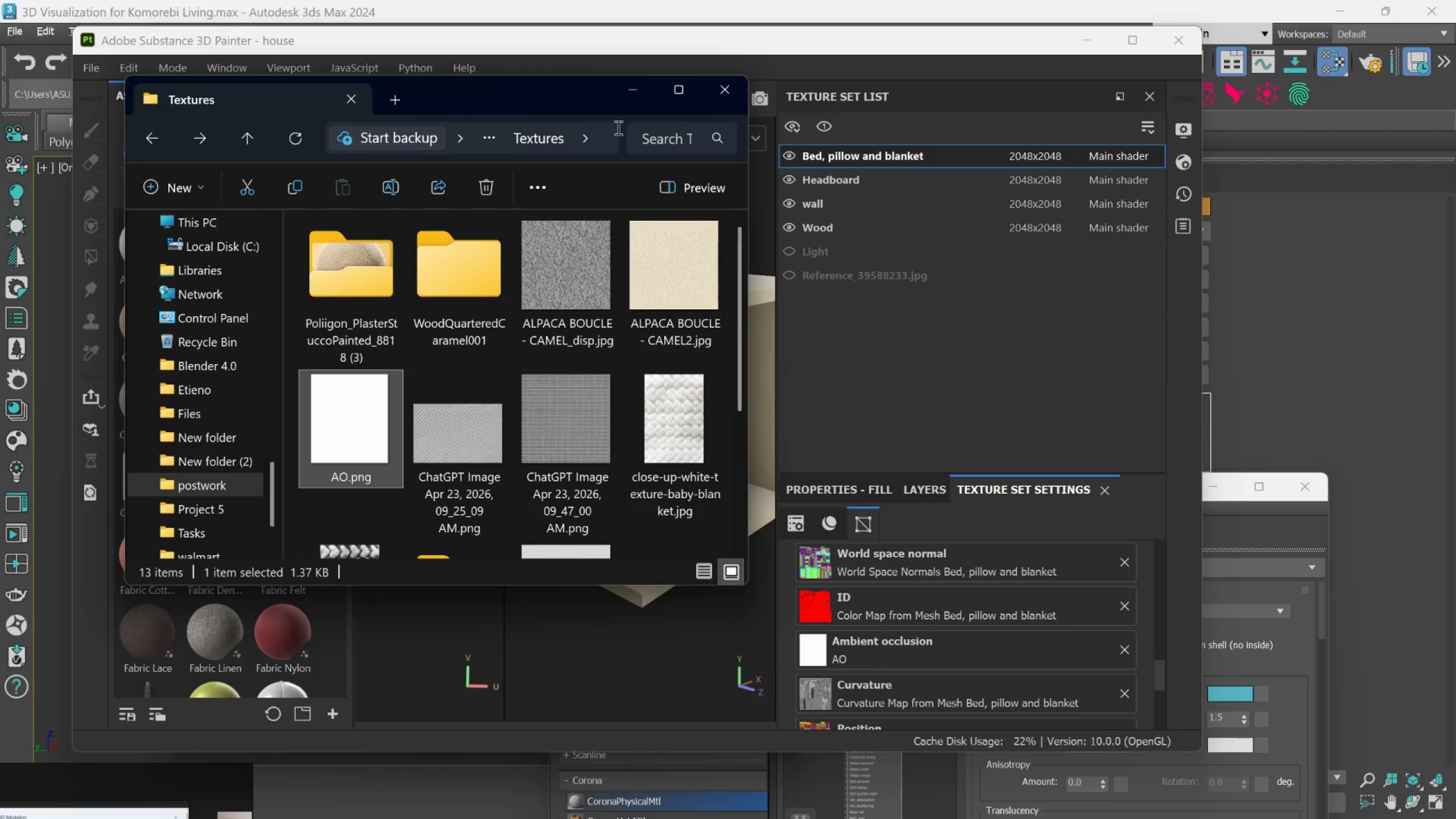 
left_click([627, 91])
 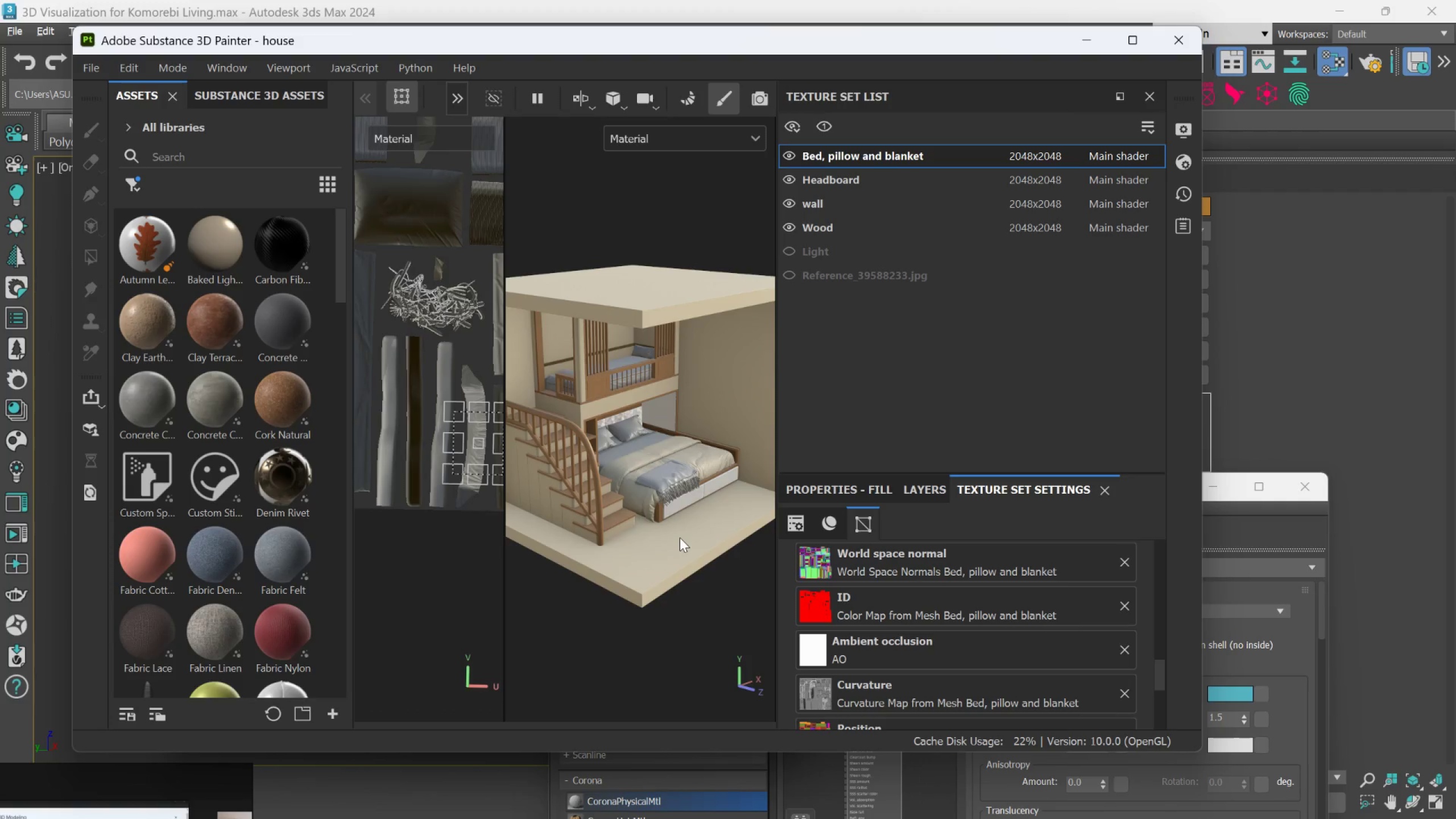 
scroll: coordinate [661, 446], scroll_direction: up, amount: 5.0
 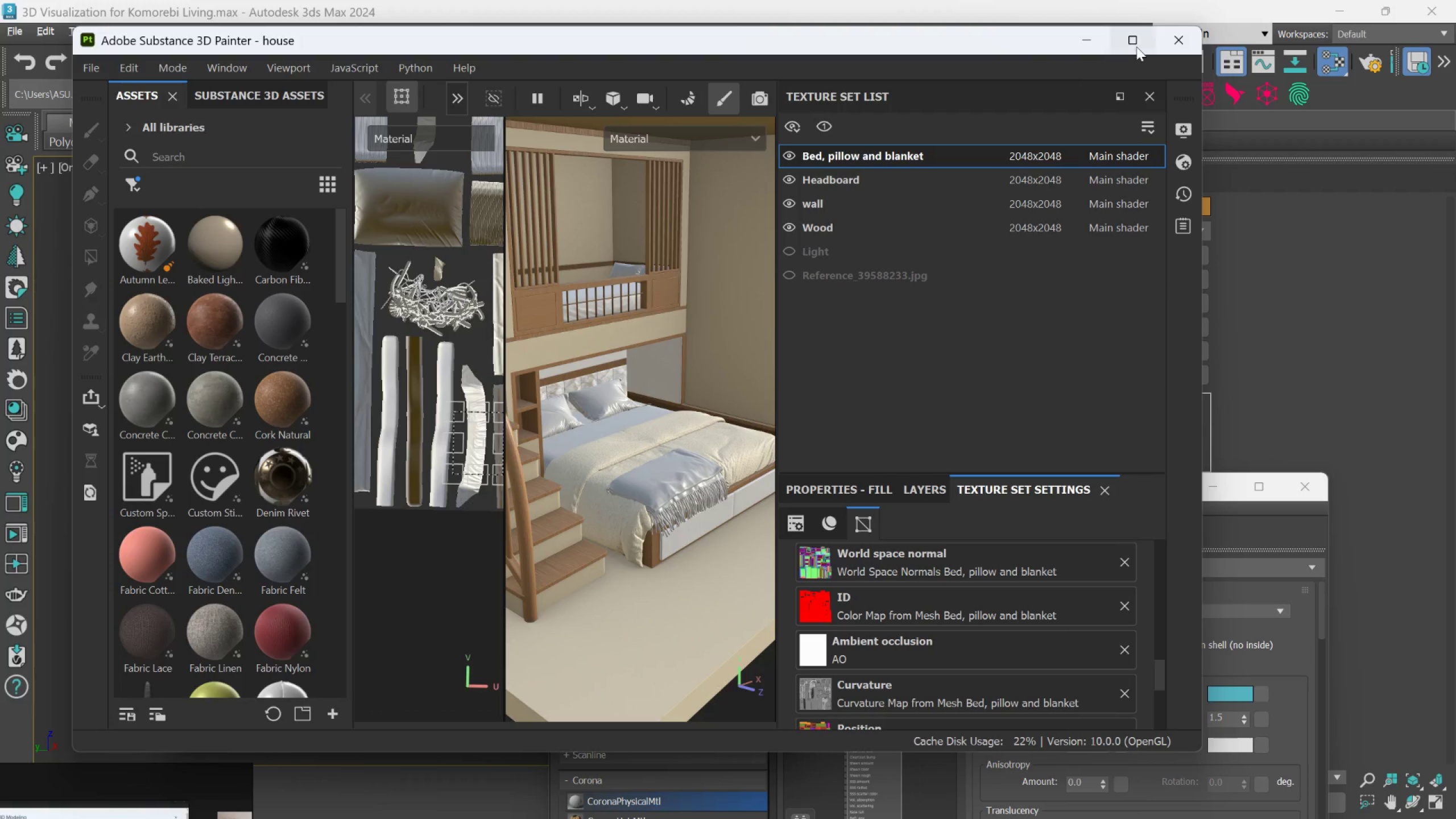 
left_click([1137, 43])
 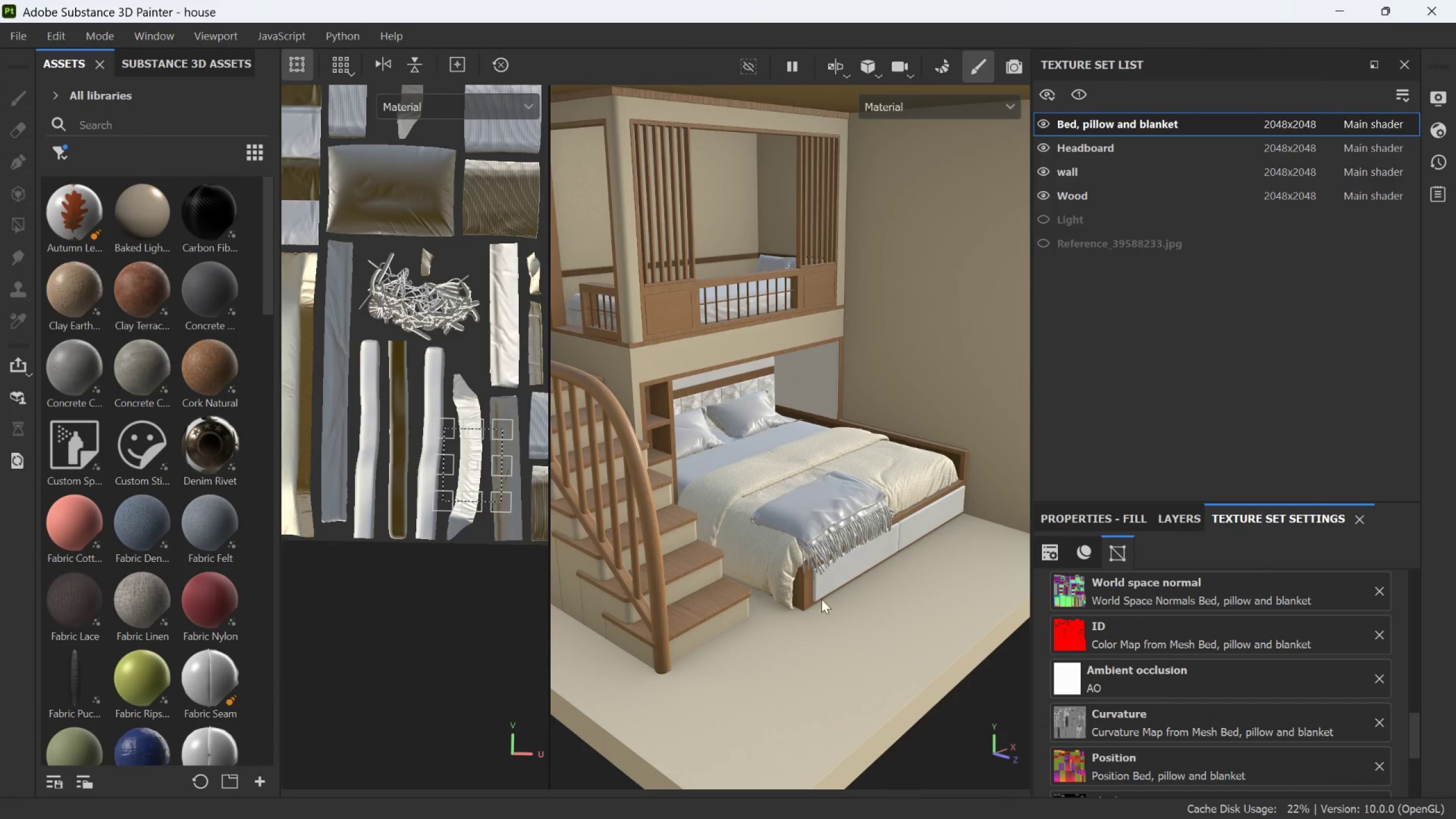 
scroll: coordinate [834, 522], scroll_direction: up, amount: 16.0
 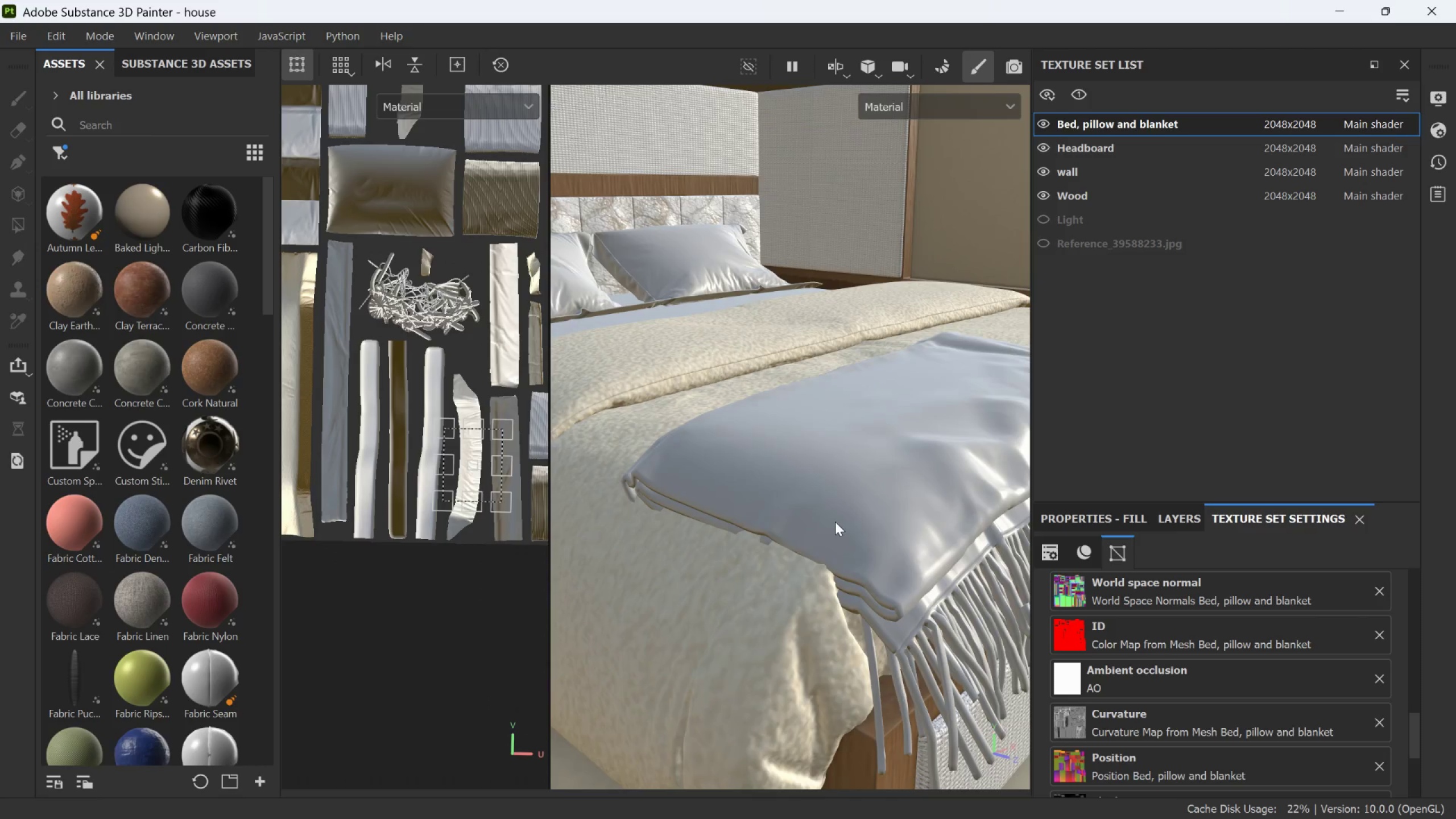 
scroll: coordinate [751, 411], scroll_direction: down, amount: 19.0
 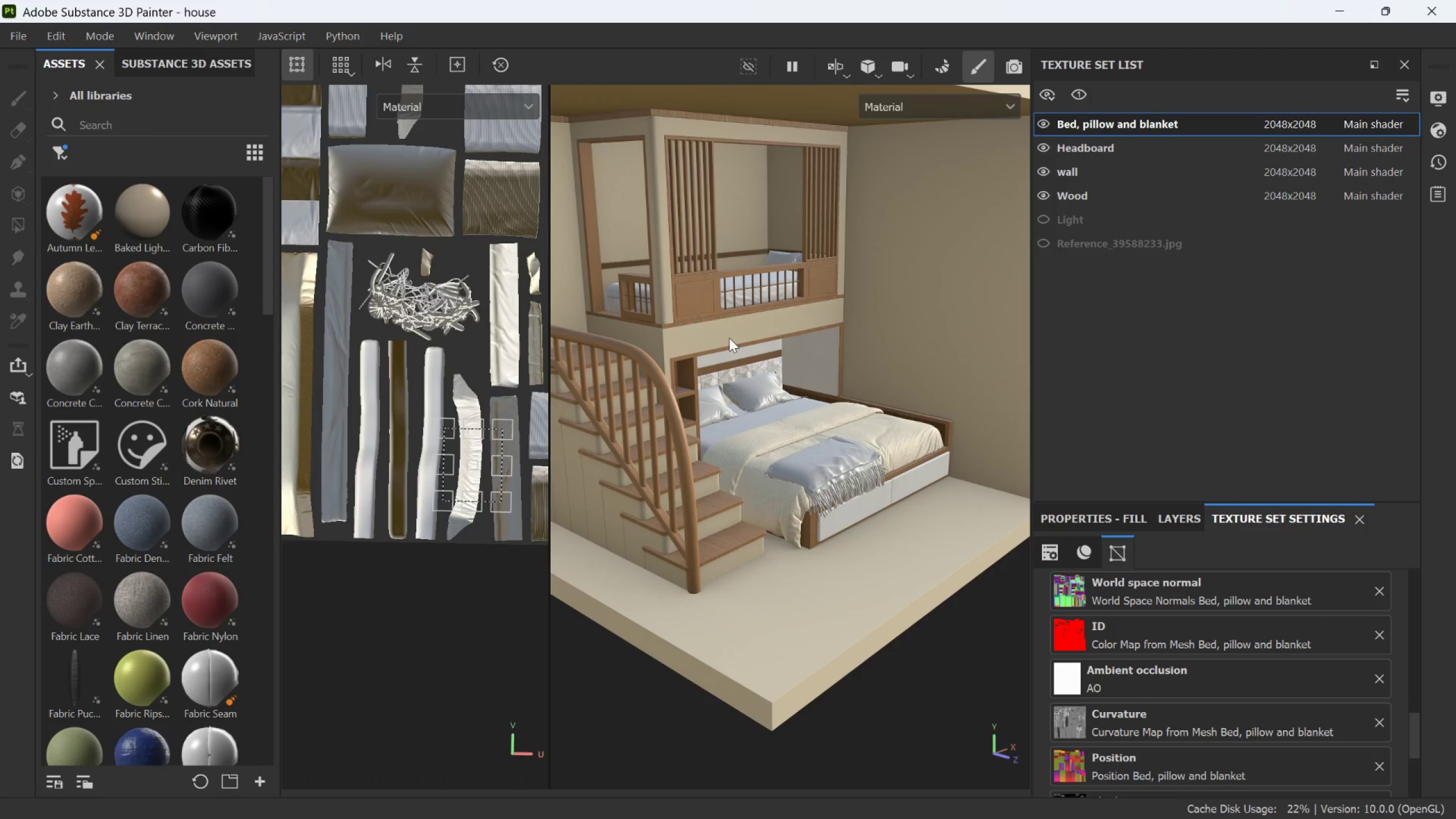 
scroll: coordinate [750, 309], scroll_direction: up, amount: 14.0
 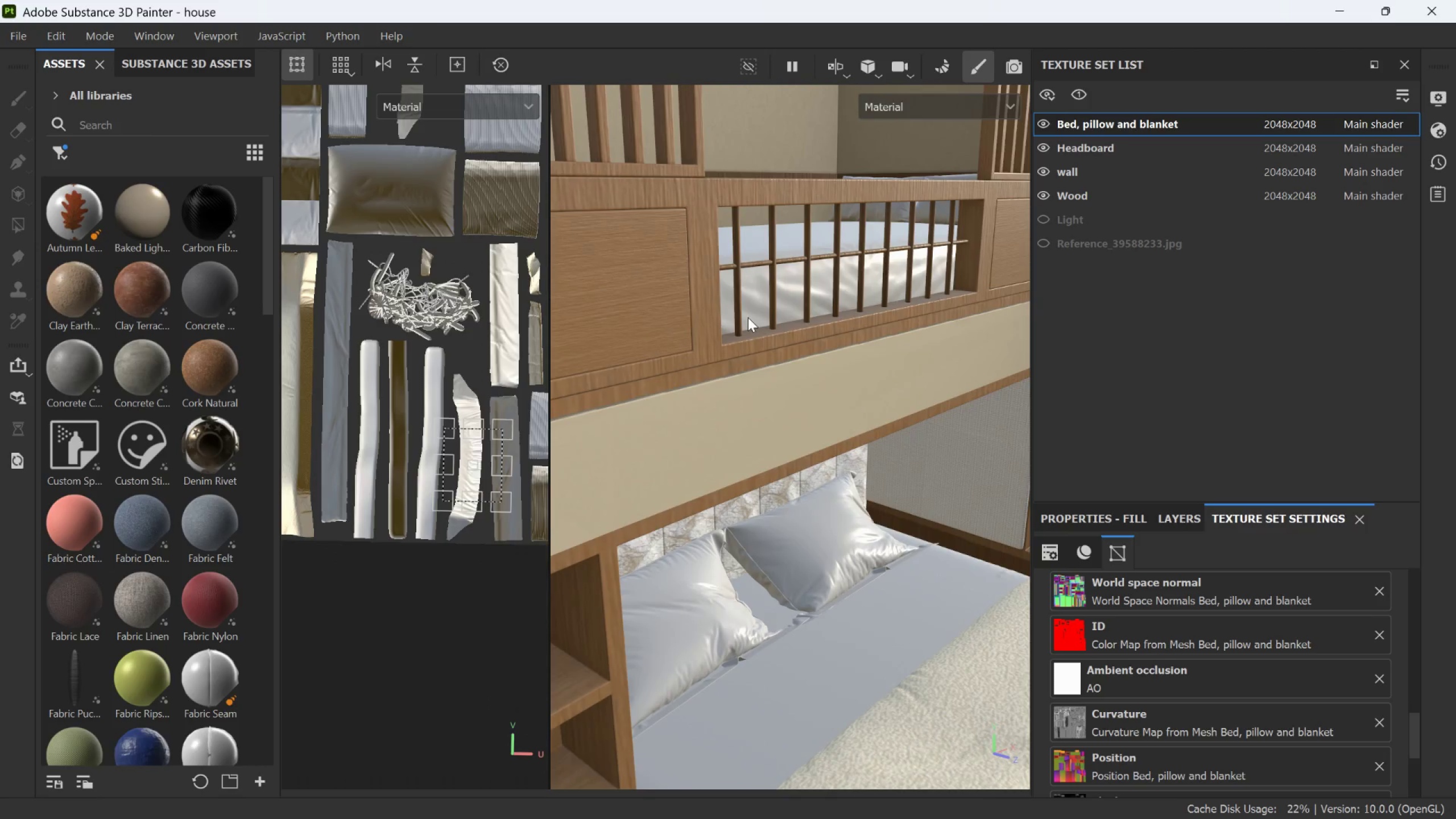 
scroll: coordinate [813, 392], scroll_direction: down, amount: 10.0
 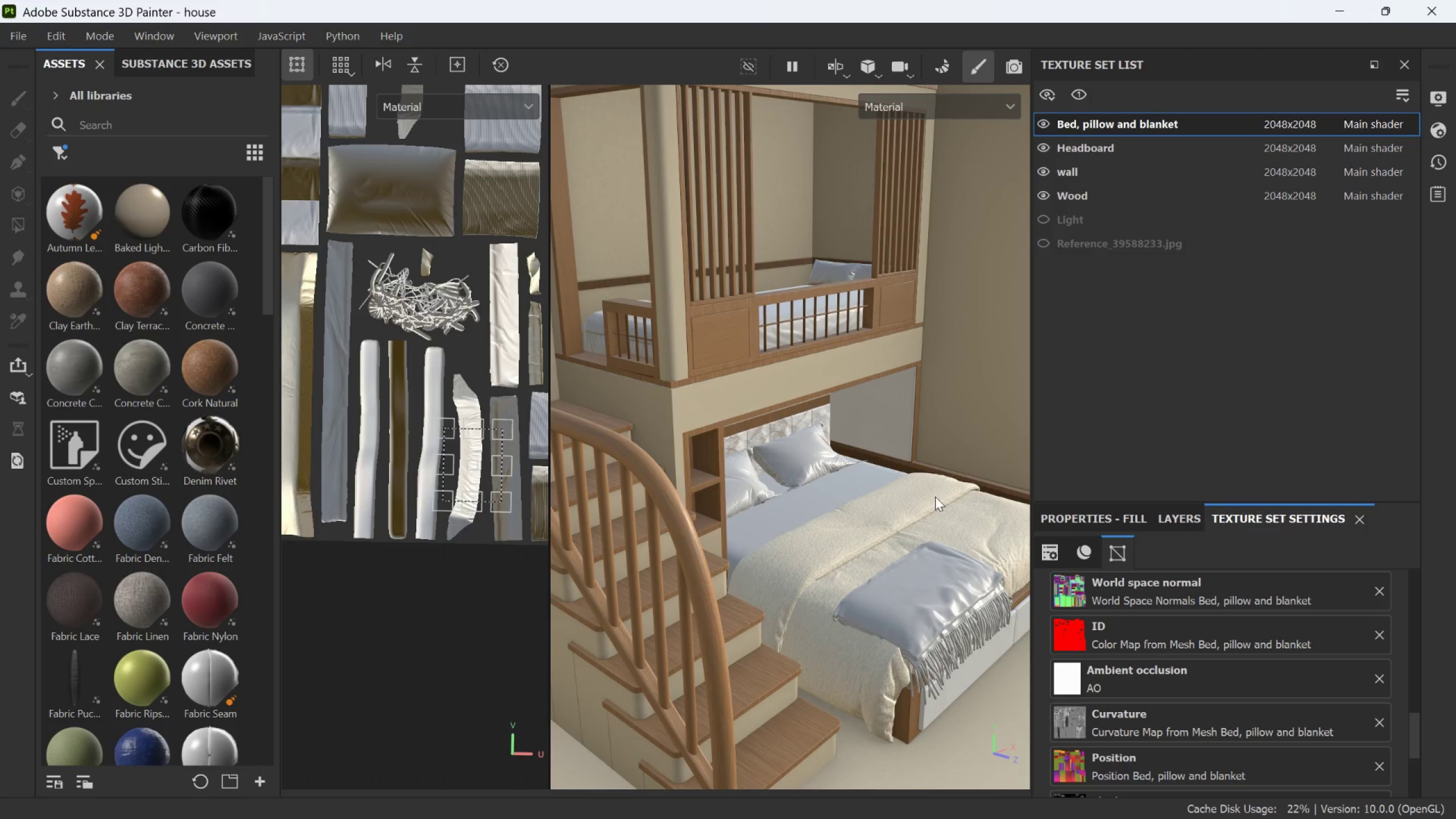 
scroll: coordinate [960, 577], scroll_direction: up, amount: 6.0
 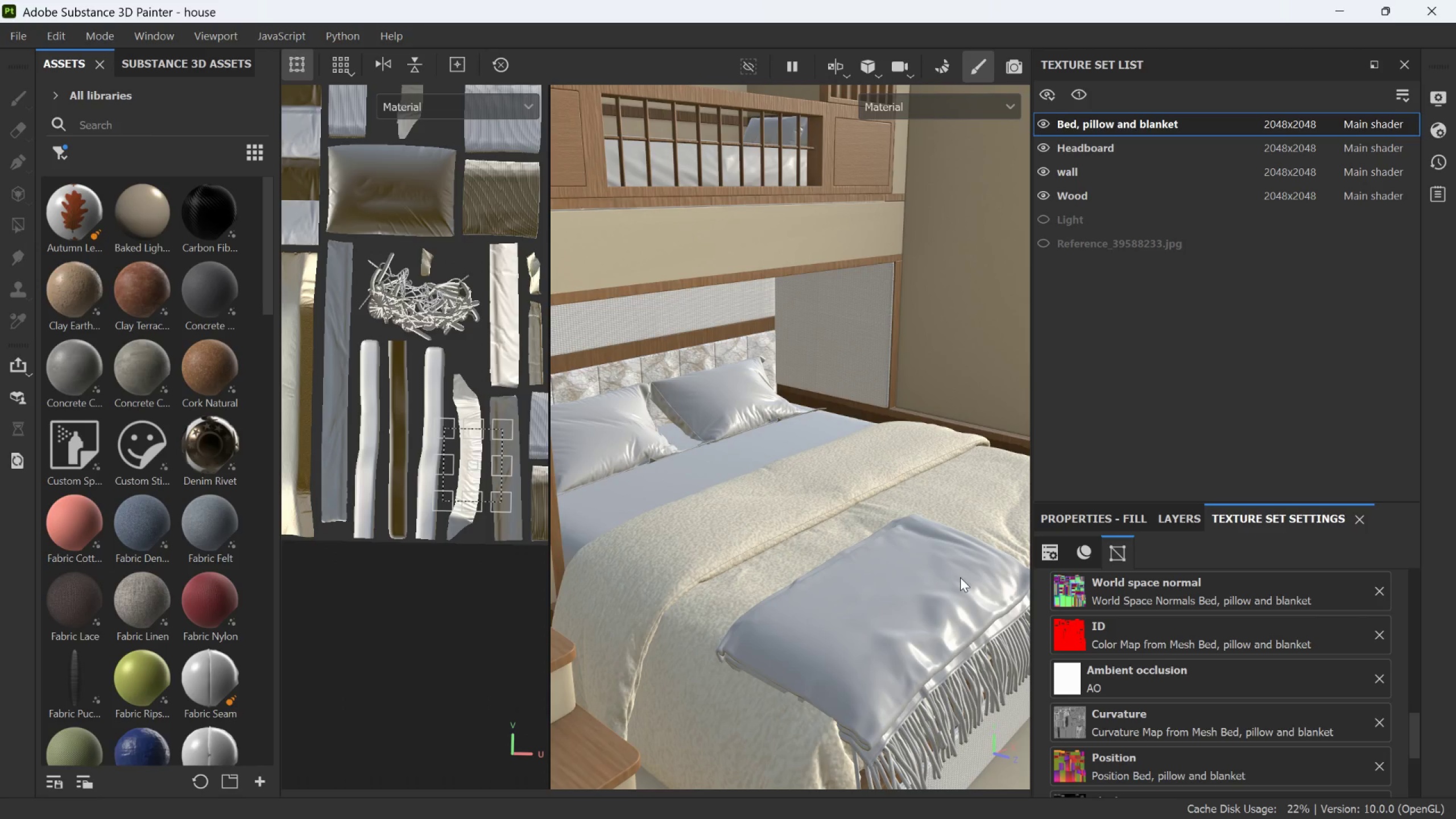 
scroll: coordinate [960, 577], scroll_direction: down, amount: 6.0
 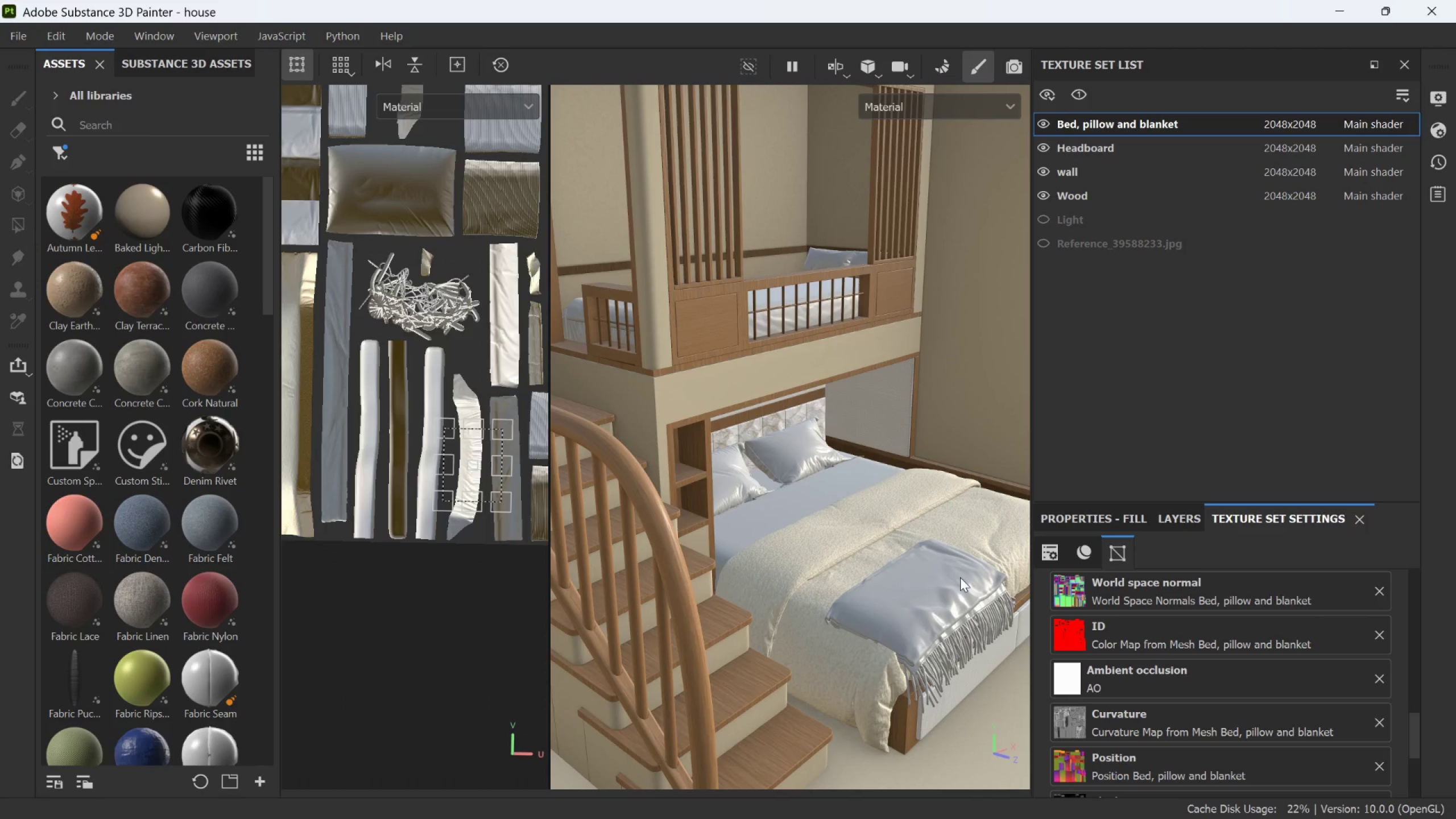 
wait(7.19)
 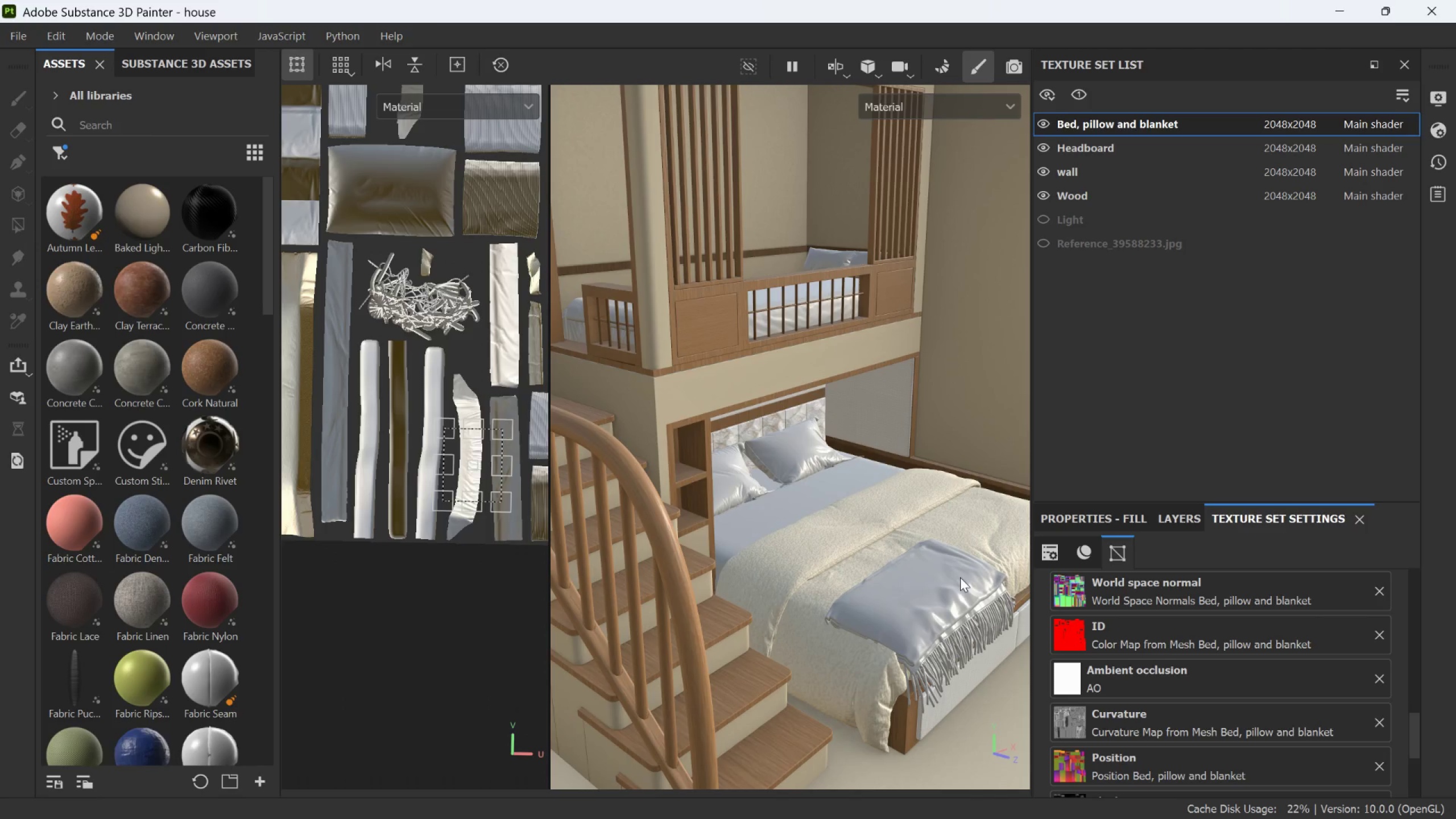 
left_click([1162, 520])
 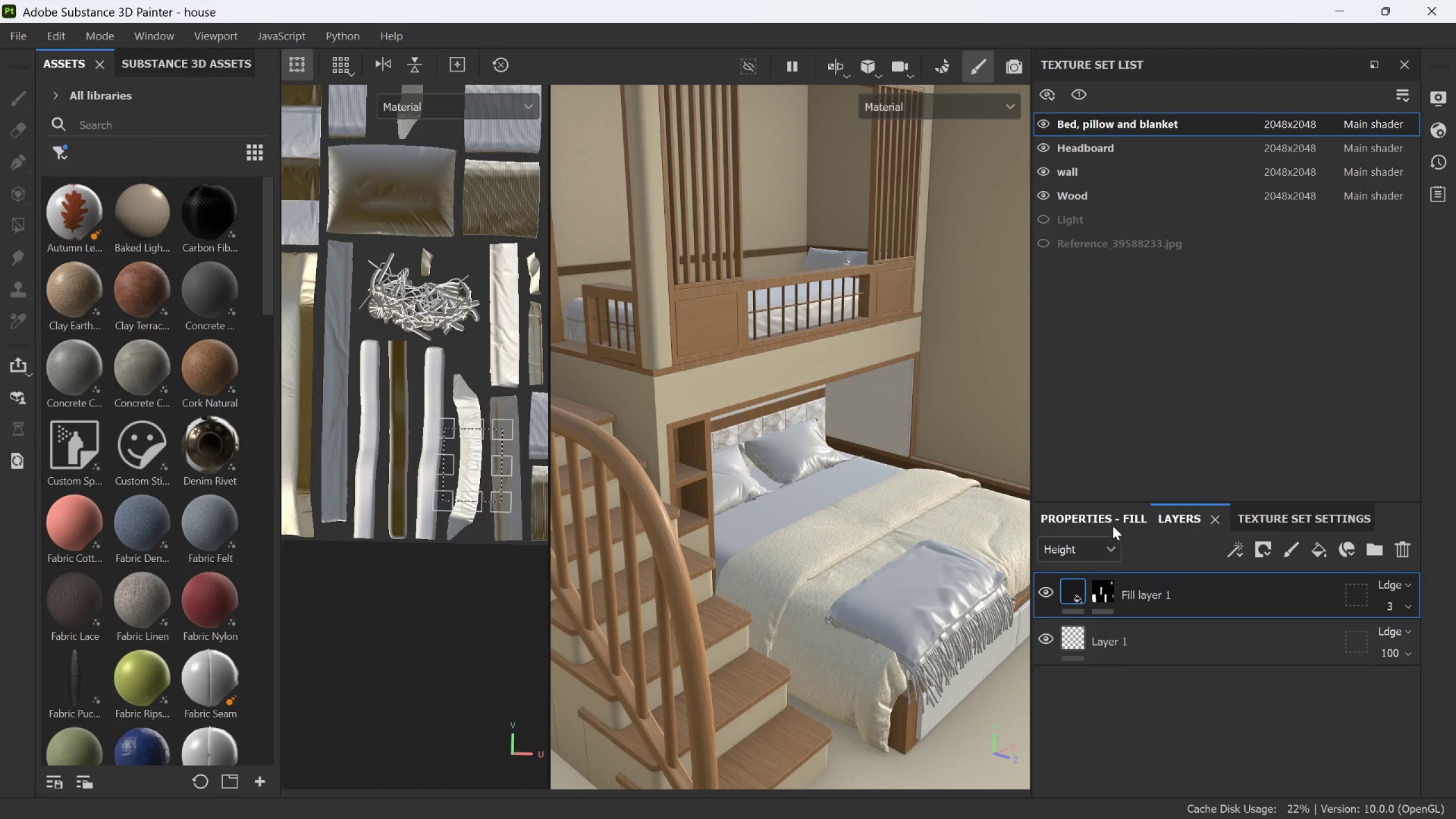 
left_click([1110, 518])
 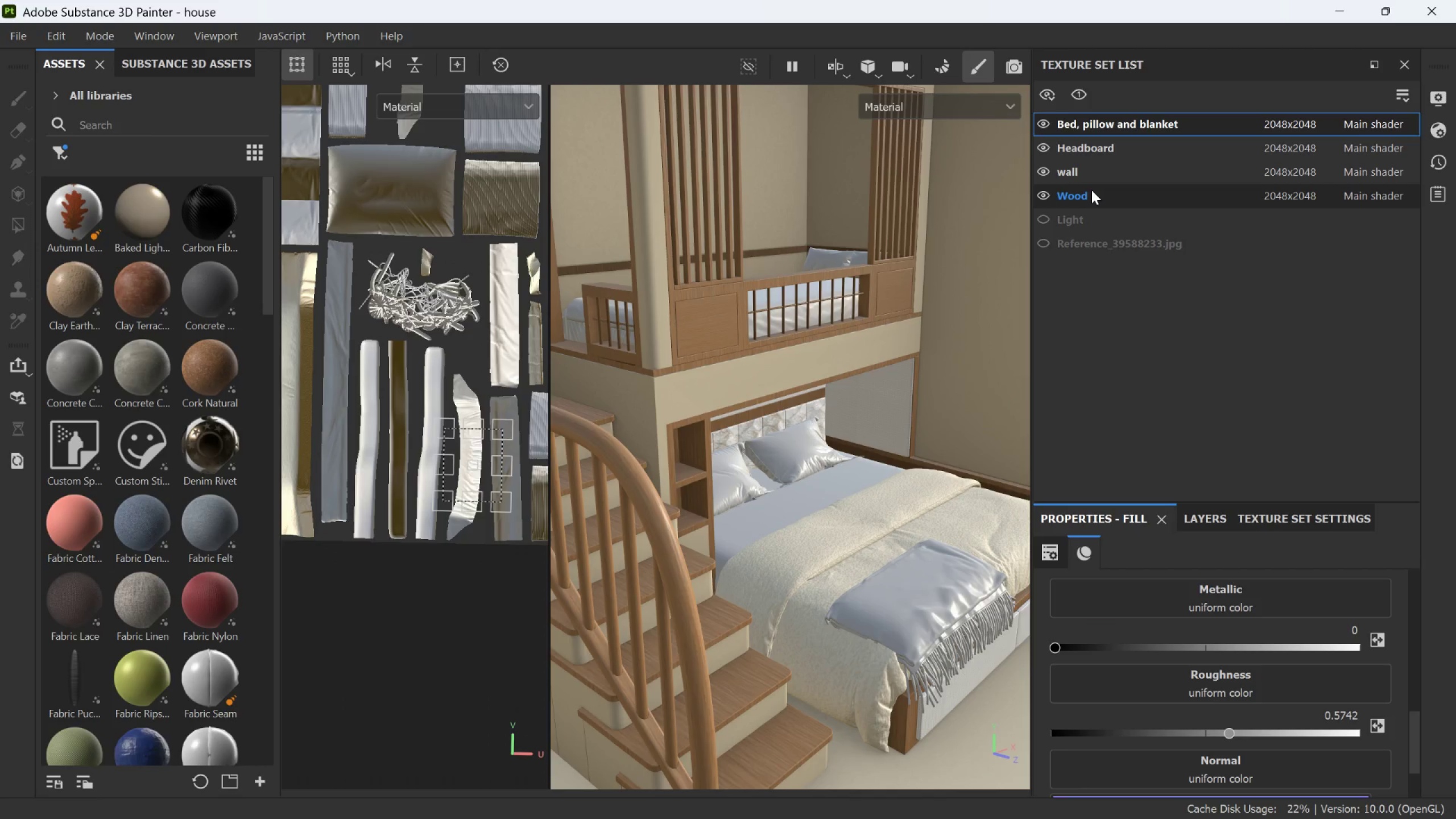 
left_click([1091, 179])
 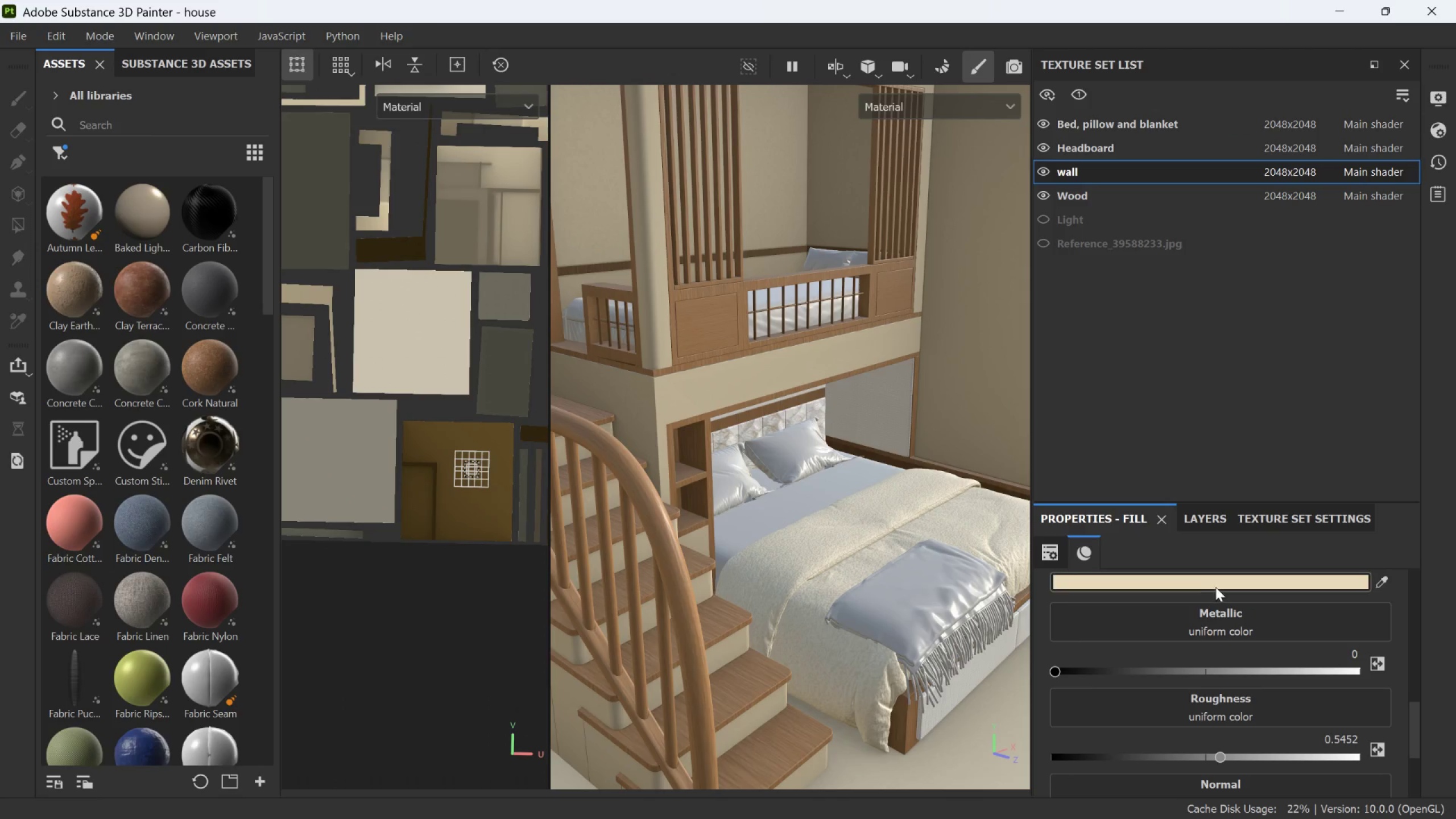 
left_click([1217, 586])
 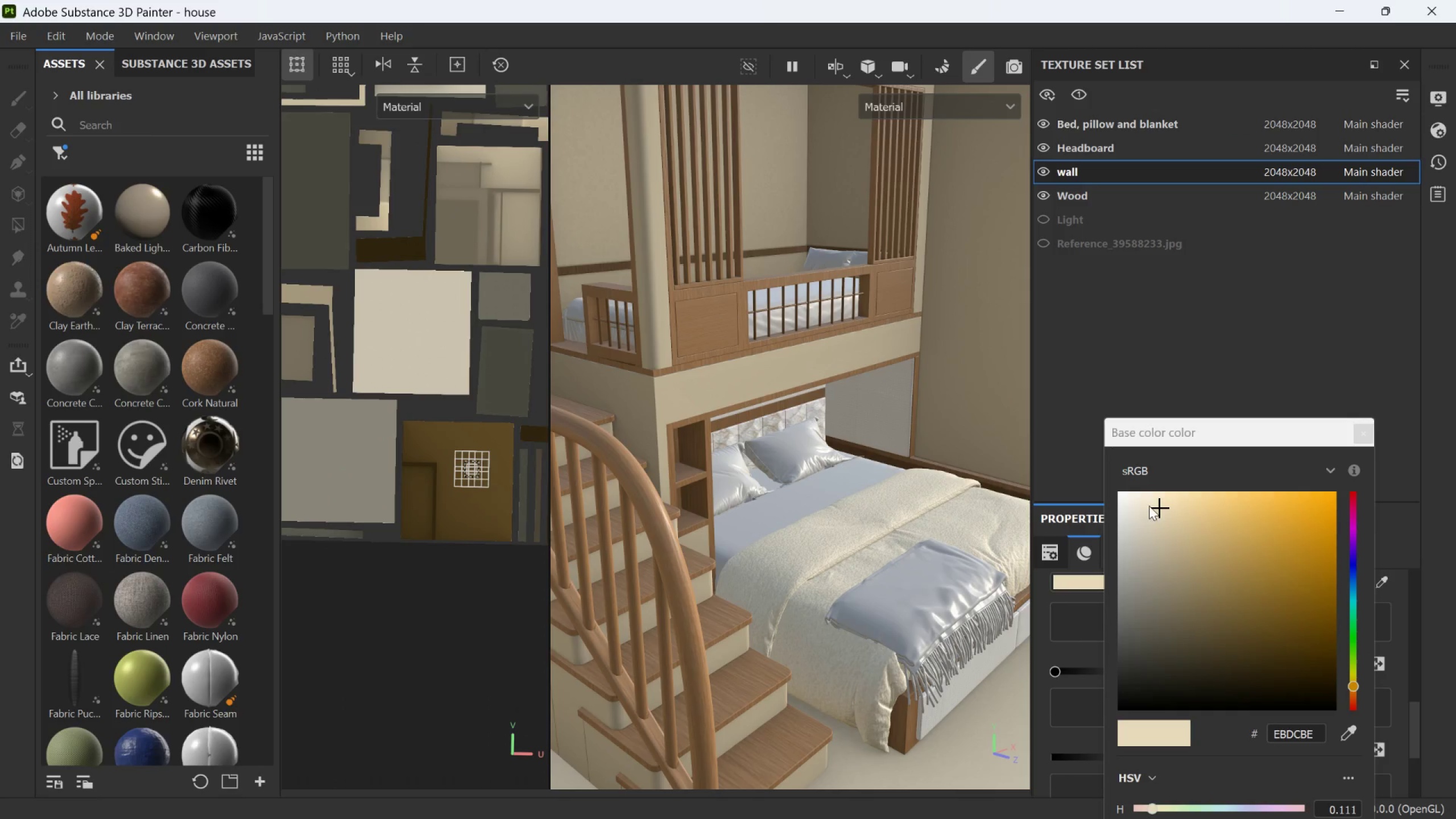 
left_click_drag(start_coordinate=[1156, 504], to_coordinate=[1125, 503])
 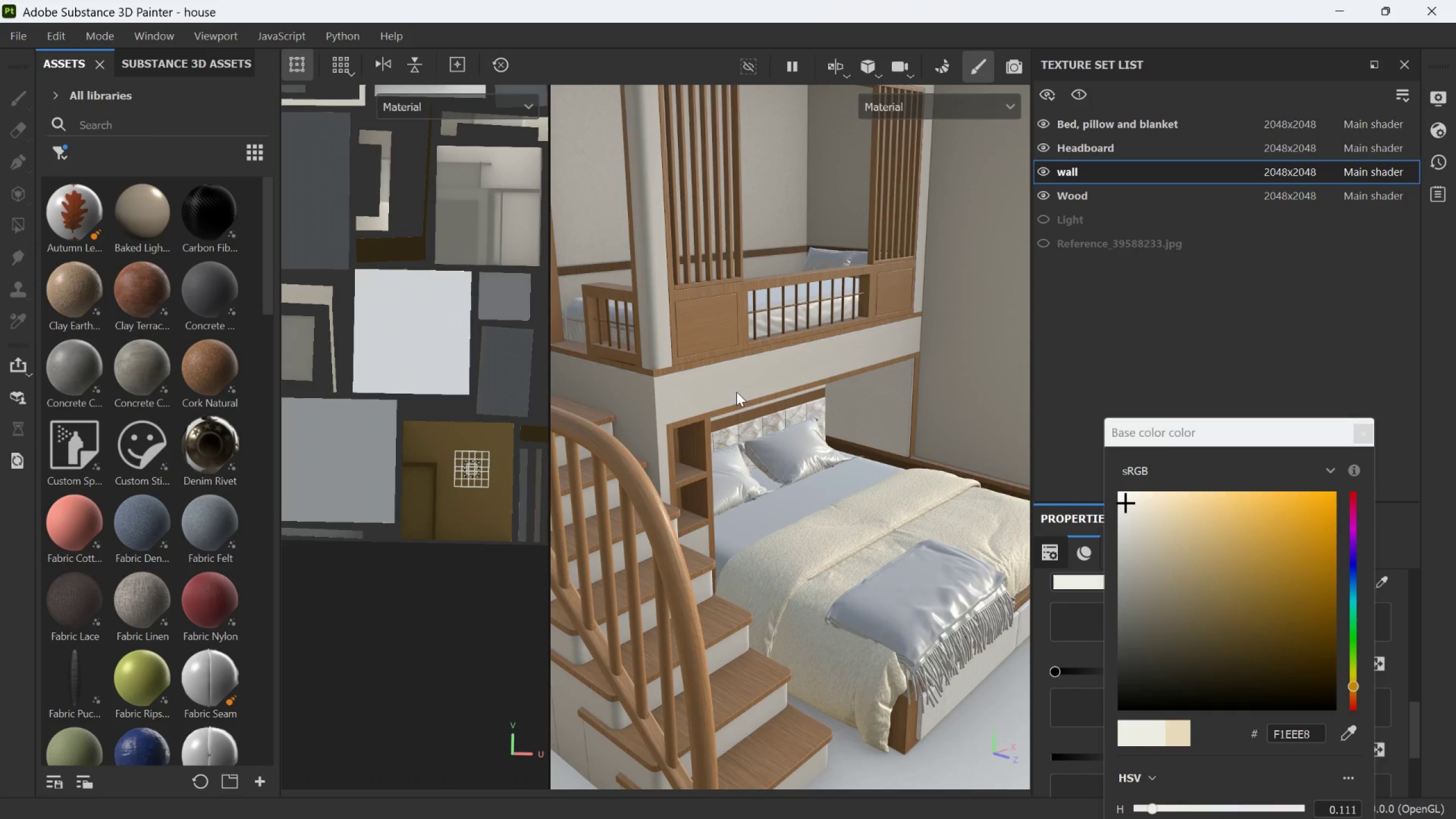 
scroll: coordinate [730, 383], scroll_direction: down, amount: 4.0
 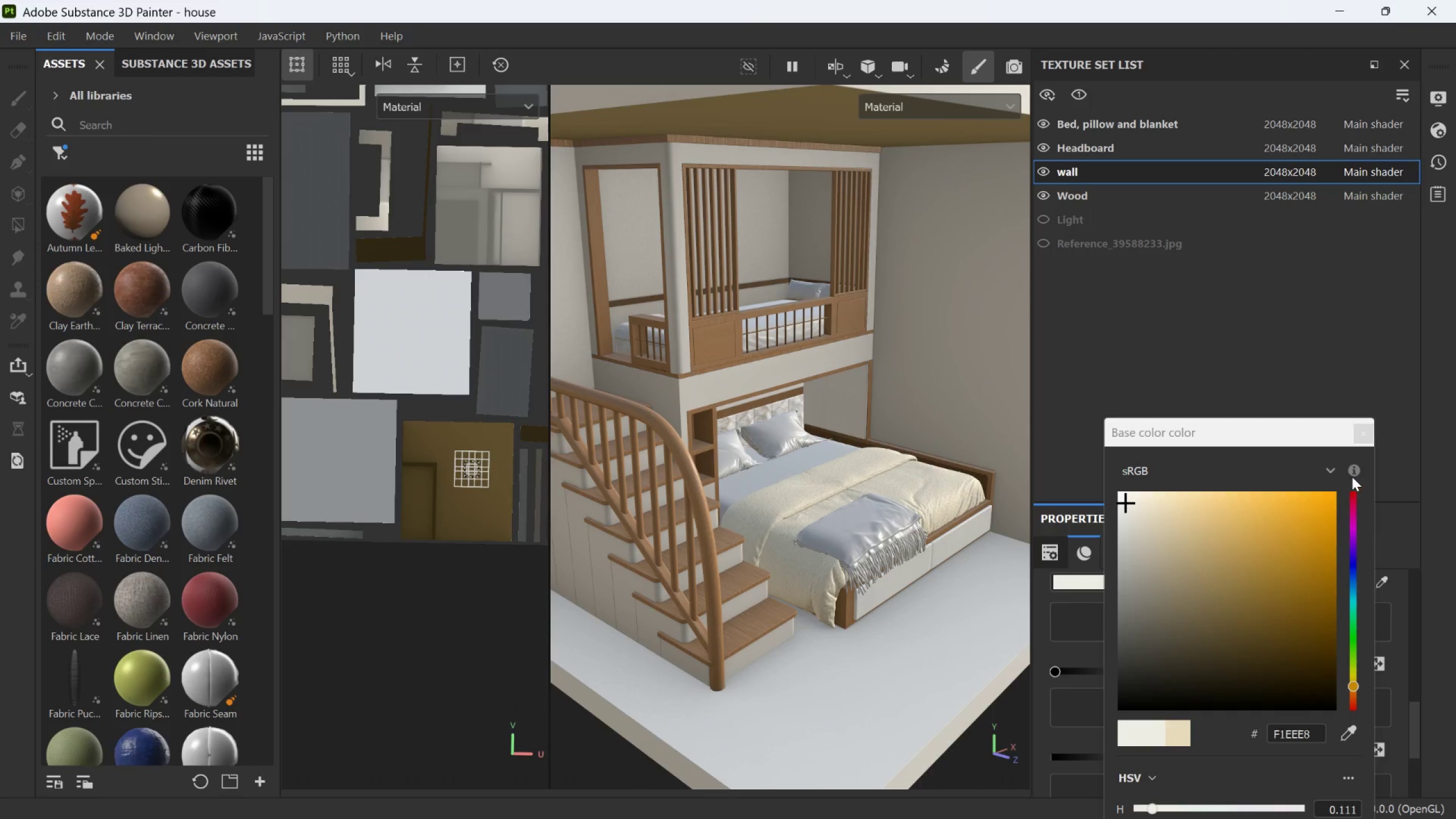 
left_click([1367, 434])
 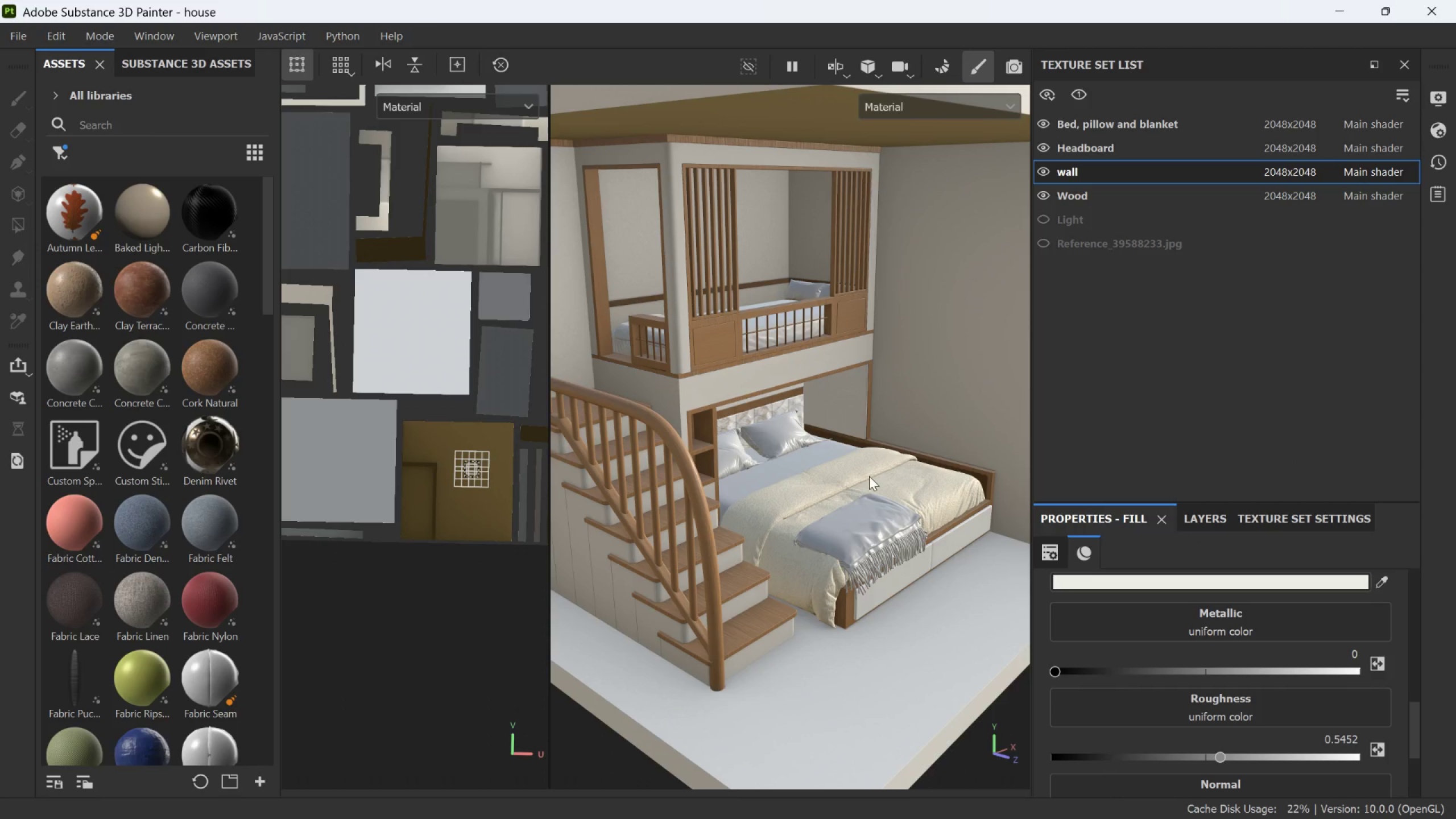 
hold_key(key=AltLeft, duration=0.67)
left_click_drag(start_coordinate=[861, 489], to_coordinate=[764, 470])
 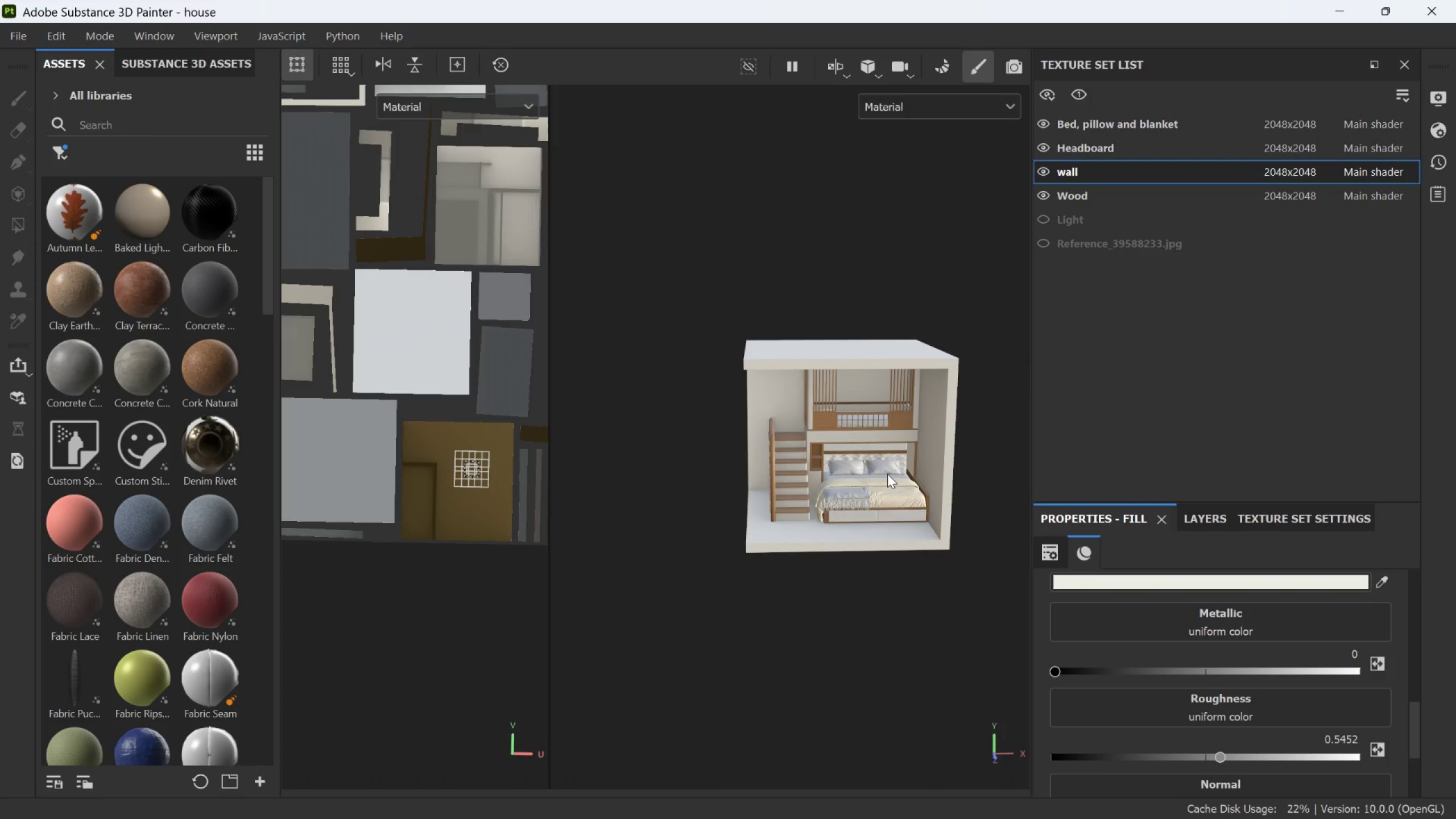 
scroll: coordinate [867, 481], scroll_direction: down, amount: 10.0
 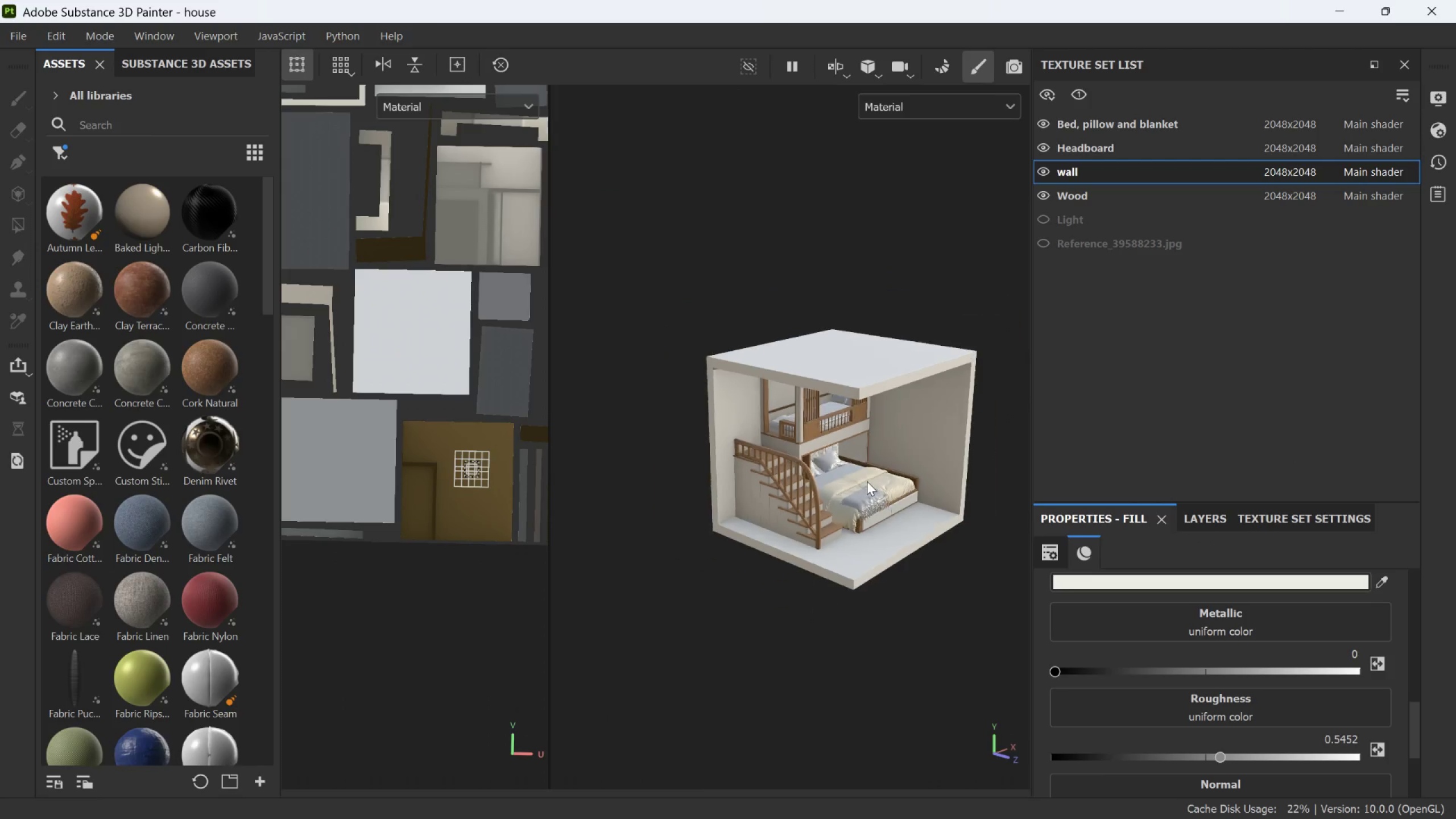 
scroll: coordinate [855, 502], scroll_direction: up, amount: 10.0
 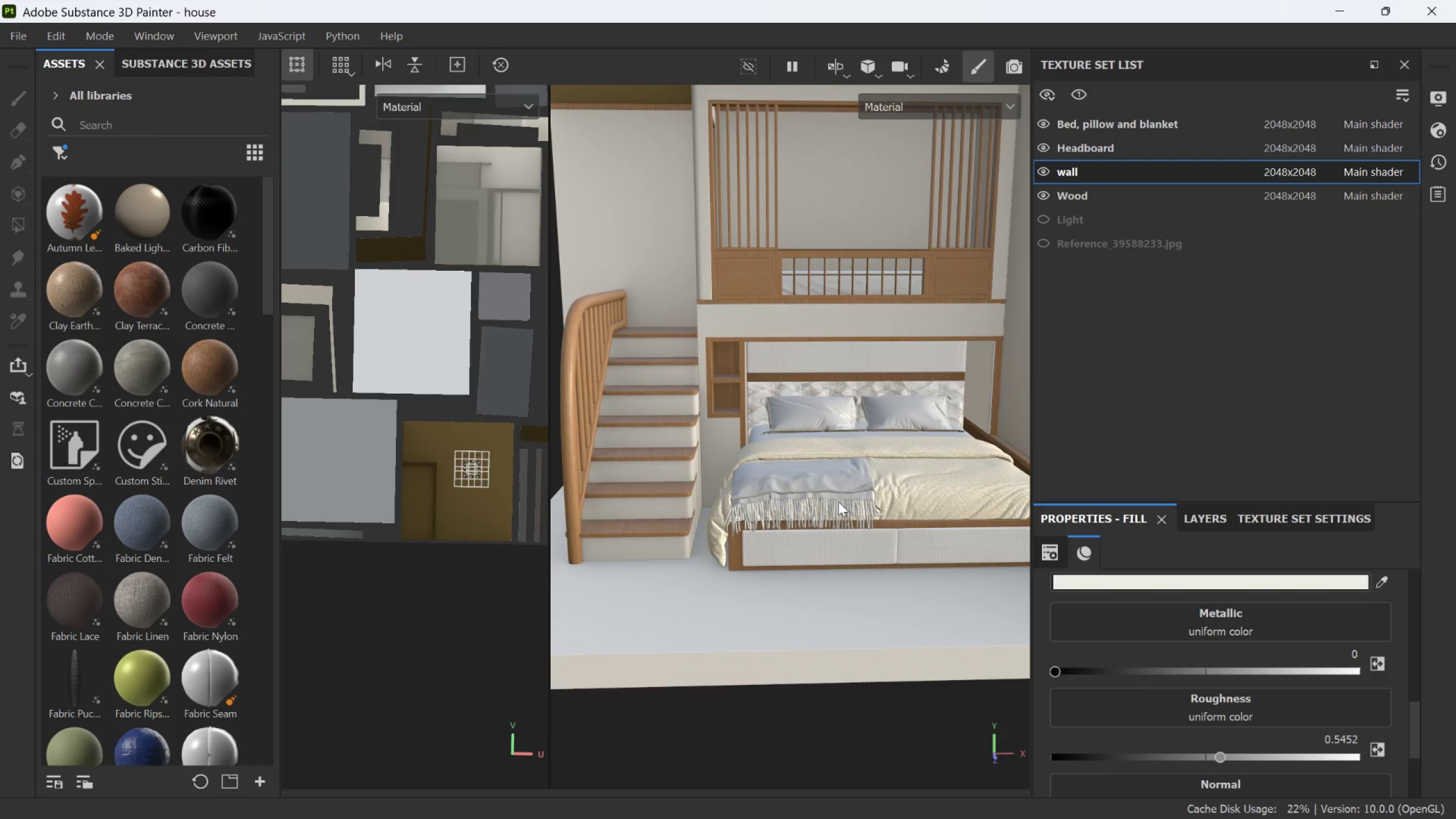 
hold_key(key=AltLeft, duration=0.53)
left_click_drag(start_coordinate=[816, 343], to_coordinate=[842, 315])
 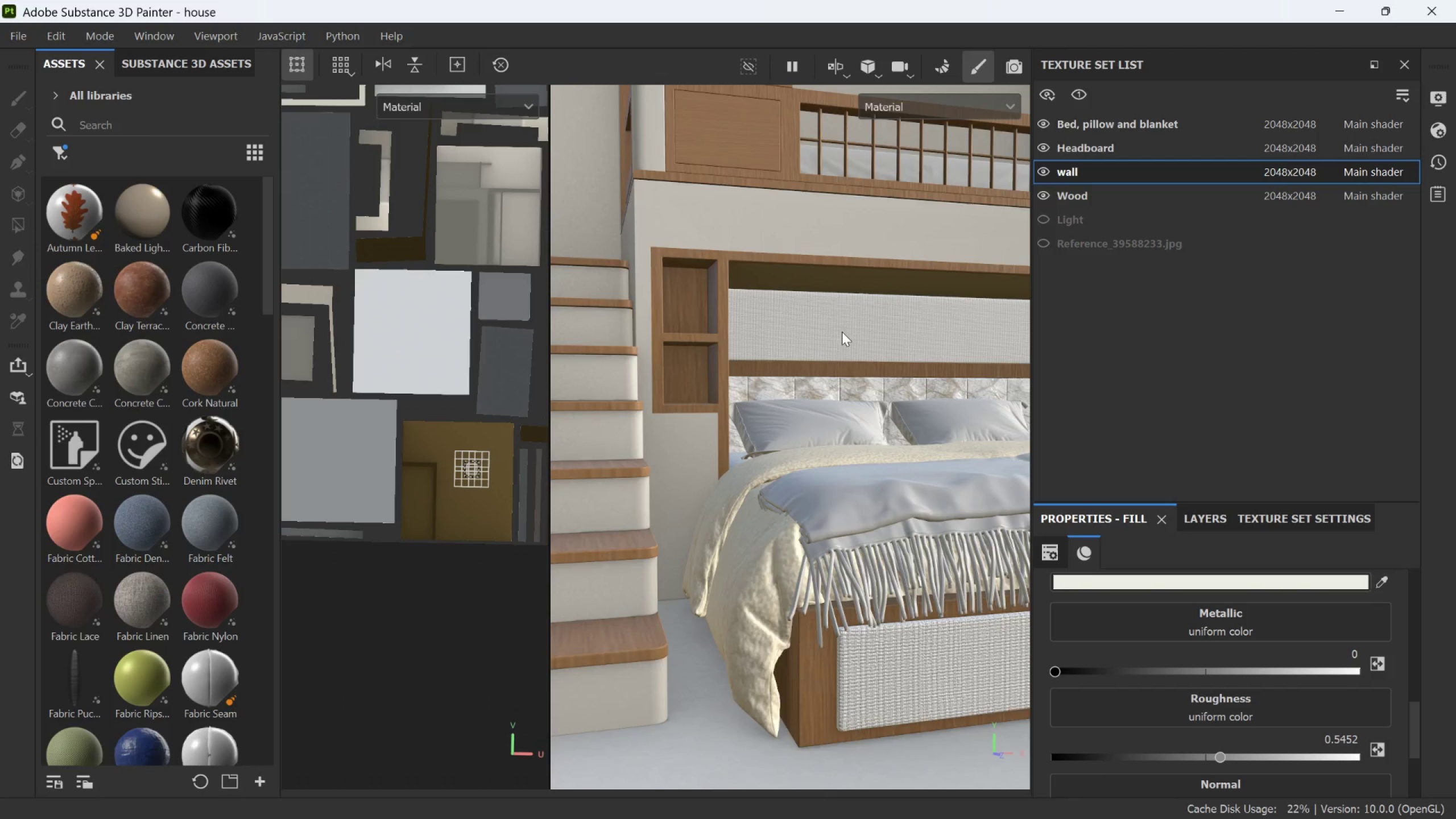 
scroll: coordinate [816, 343], scroll_direction: up, amount: 5.0
 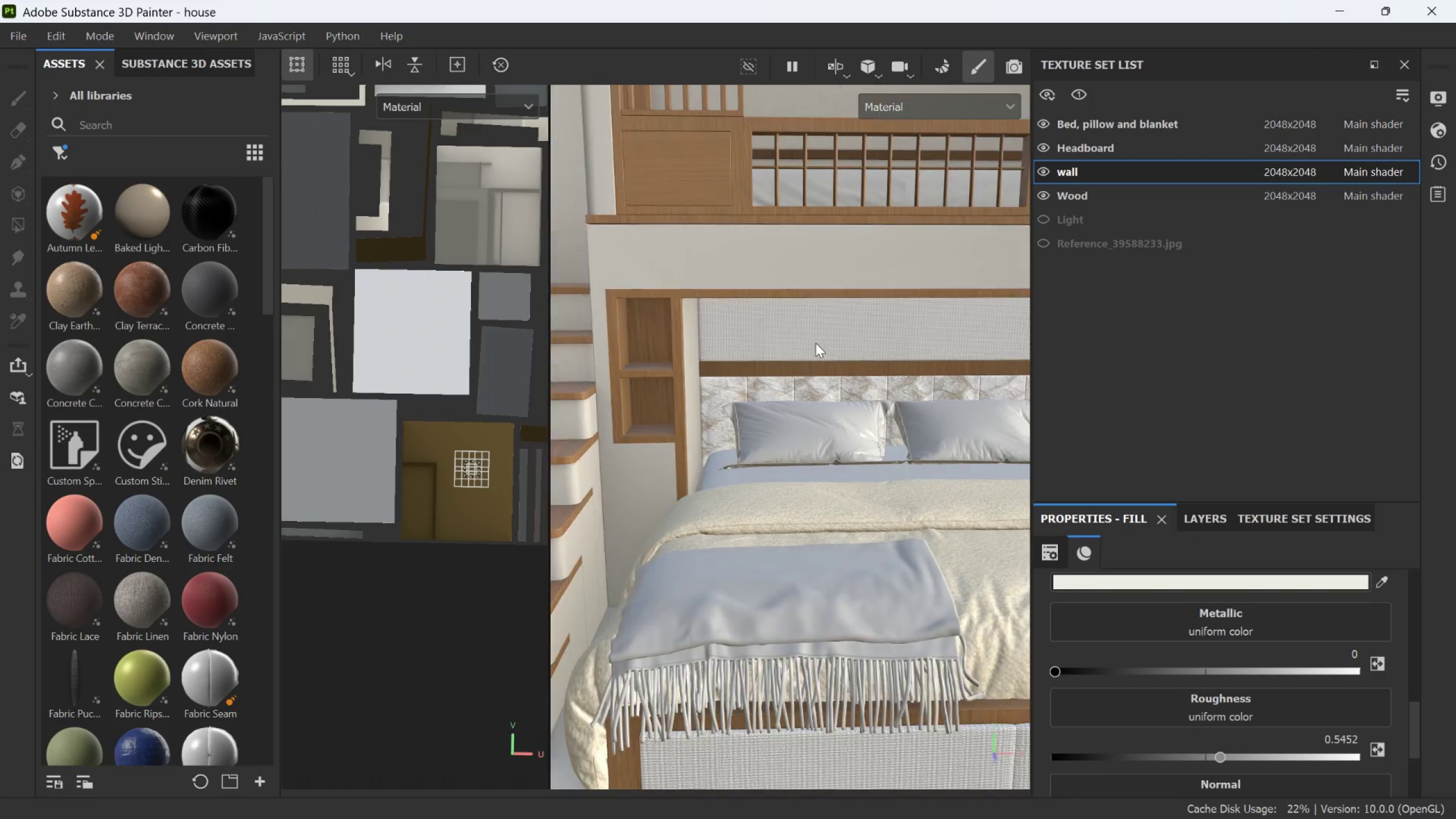 
key(Alt+AltLeft)
 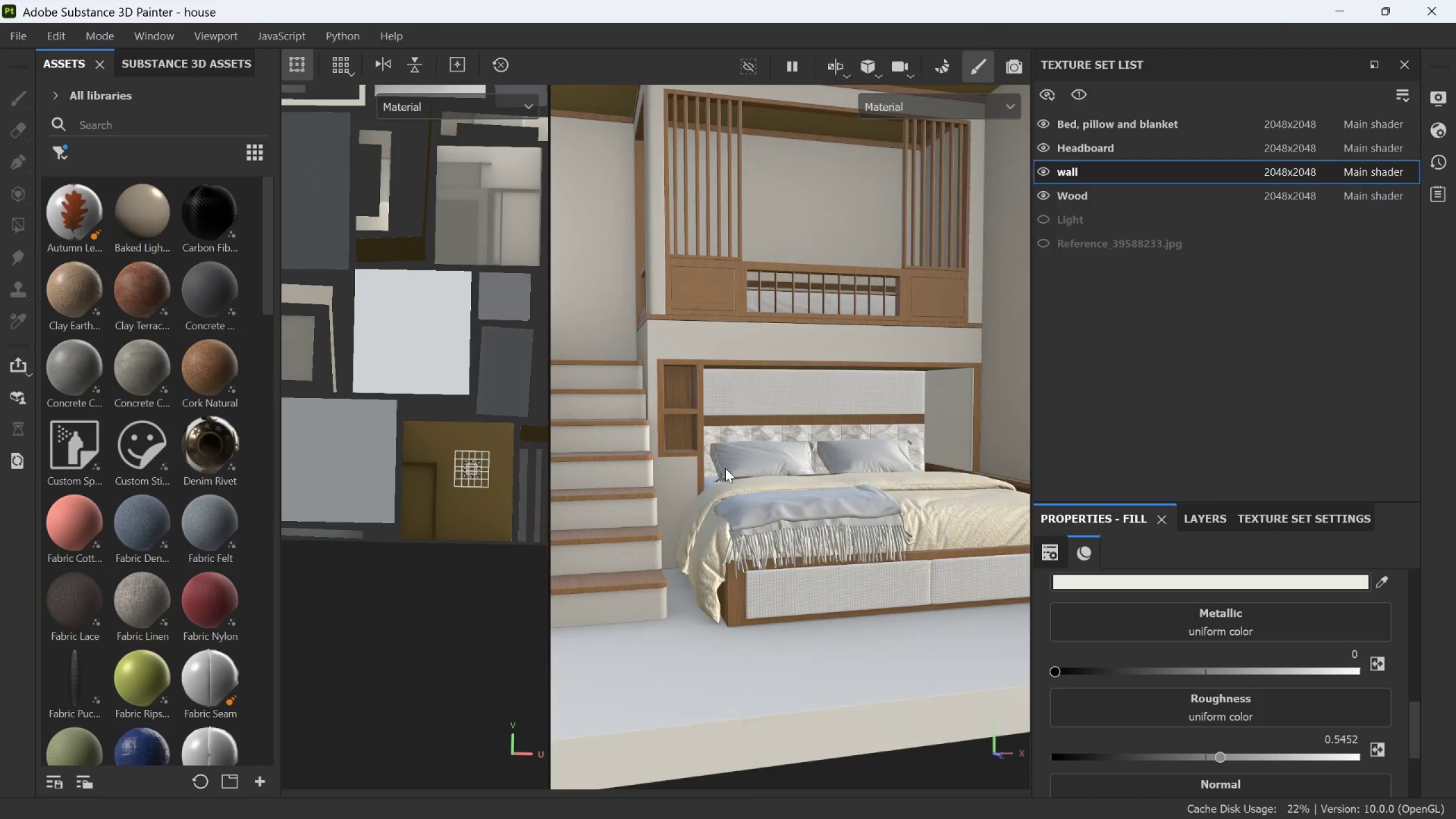 
scroll: coordinate [725, 468], scroll_direction: down, amount: 1.0
 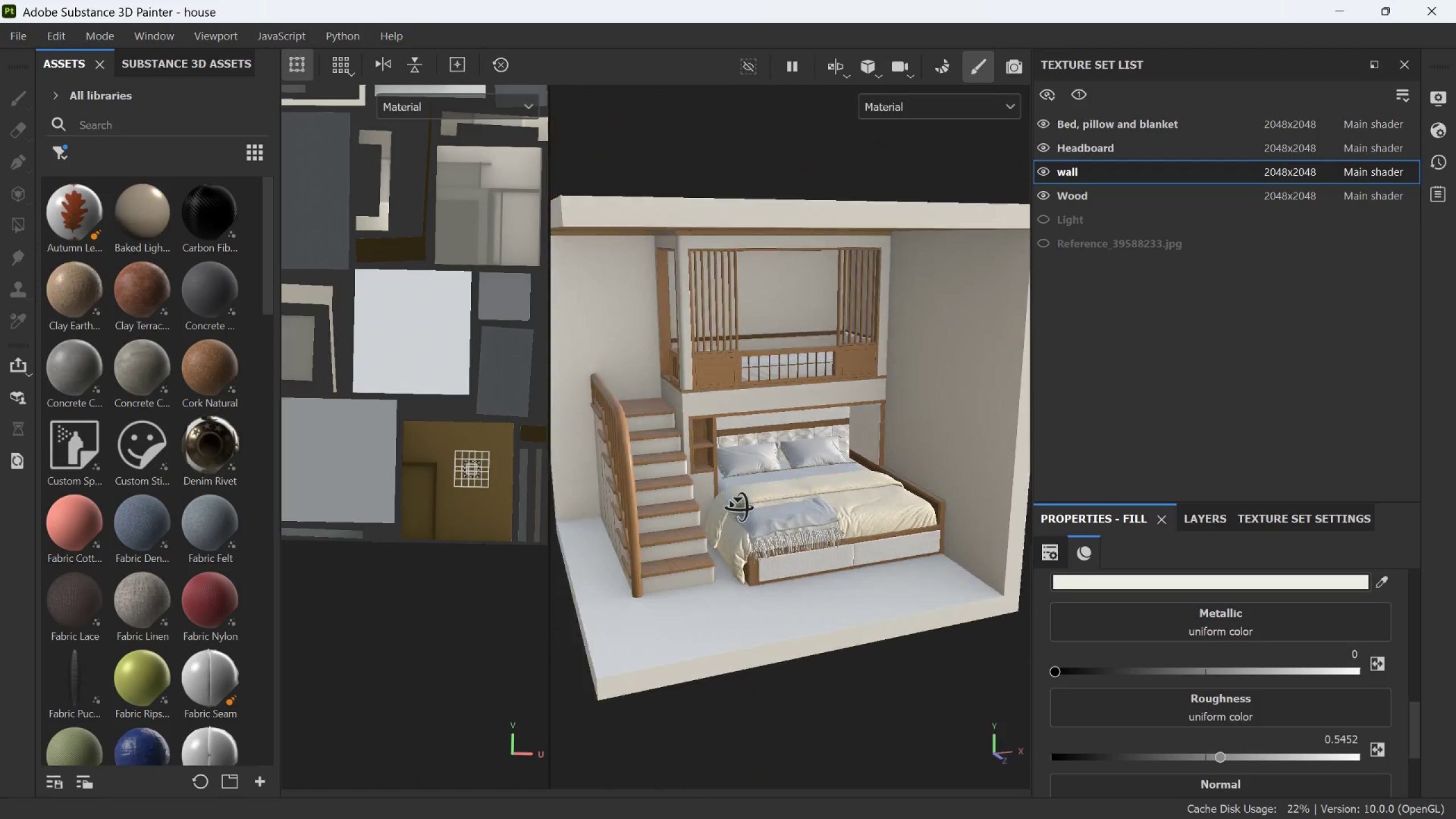 
hold_key(key=AltLeft, duration=1.85)
left_click_drag(start_coordinate=[725, 469], to_coordinate=[709, 537])
 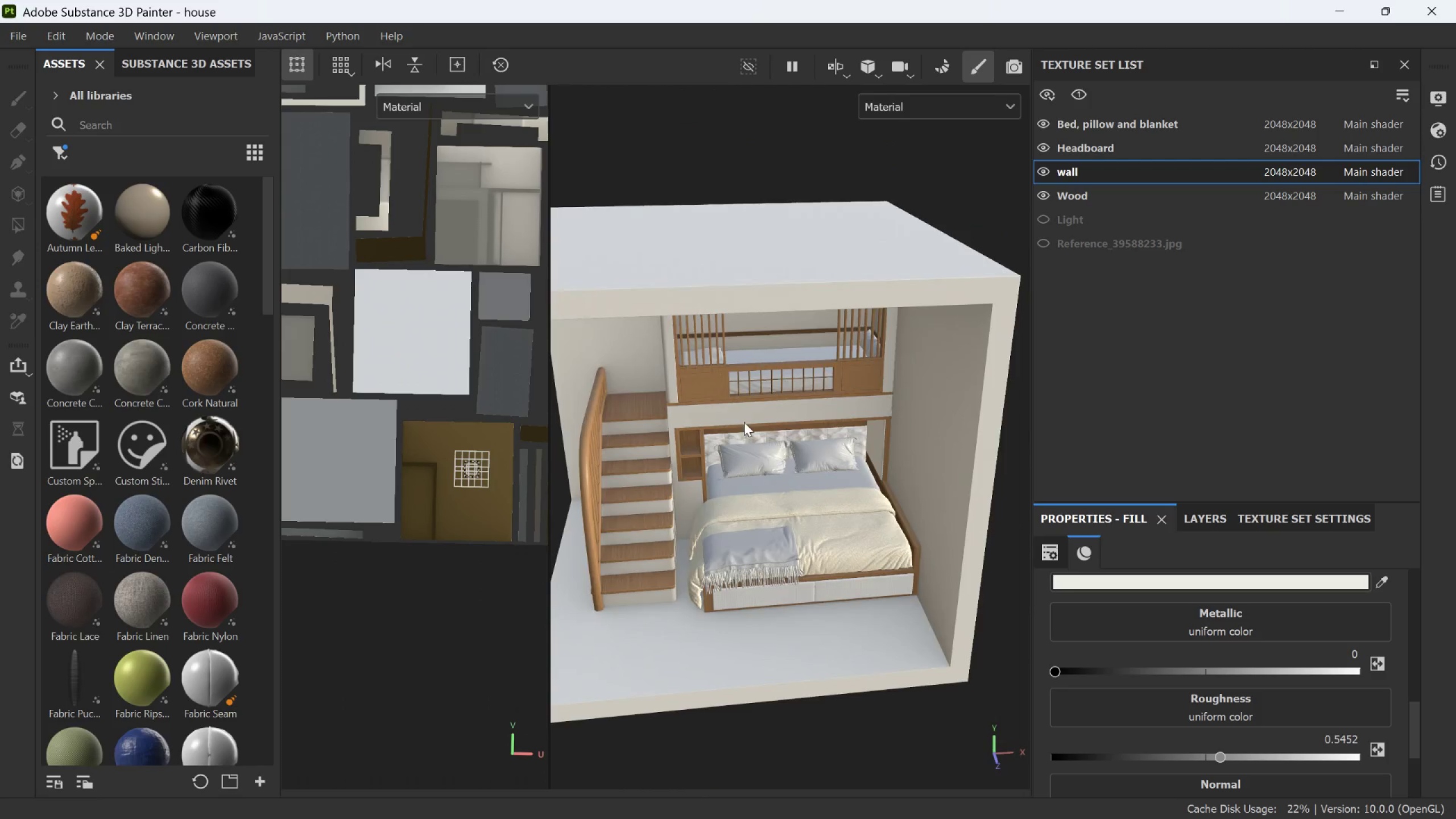 
hold_key(key=AltLeft, duration=0.47)
left_click_drag(start_coordinate=[750, 384], to_coordinate=[775, 354])
 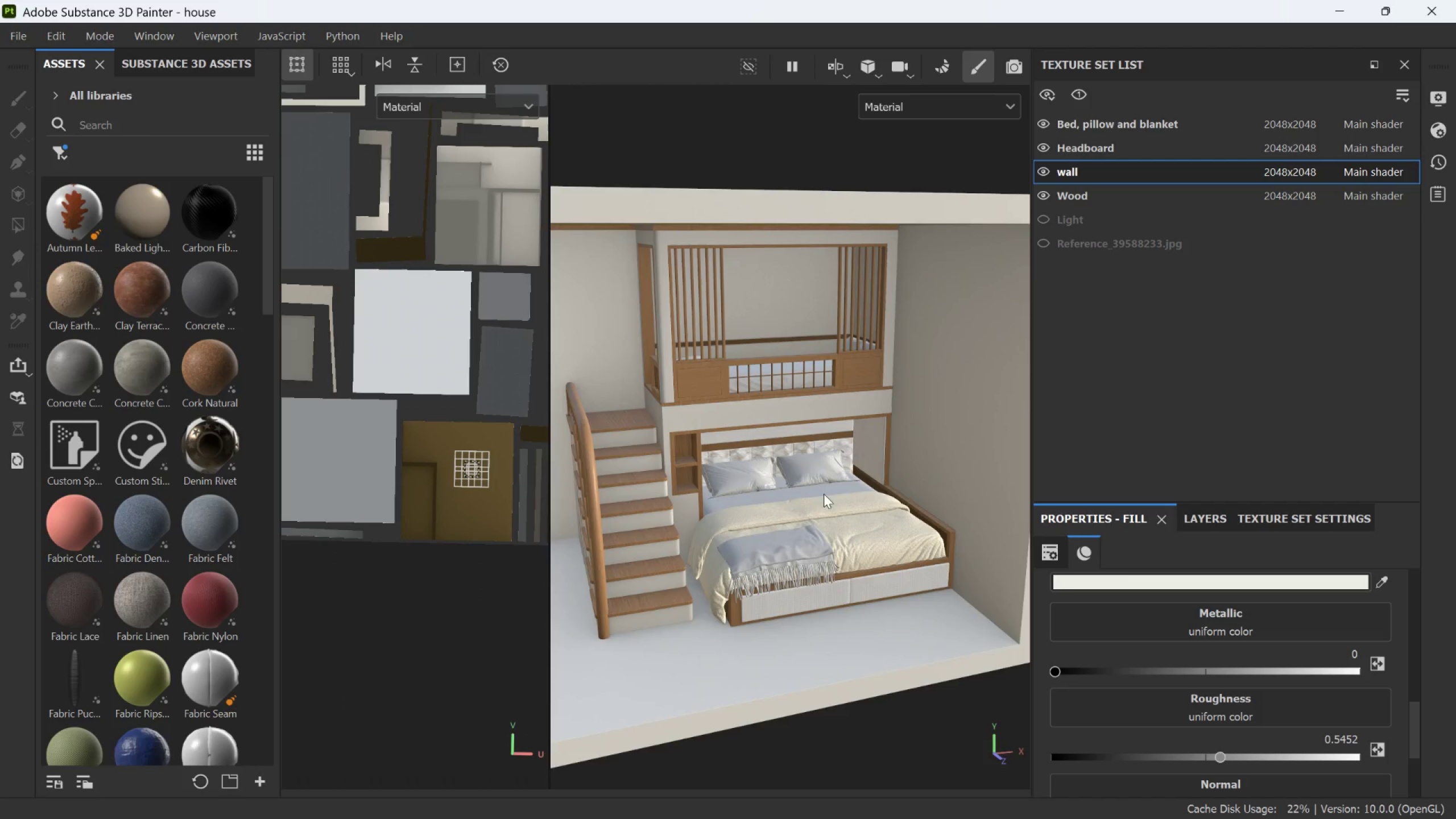 
scroll: coordinate [752, 365], scroll_direction: none, amount: 0.0
 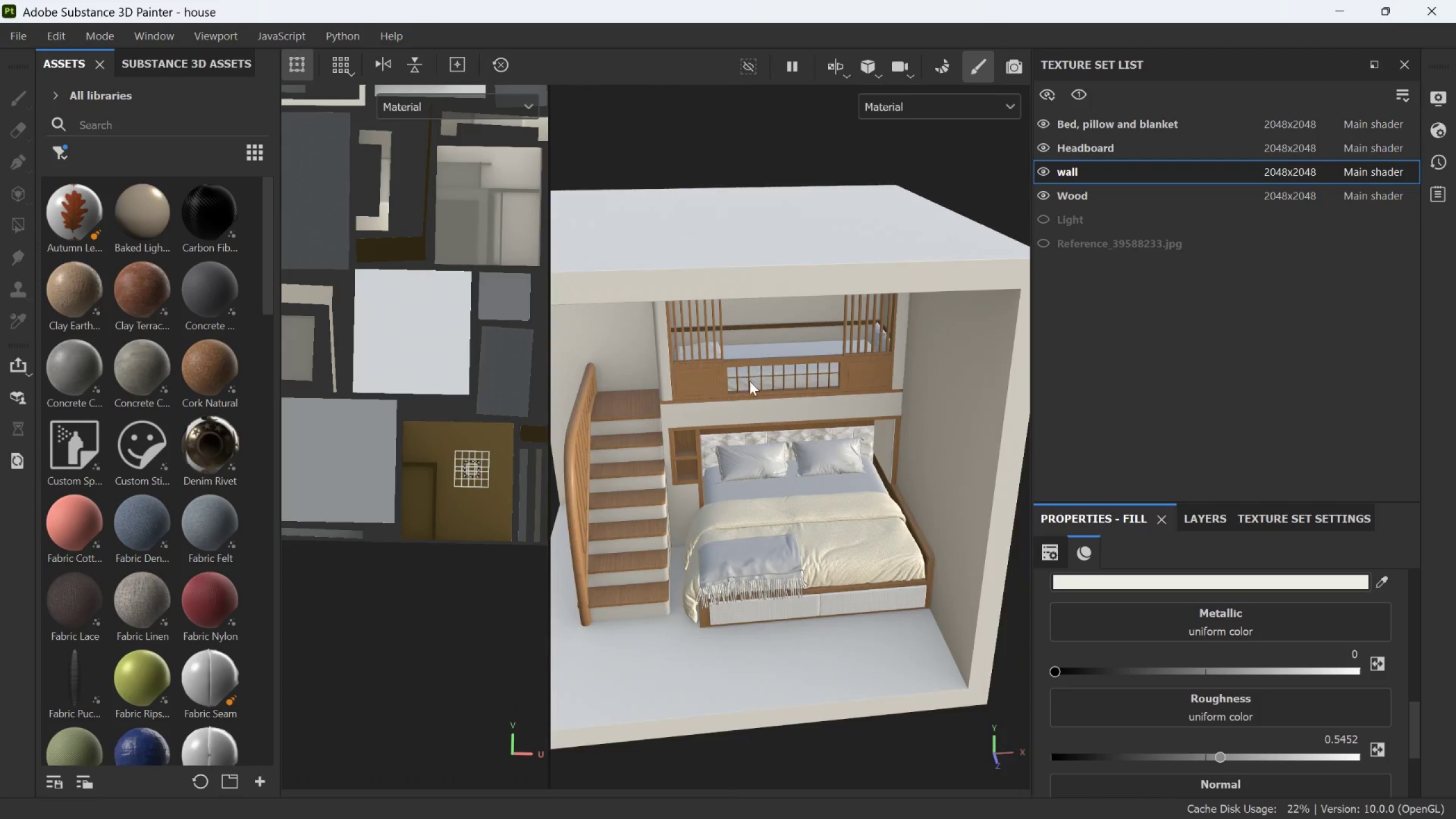 
scroll: coordinate [816, 497], scroll_direction: up, amount: 7.0
 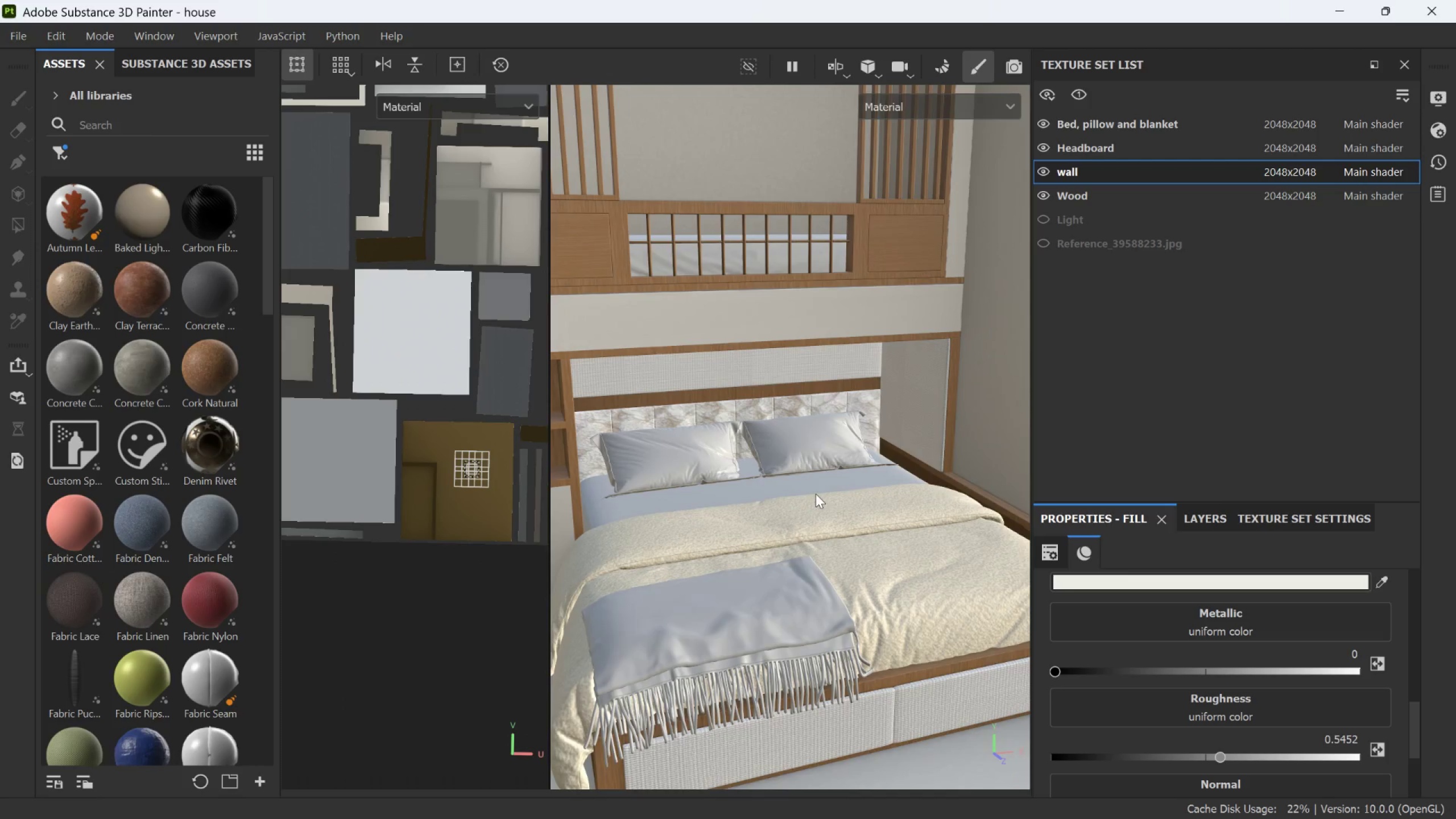 
left_click([124, 130])
 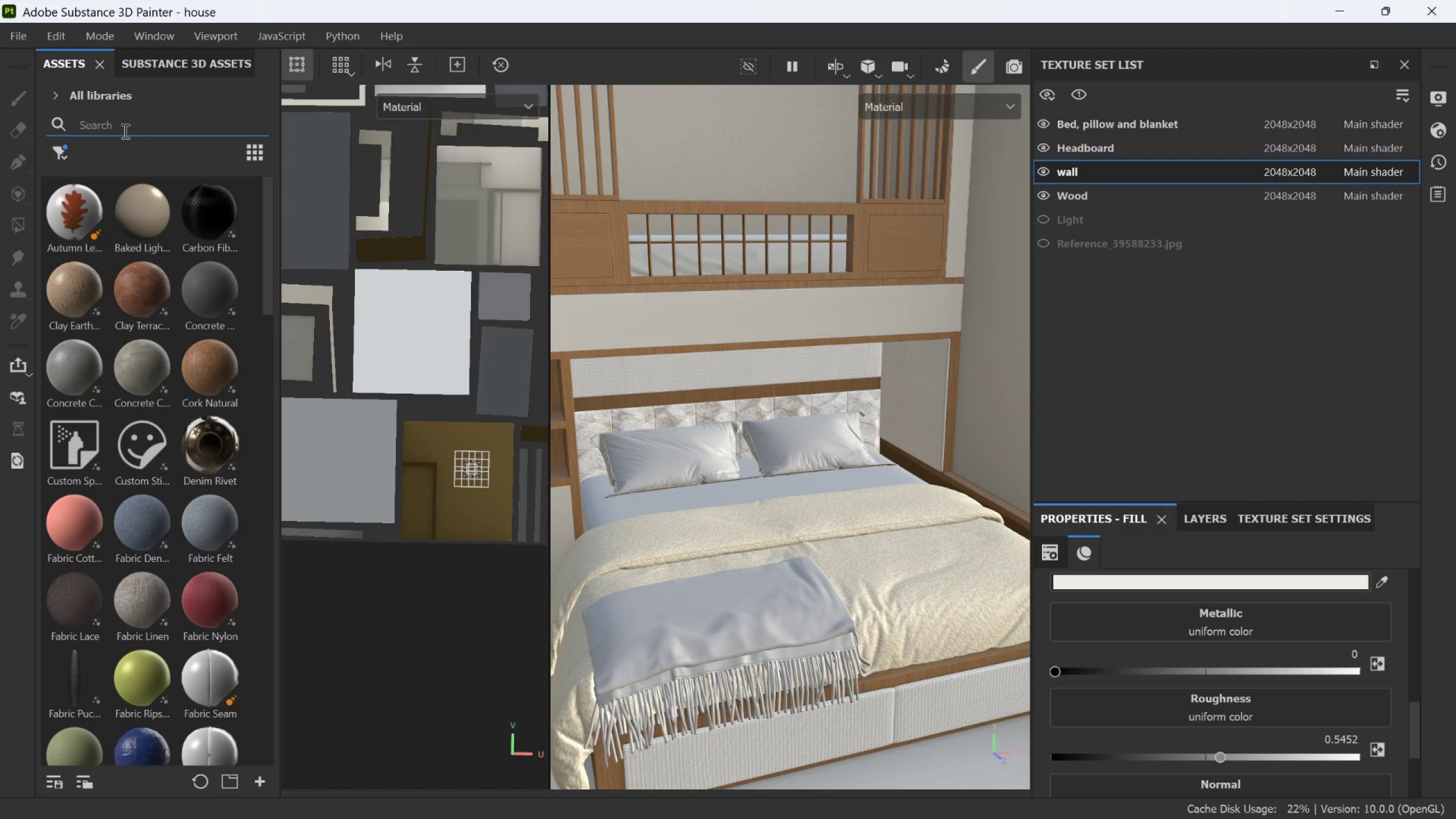 
type(fab)
 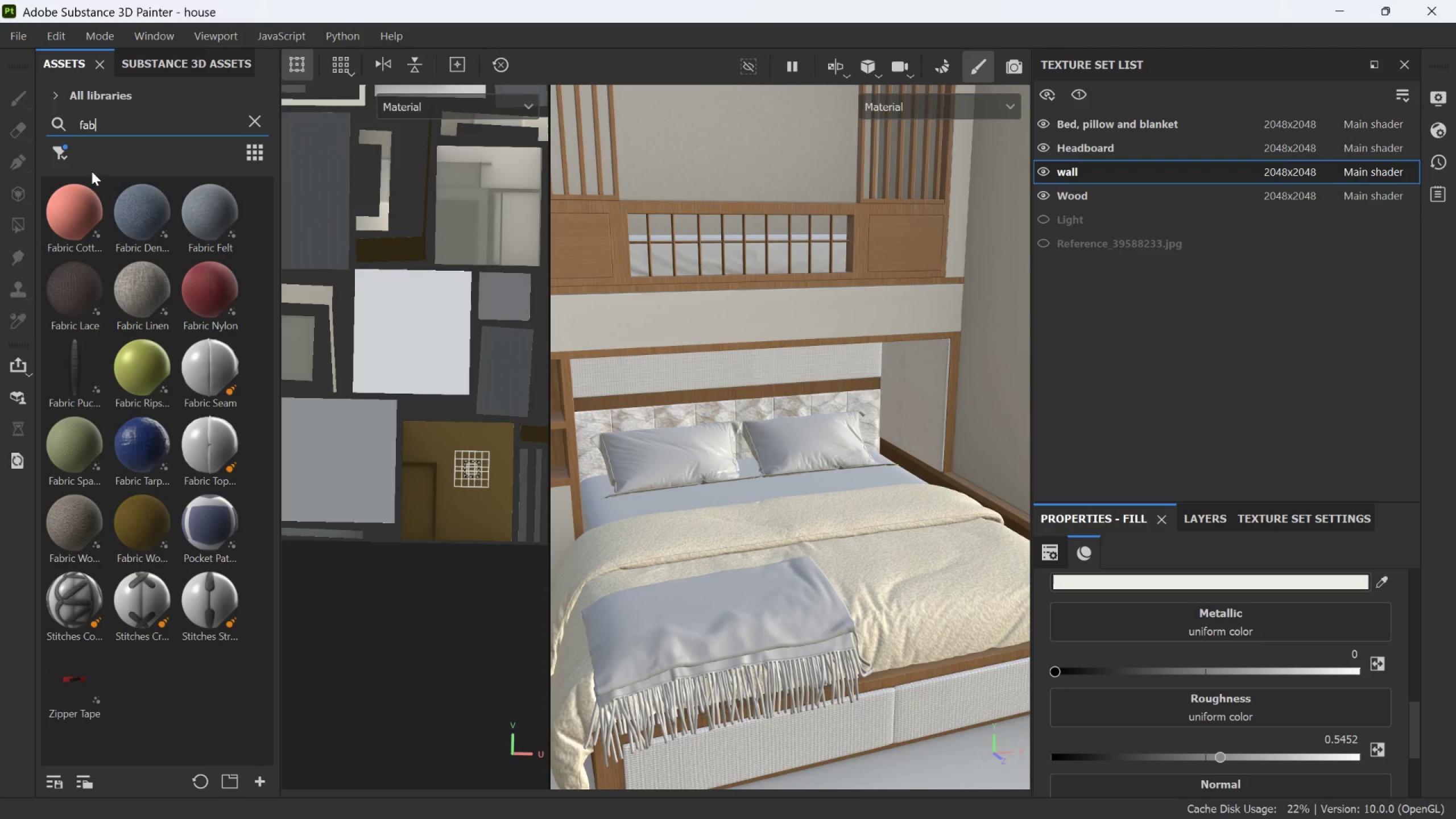 
wait(7.48)
 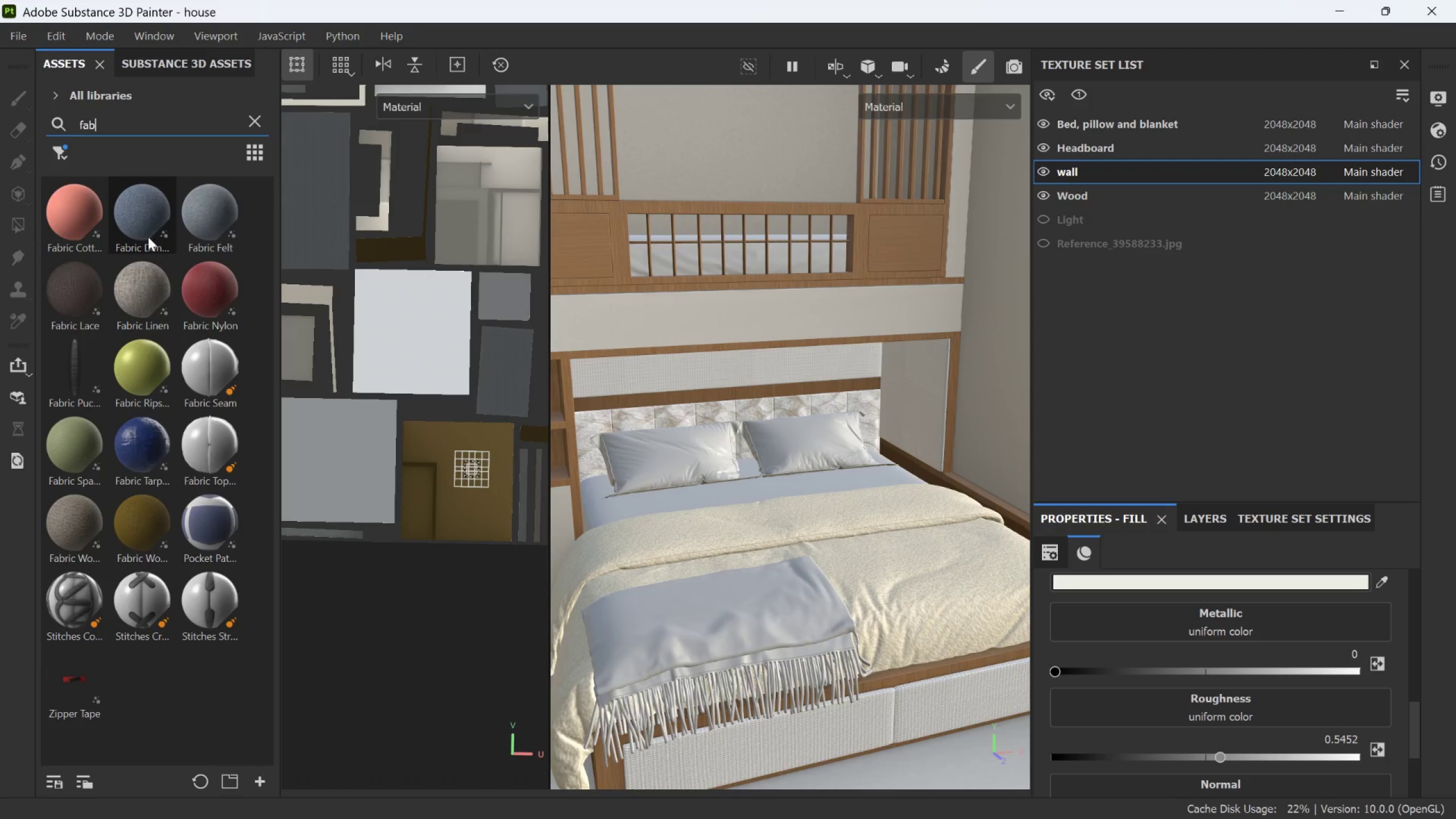 
scroll: coordinate [892, 818], scroll_direction: down, amount: 6.0
 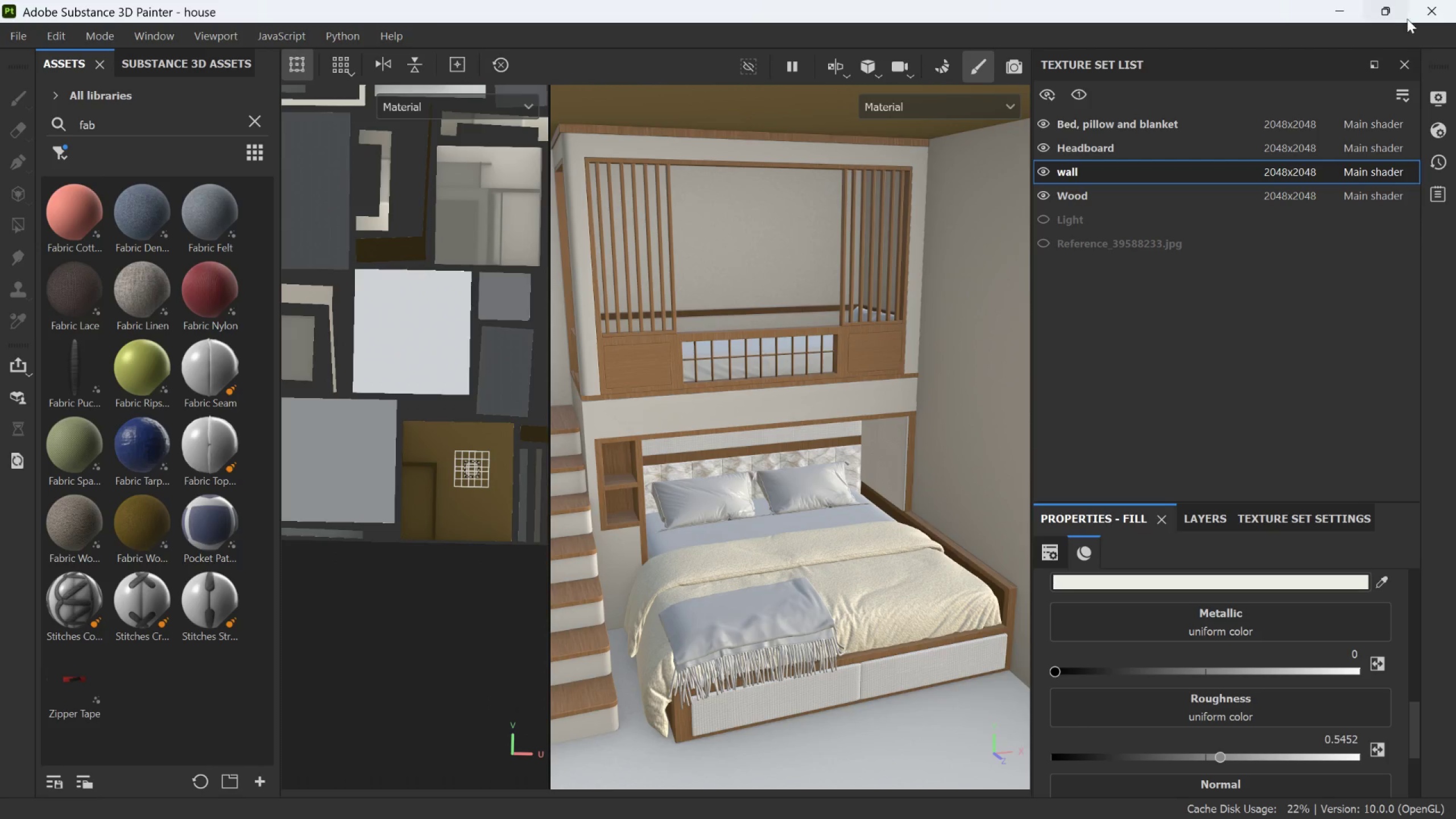 
left_click([1394, 11])
 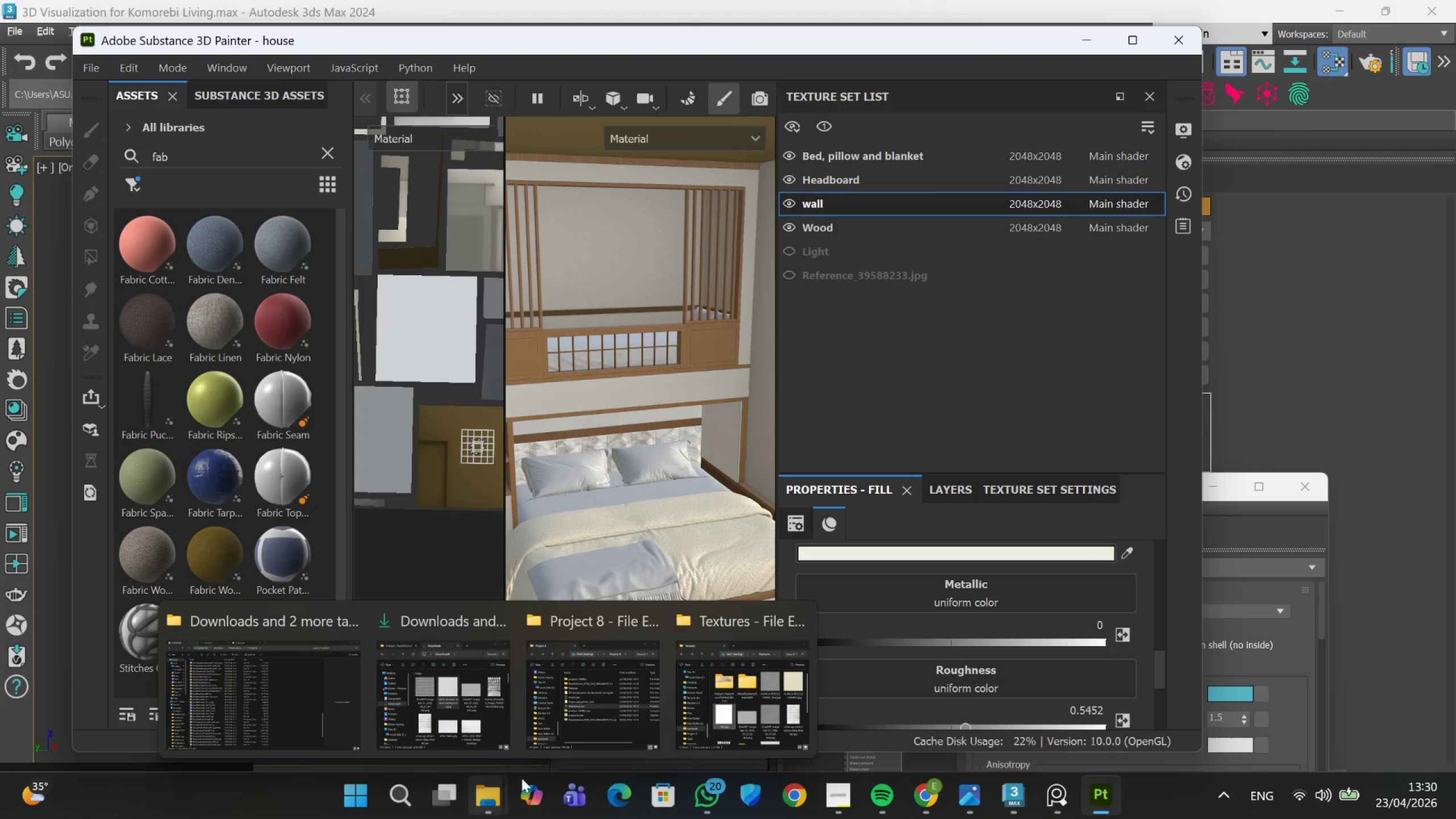 
left_click([729, 719])
 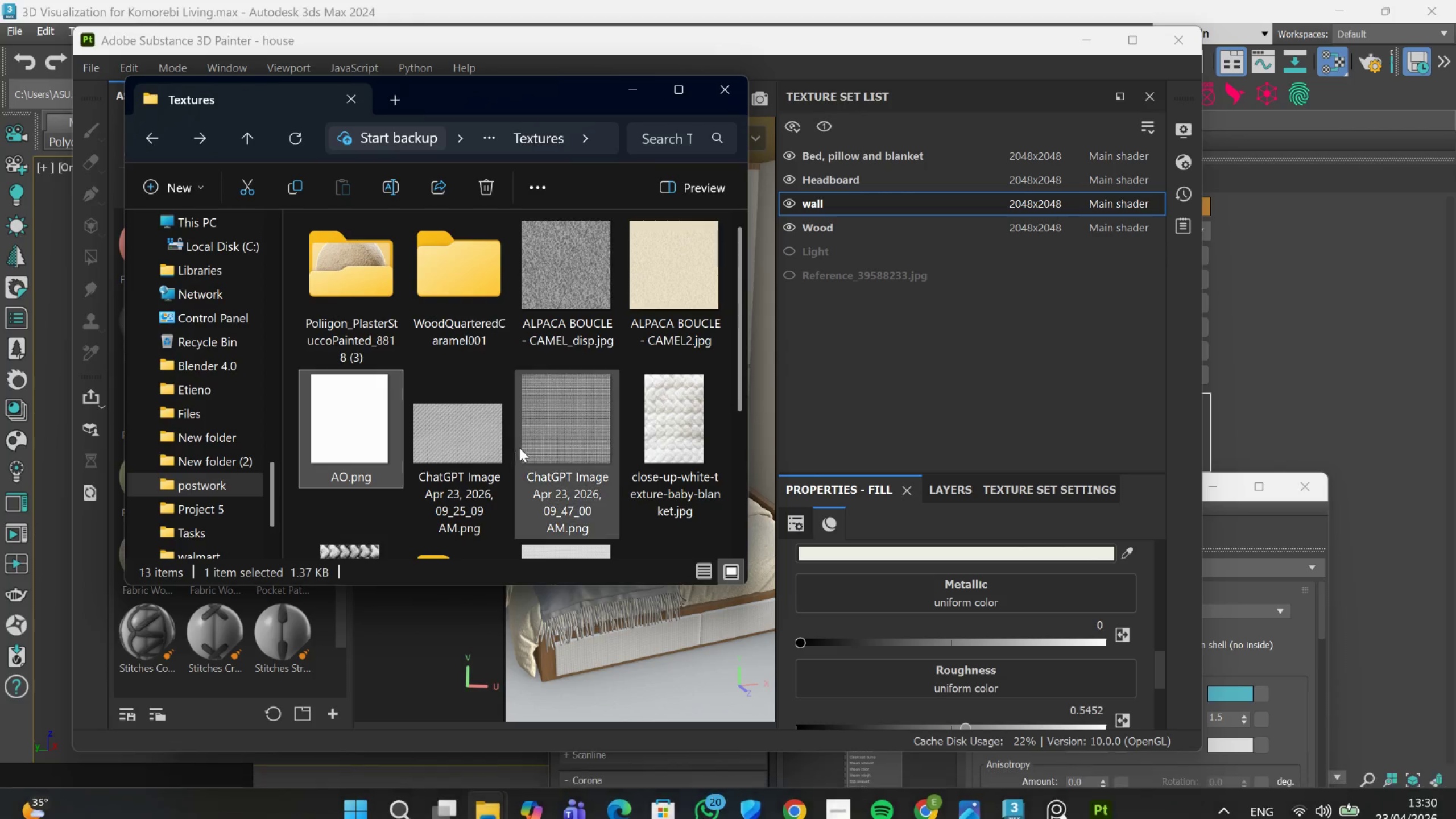 
scroll: coordinate [522, 445], scroll_direction: down, amount: 2.0
 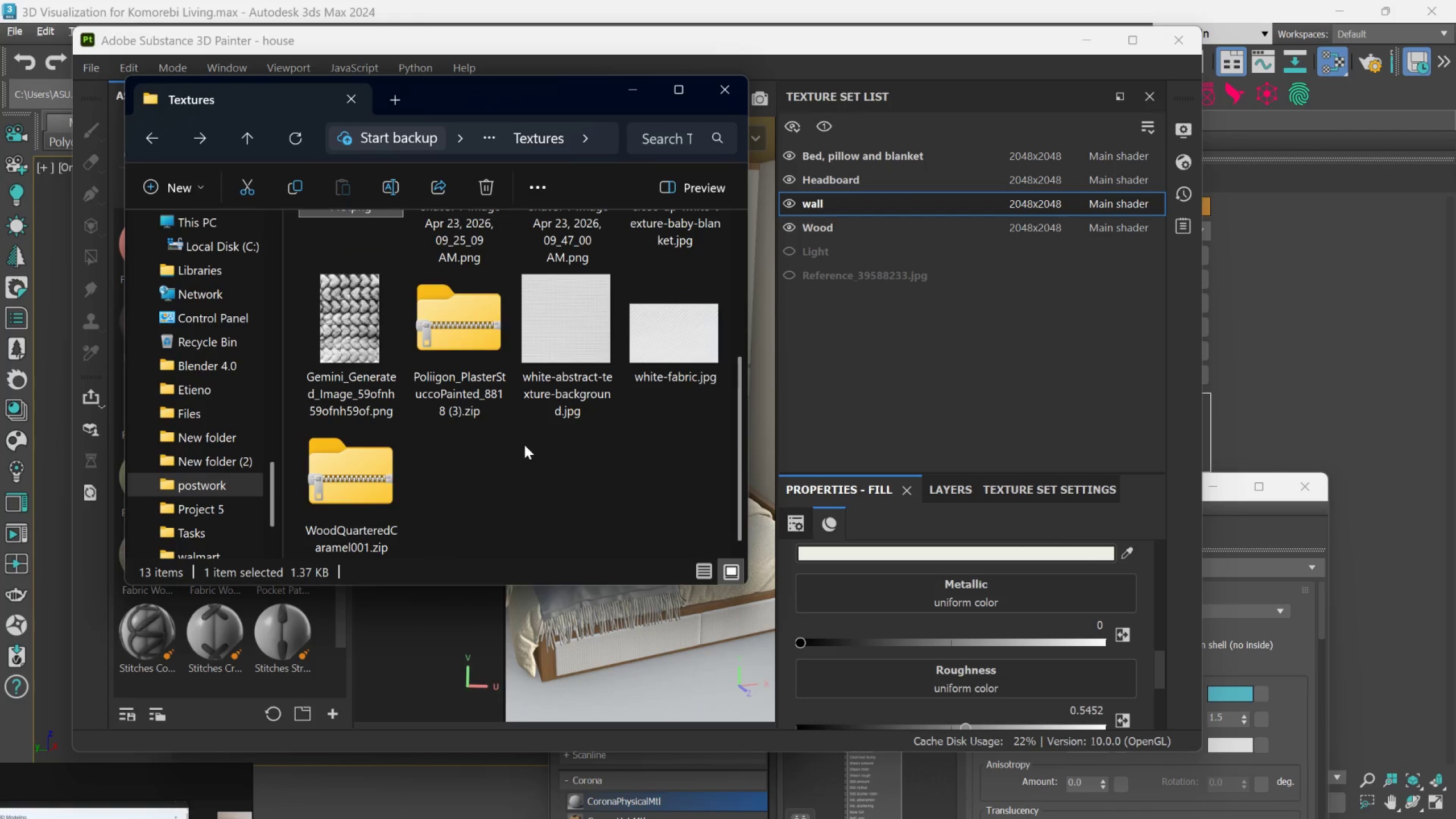 
scroll: coordinate [524, 445], scroll_direction: up, amount: 3.0
 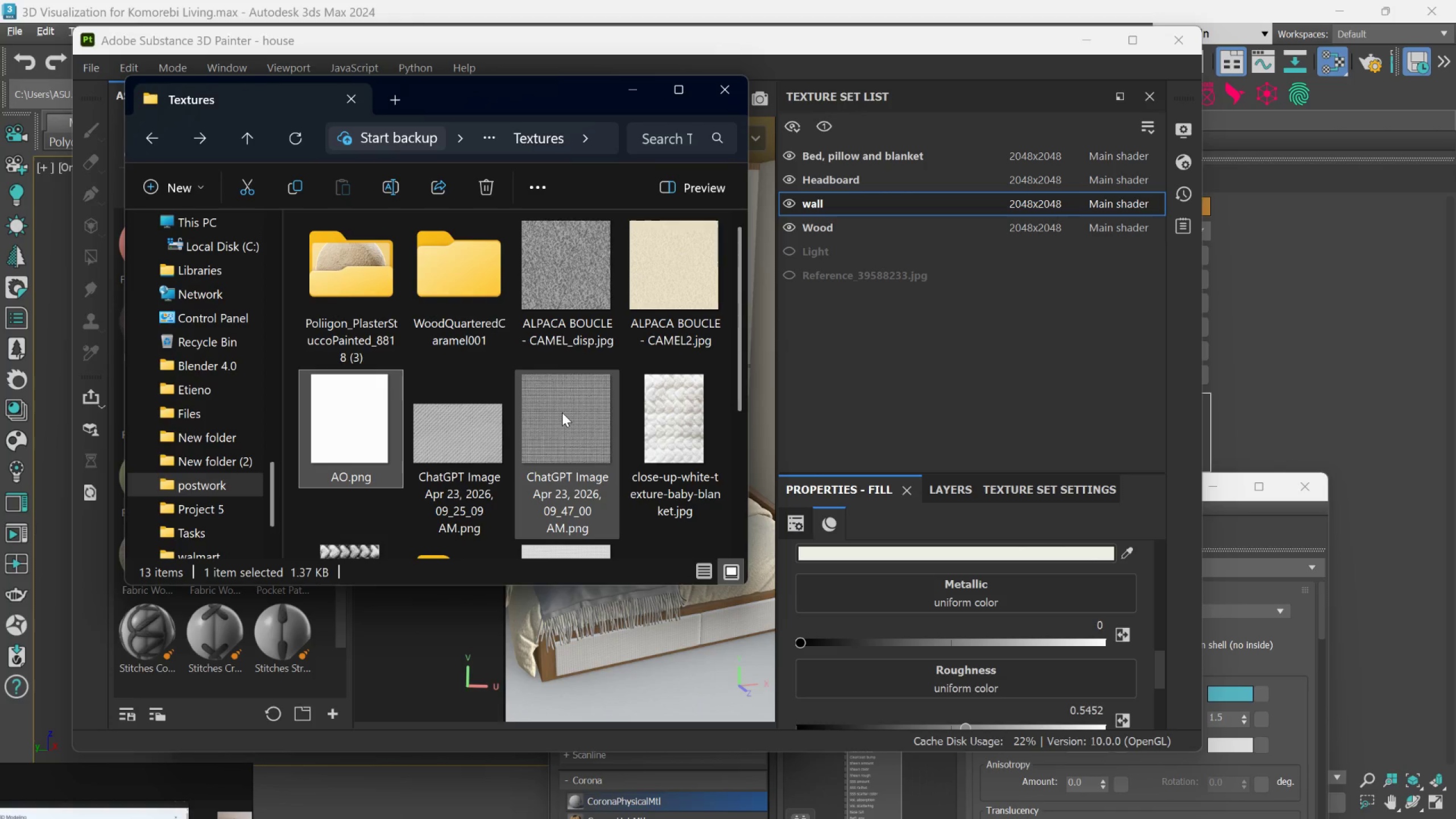 
mouse_move([578, 412])
 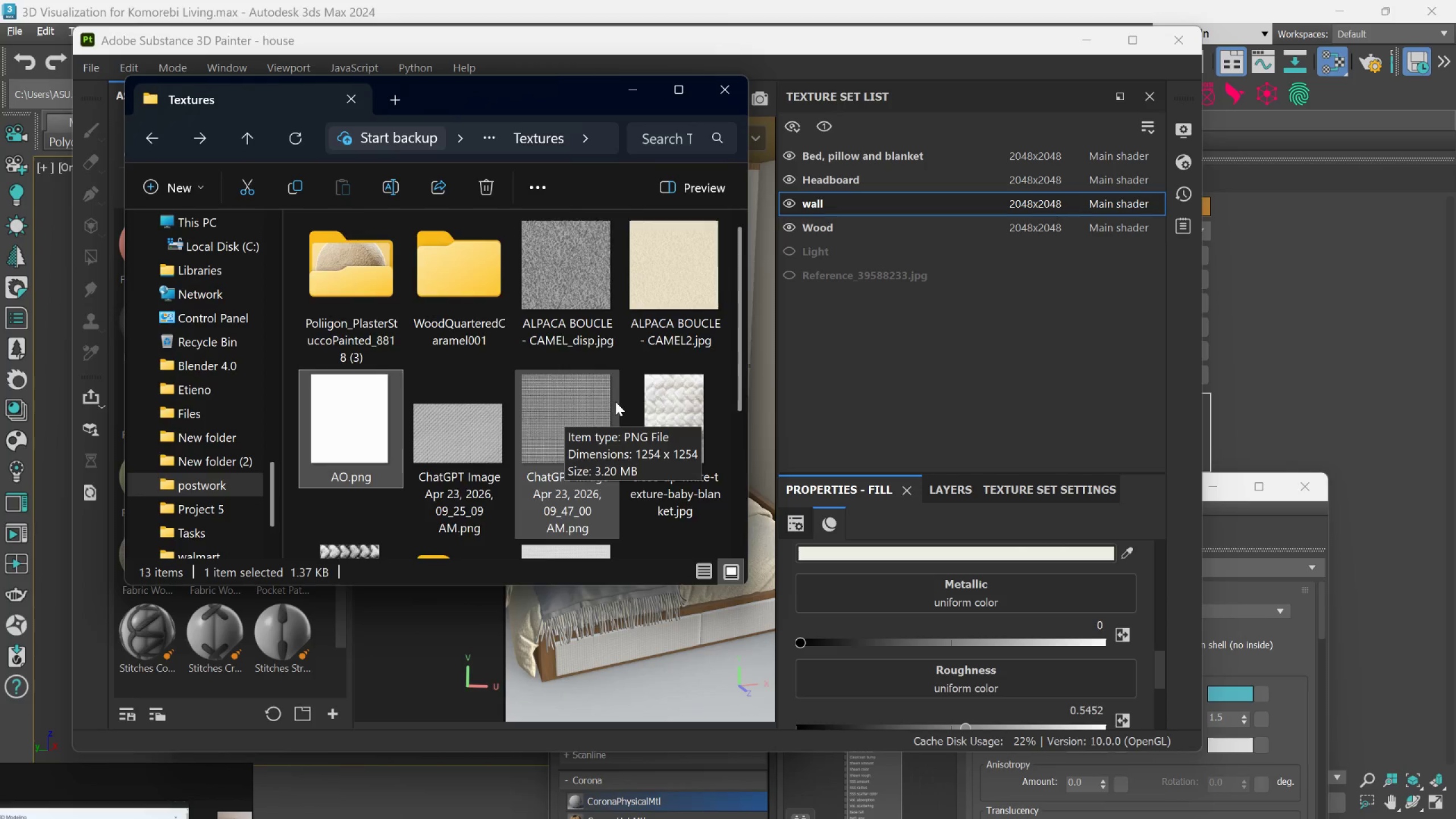 
scroll: coordinate [615, 402], scroll_direction: down, amount: 2.0
 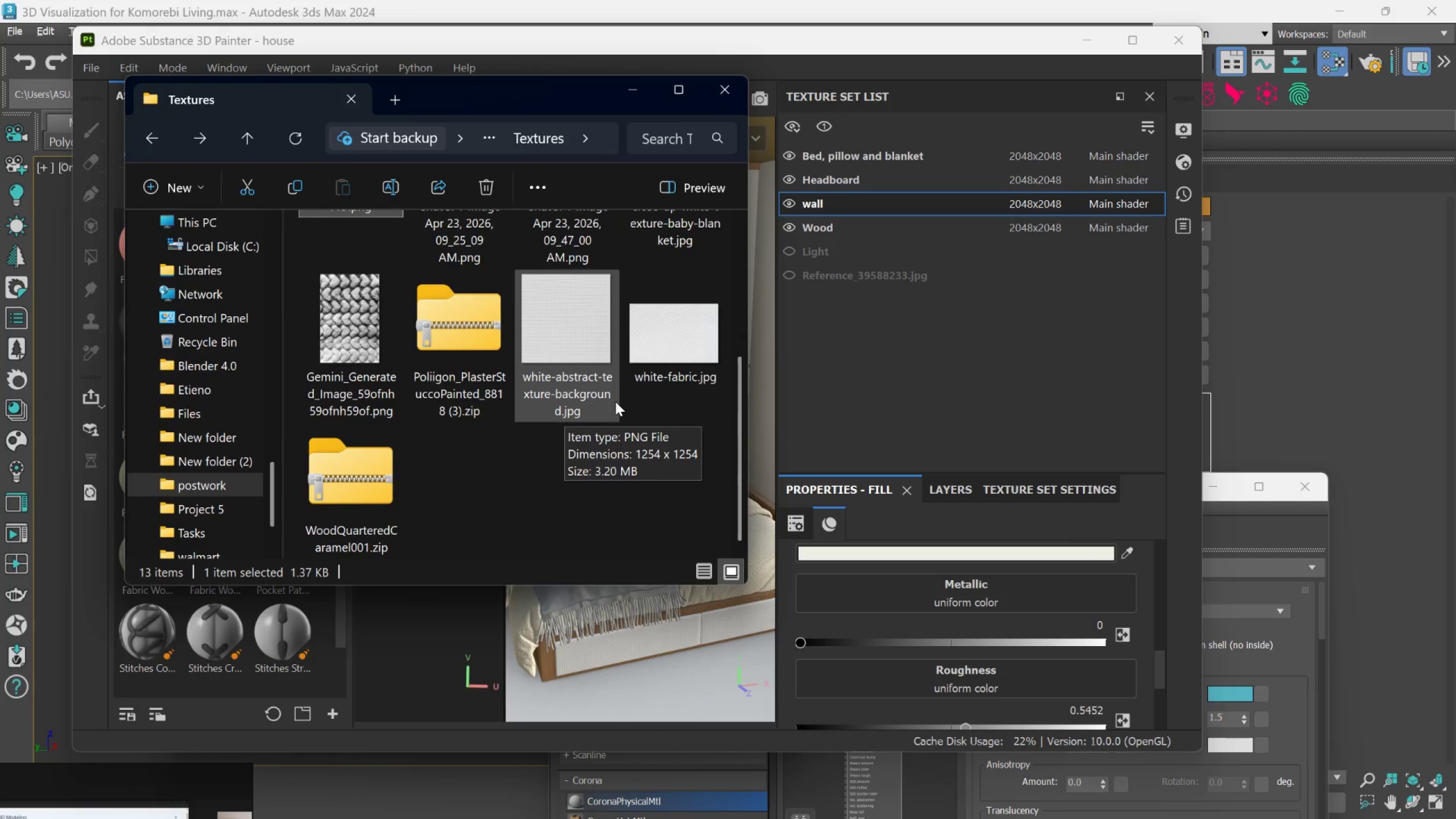 
scroll: coordinate [615, 402], scroll_direction: up, amount: 2.0
 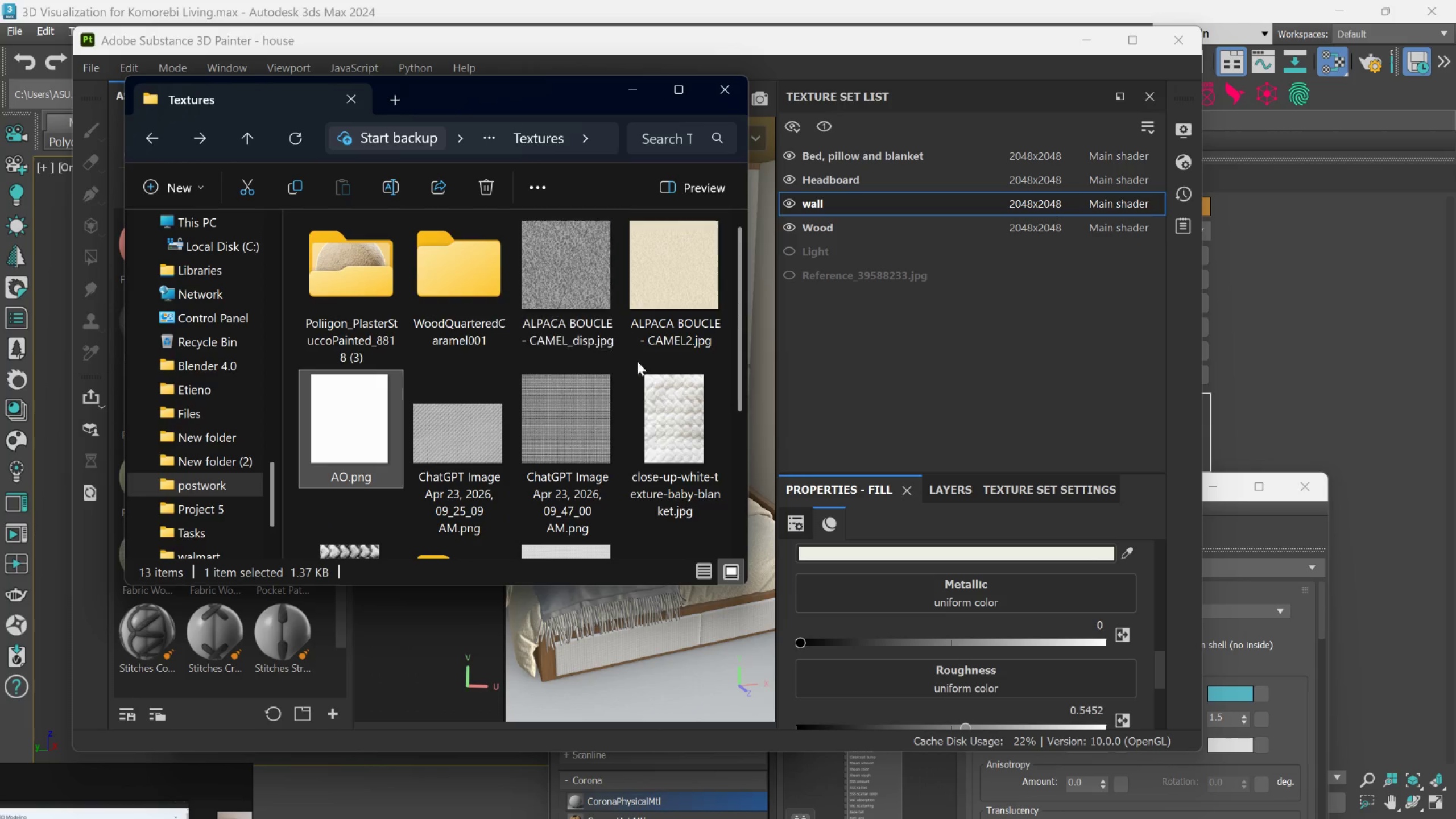 
mouse_move([667, 408])
 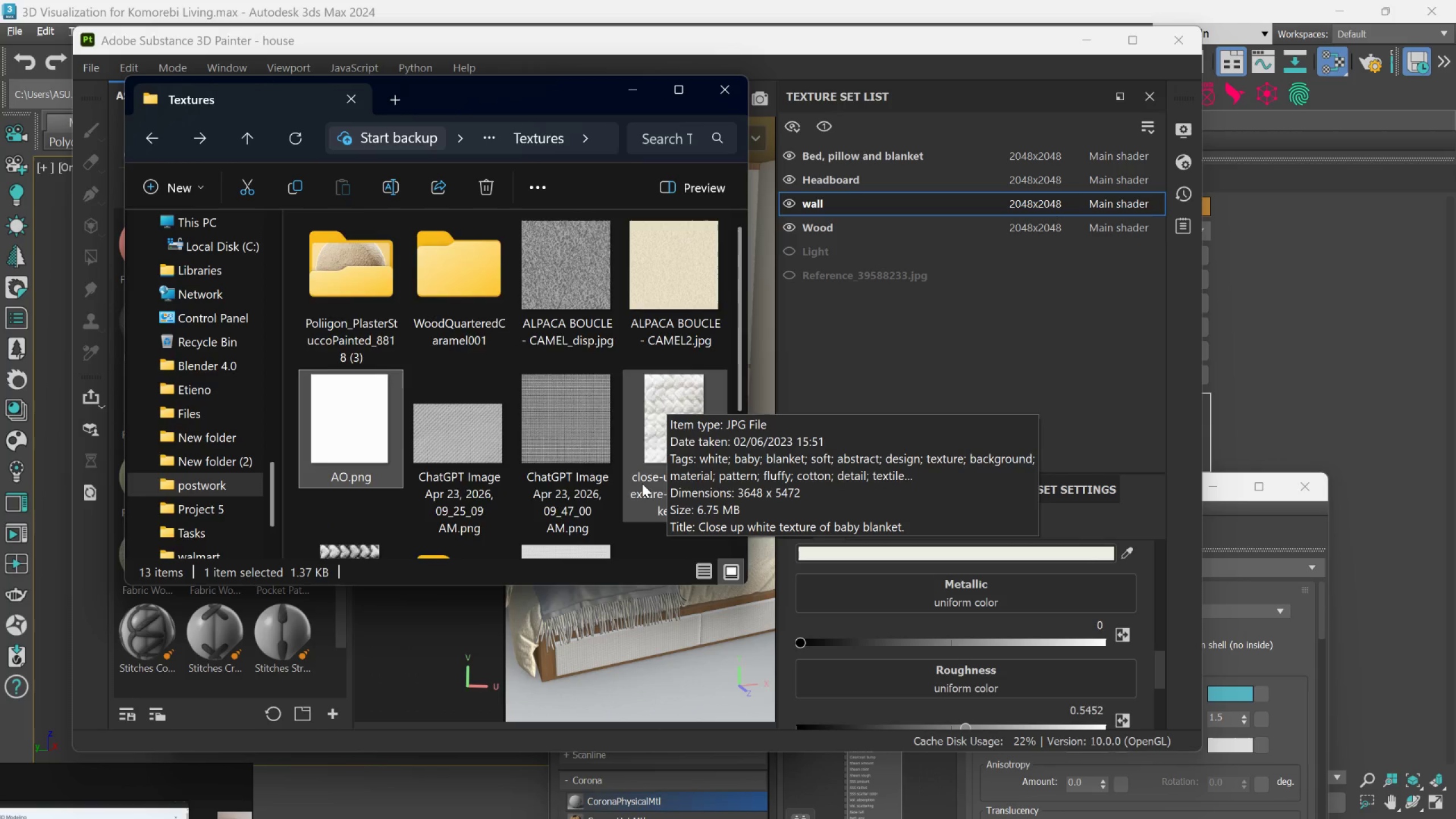 
scroll: coordinate [642, 483], scroll_direction: down, amount: 1.0
 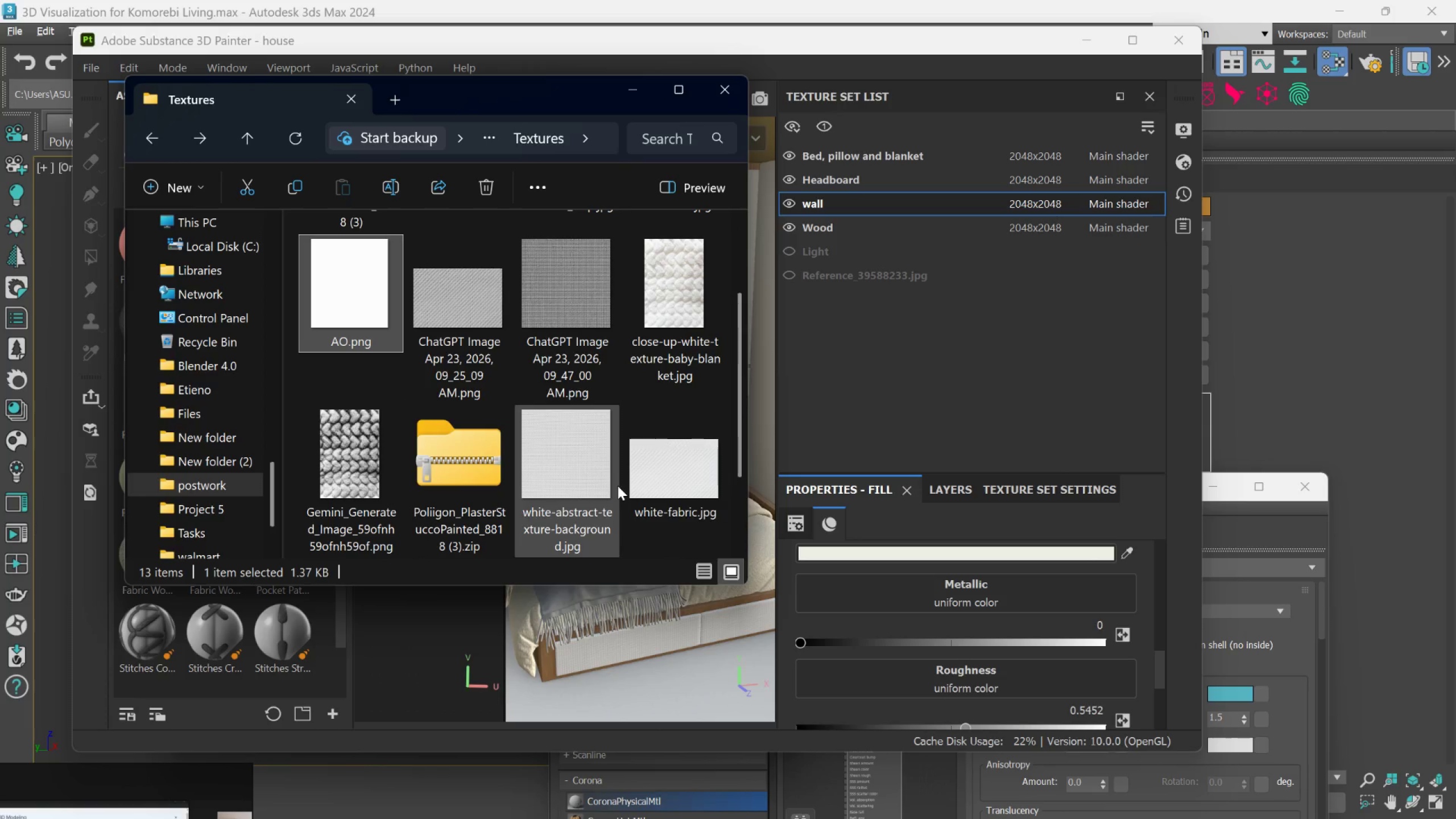 
scroll: coordinate [618, 486], scroll_direction: up, amount: 2.0
 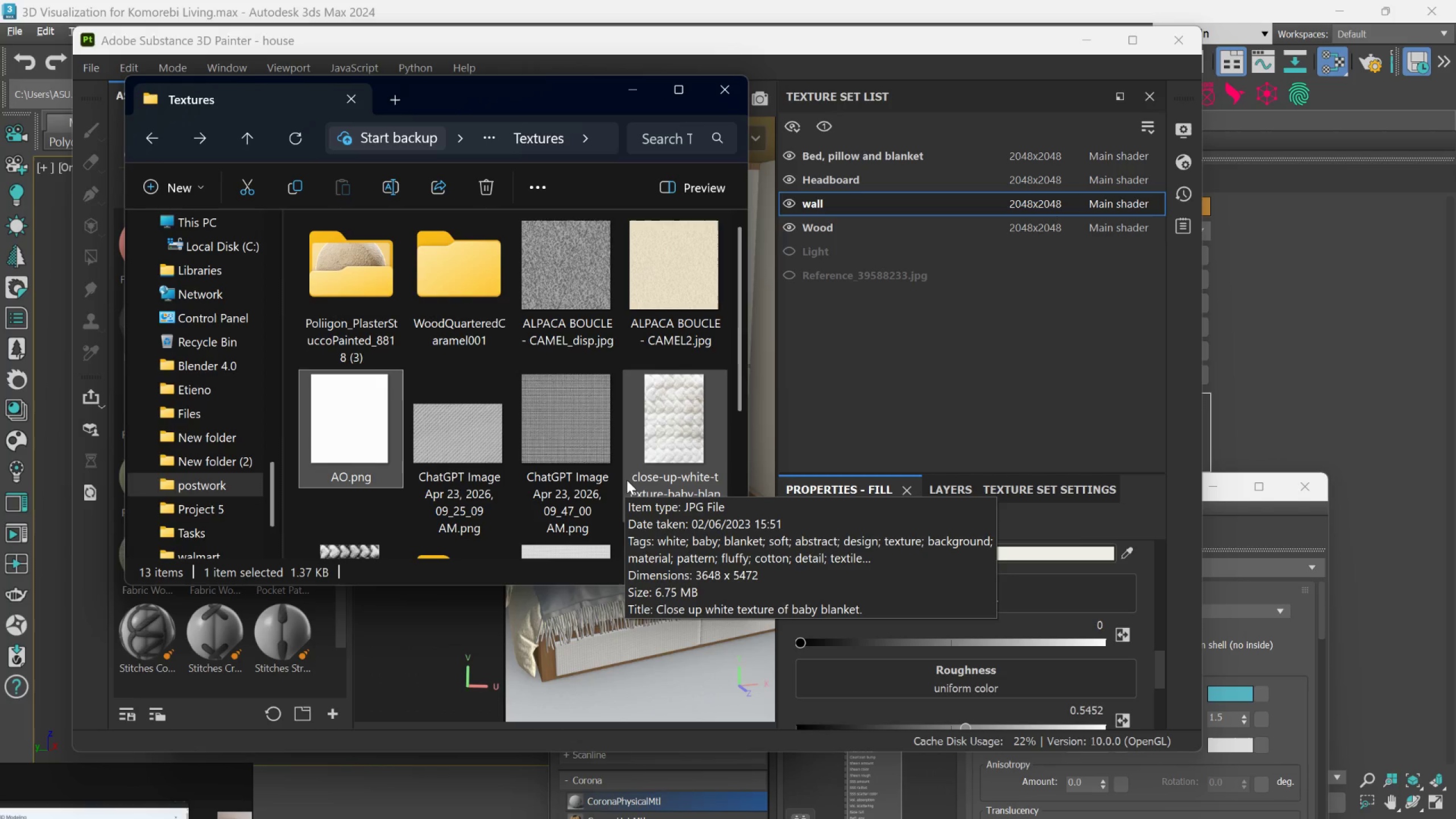 
wait(6.94)
 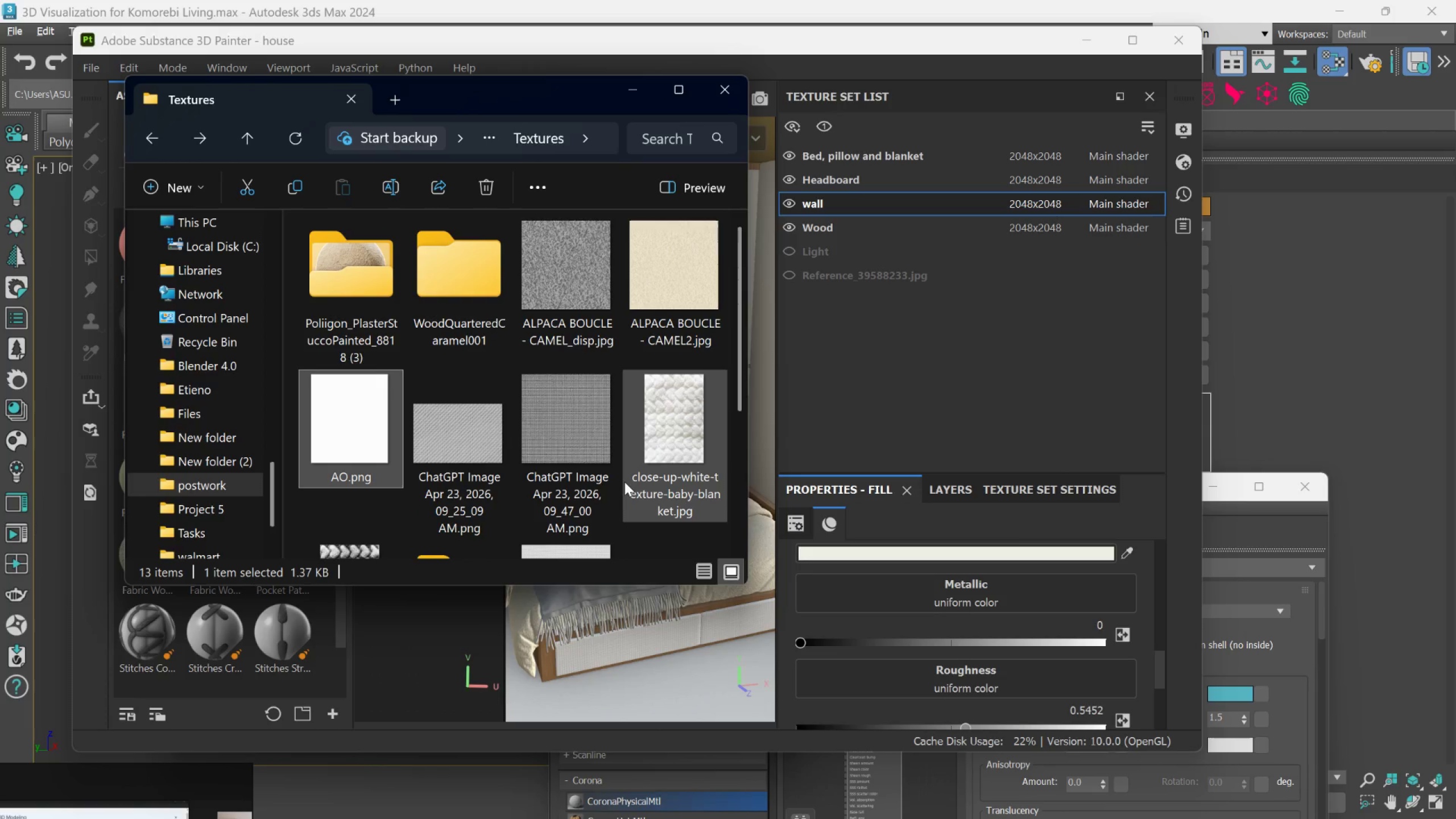 
left_click([627, 89])
 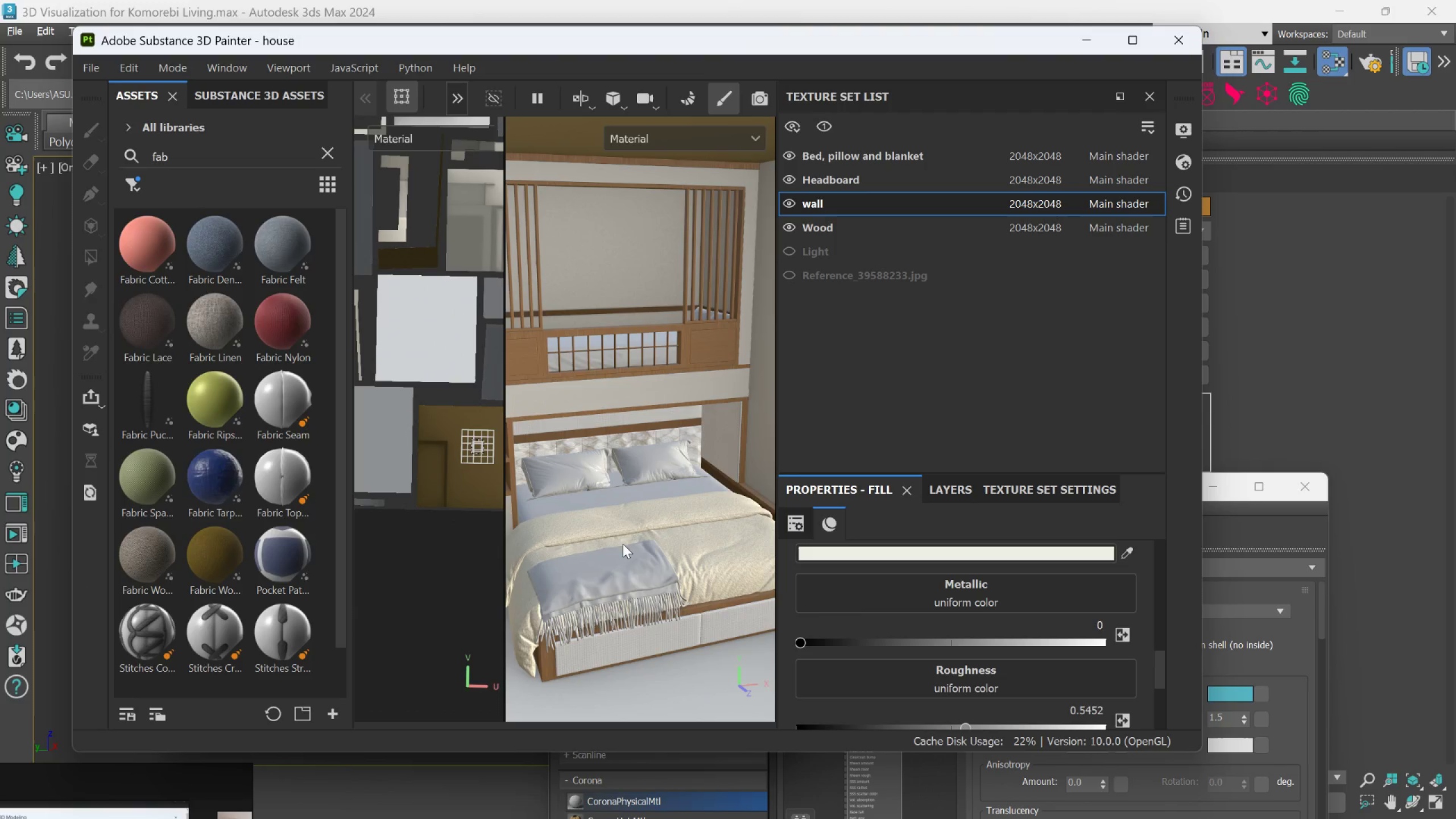 
scroll: coordinate [628, 573], scroll_direction: down, amount: 1.0
 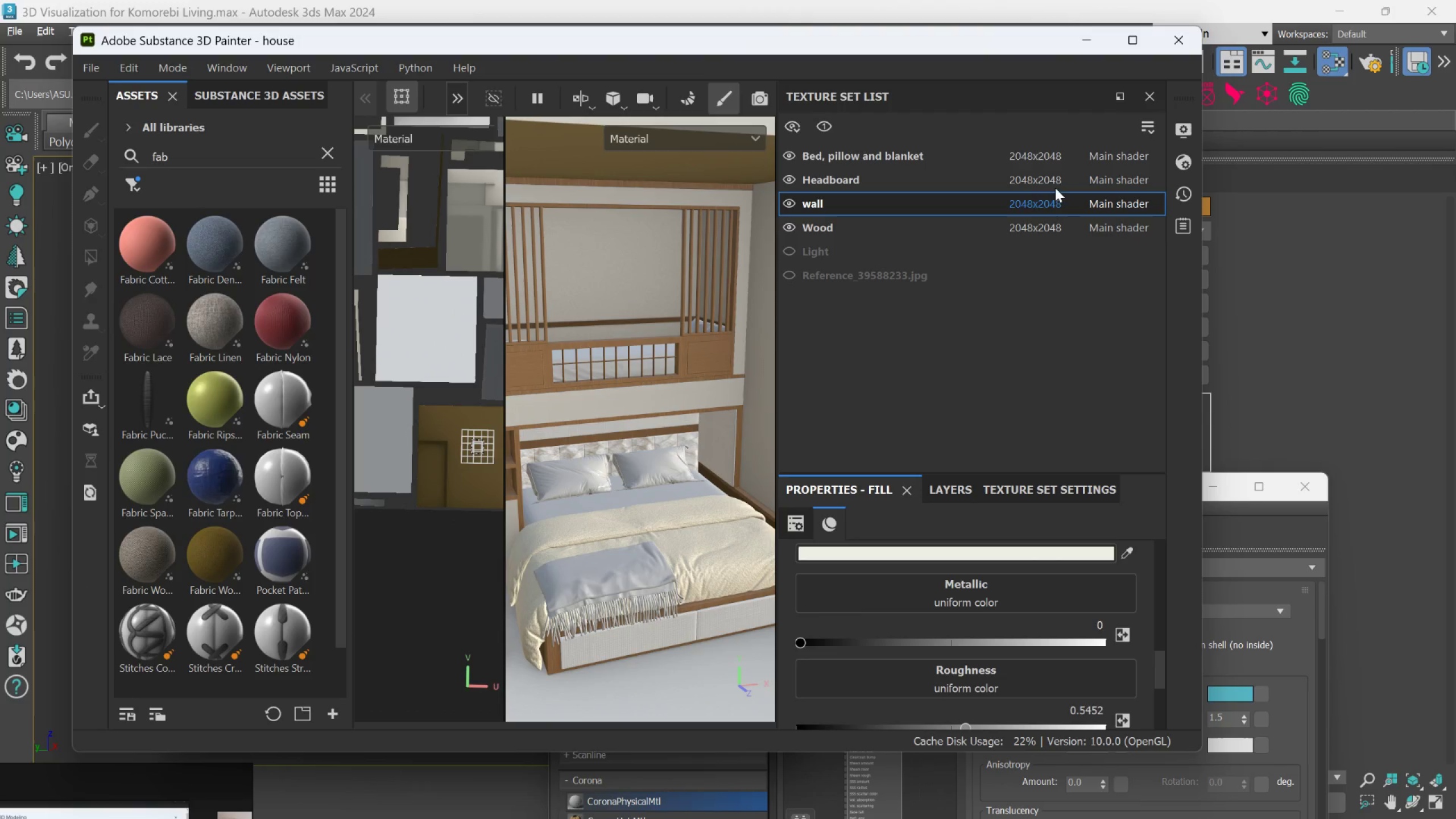 
left_click([1135, 46])
 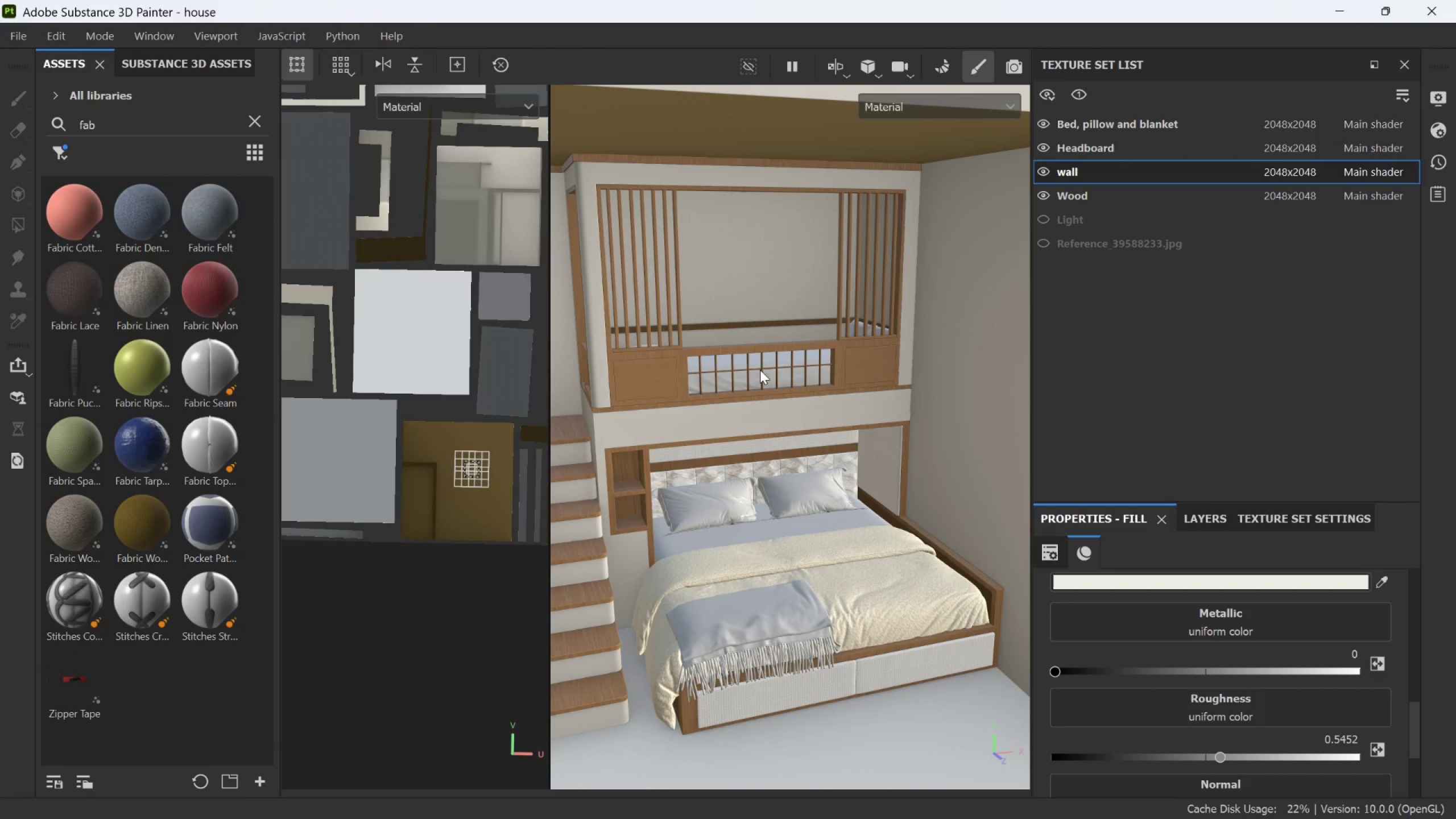 
scroll: coordinate [761, 365], scroll_direction: up, amount: 4.0
 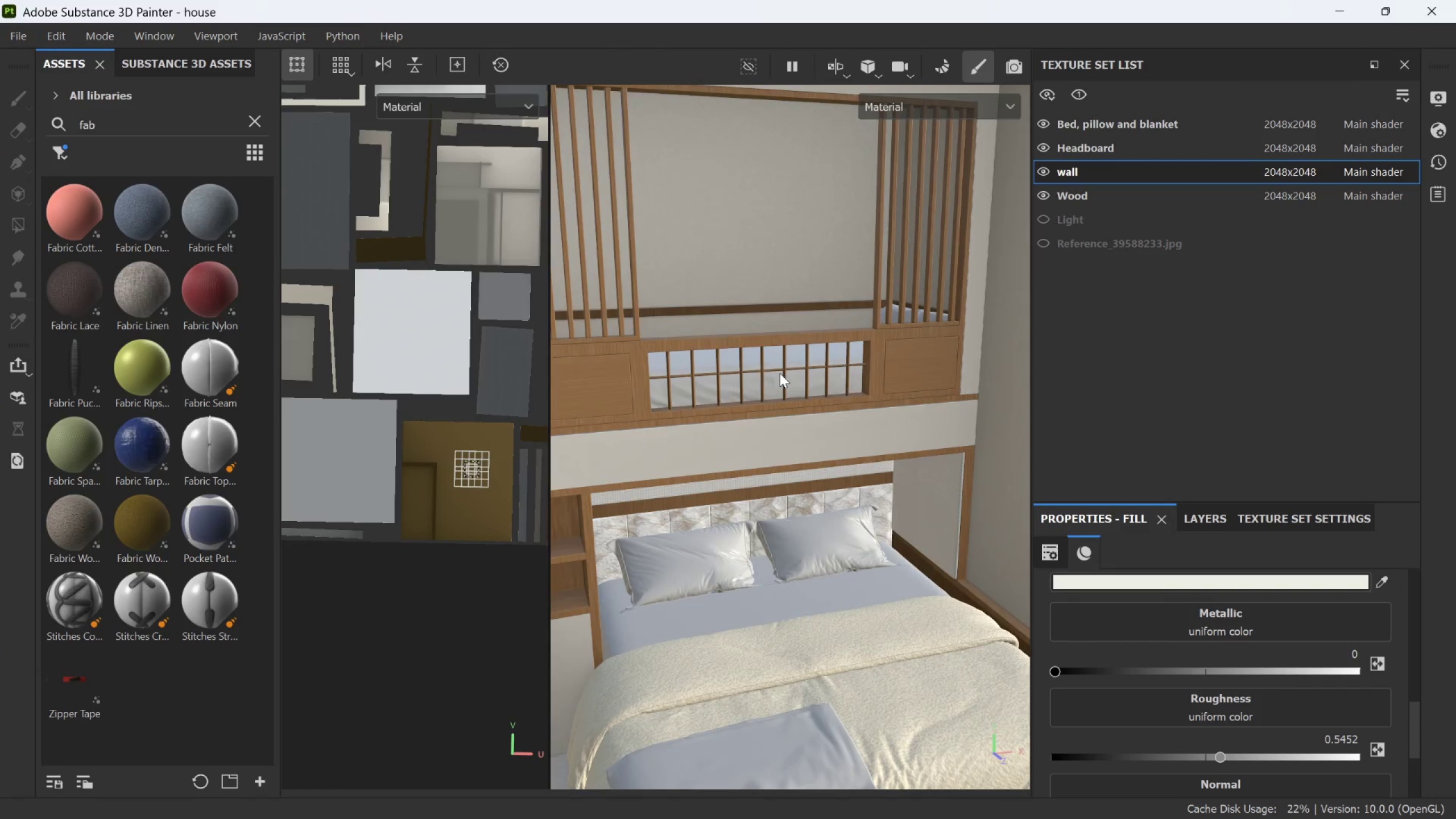 
scroll: coordinate [815, 580], scroll_direction: down, amount: 3.0
 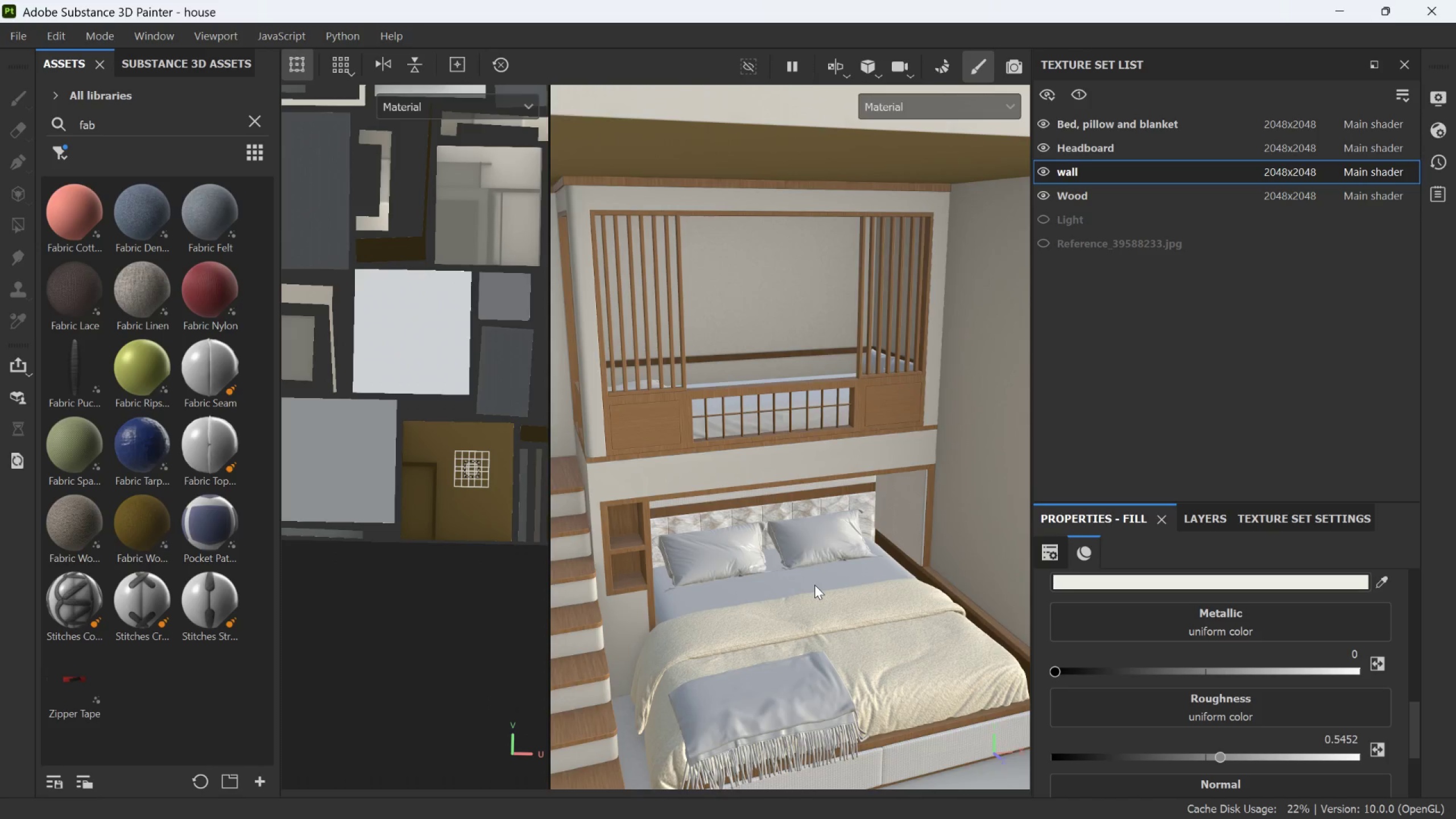 
scroll: coordinate [814, 585], scroll_direction: up, amount: 1.0
 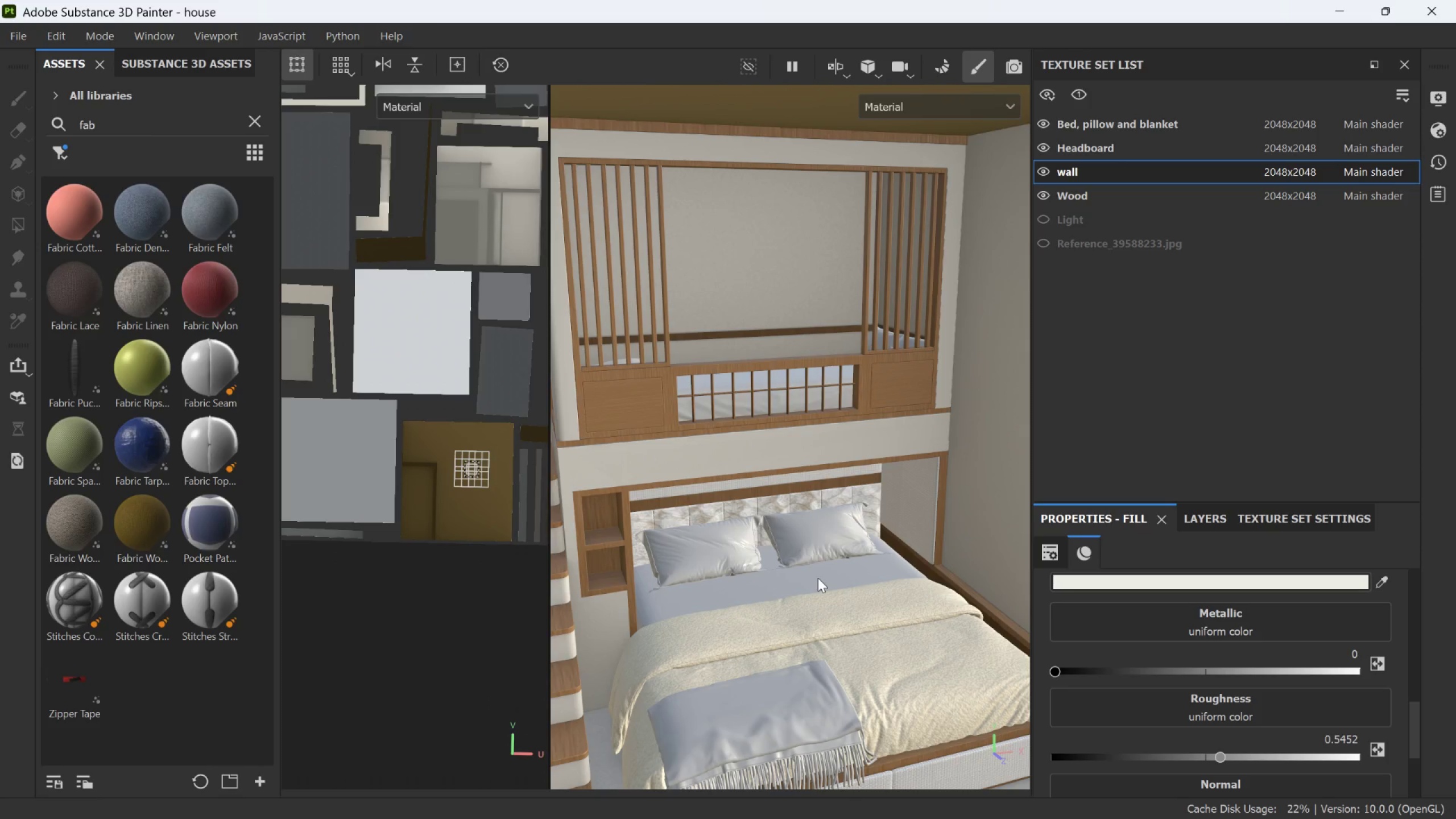 
wait(6.16)
 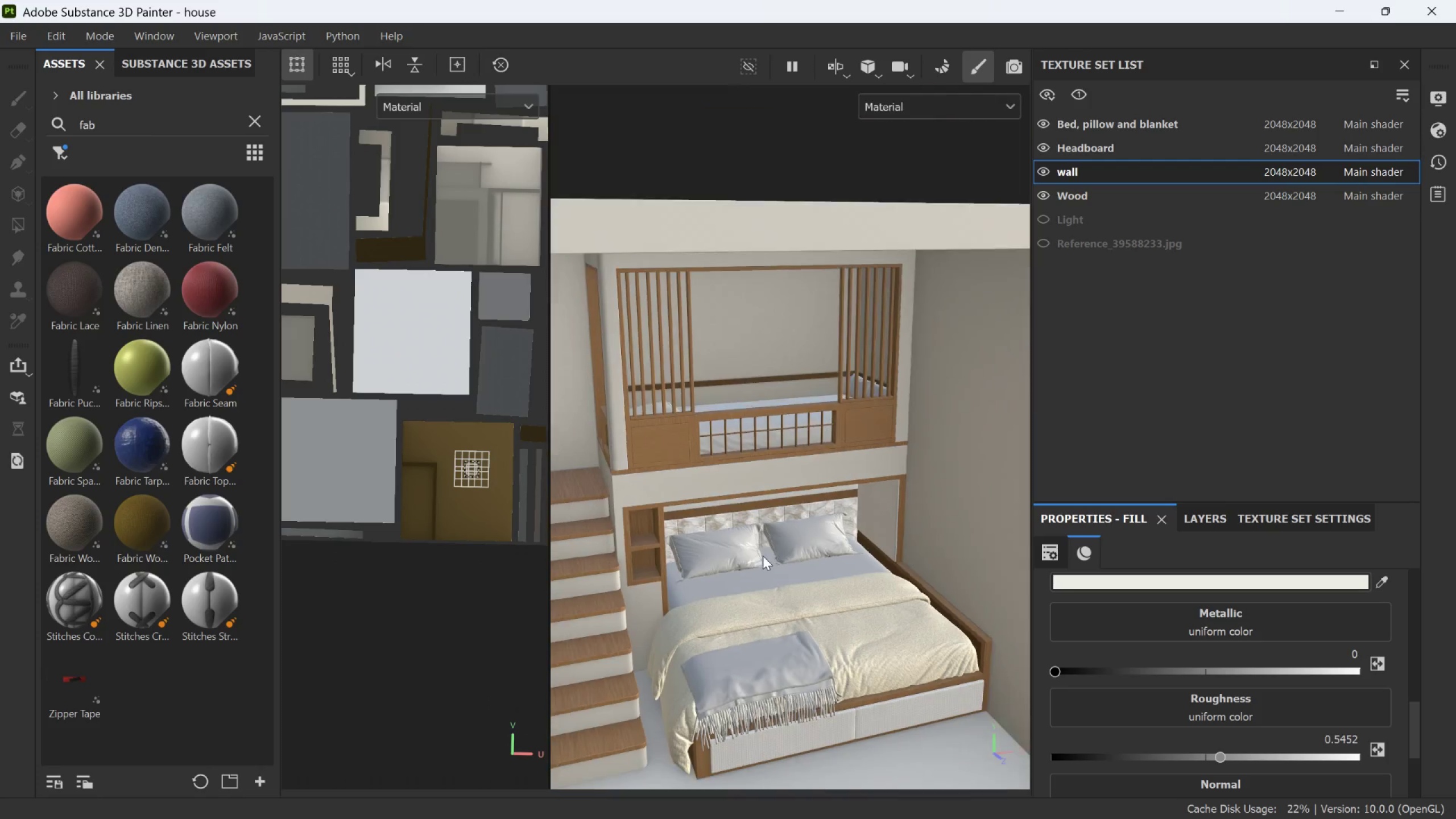 
hold_key(key=AltLeft, duration=0.48)
left_click_drag(start_coordinate=[748, 544], to_coordinate=[770, 493])
 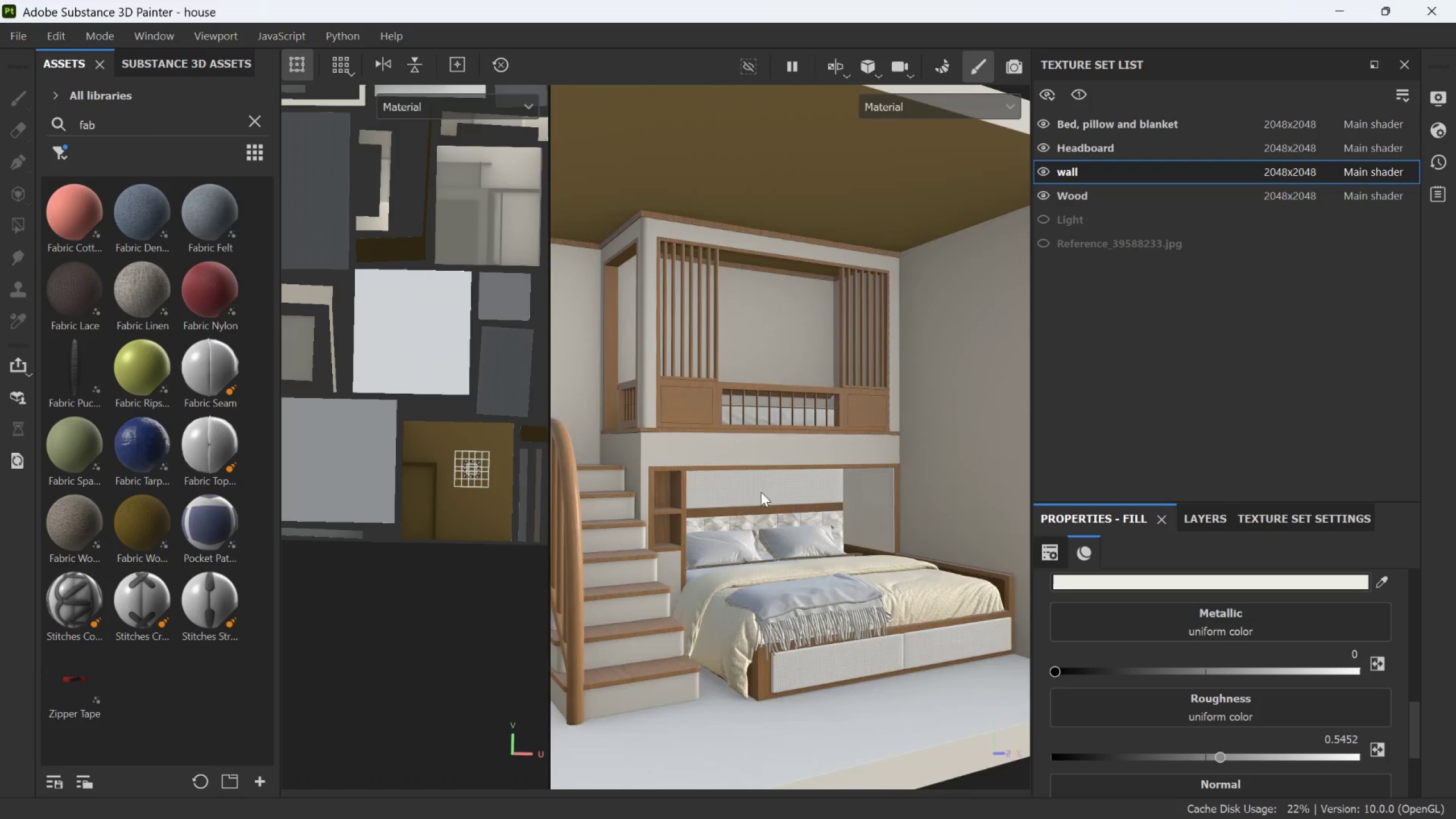 
scroll: coordinate [765, 558], scroll_direction: down, amount: 3.0
 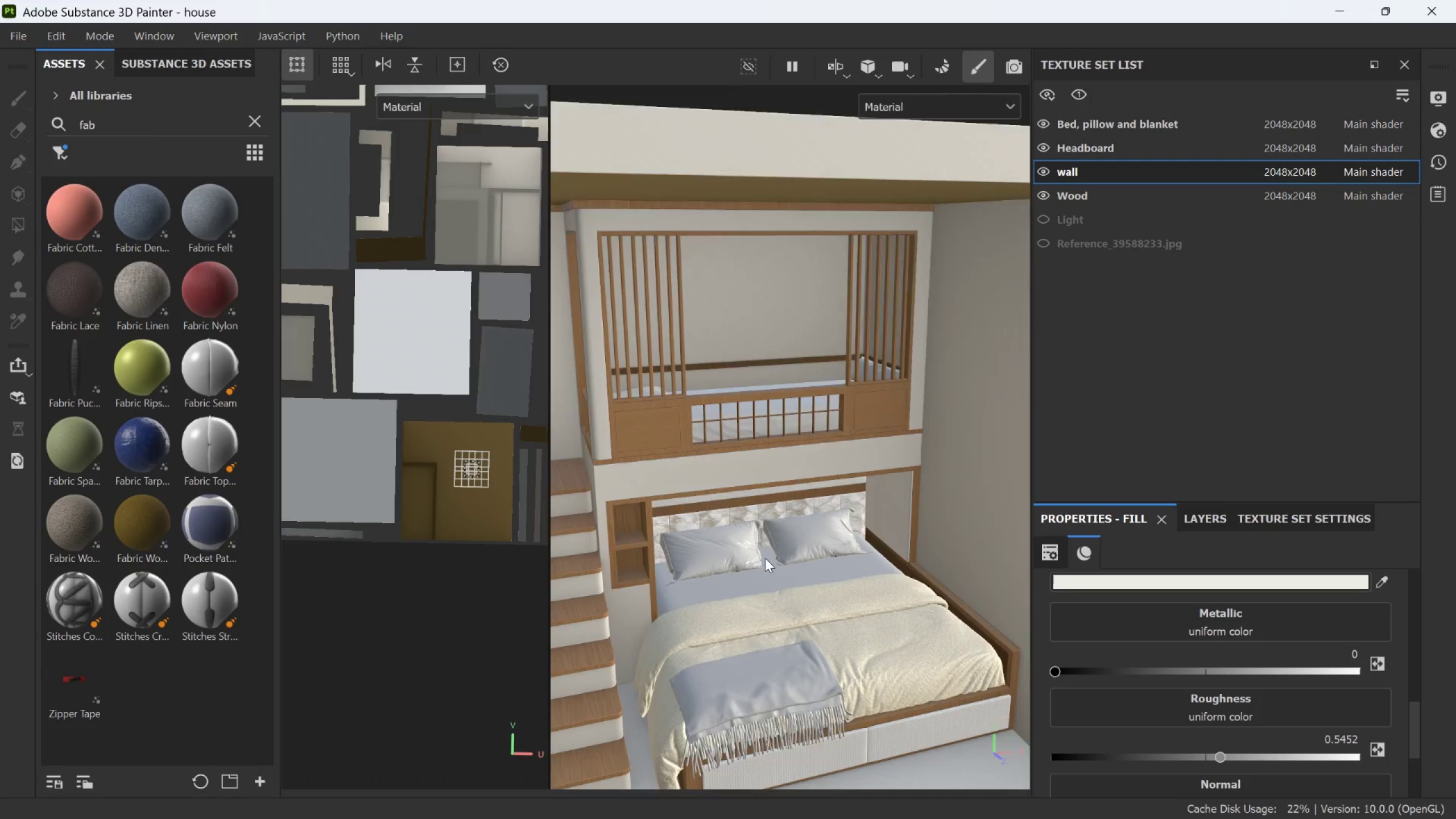 
scroll: coordinate [764, 537], scroll_direction: up, amount: 20.0
 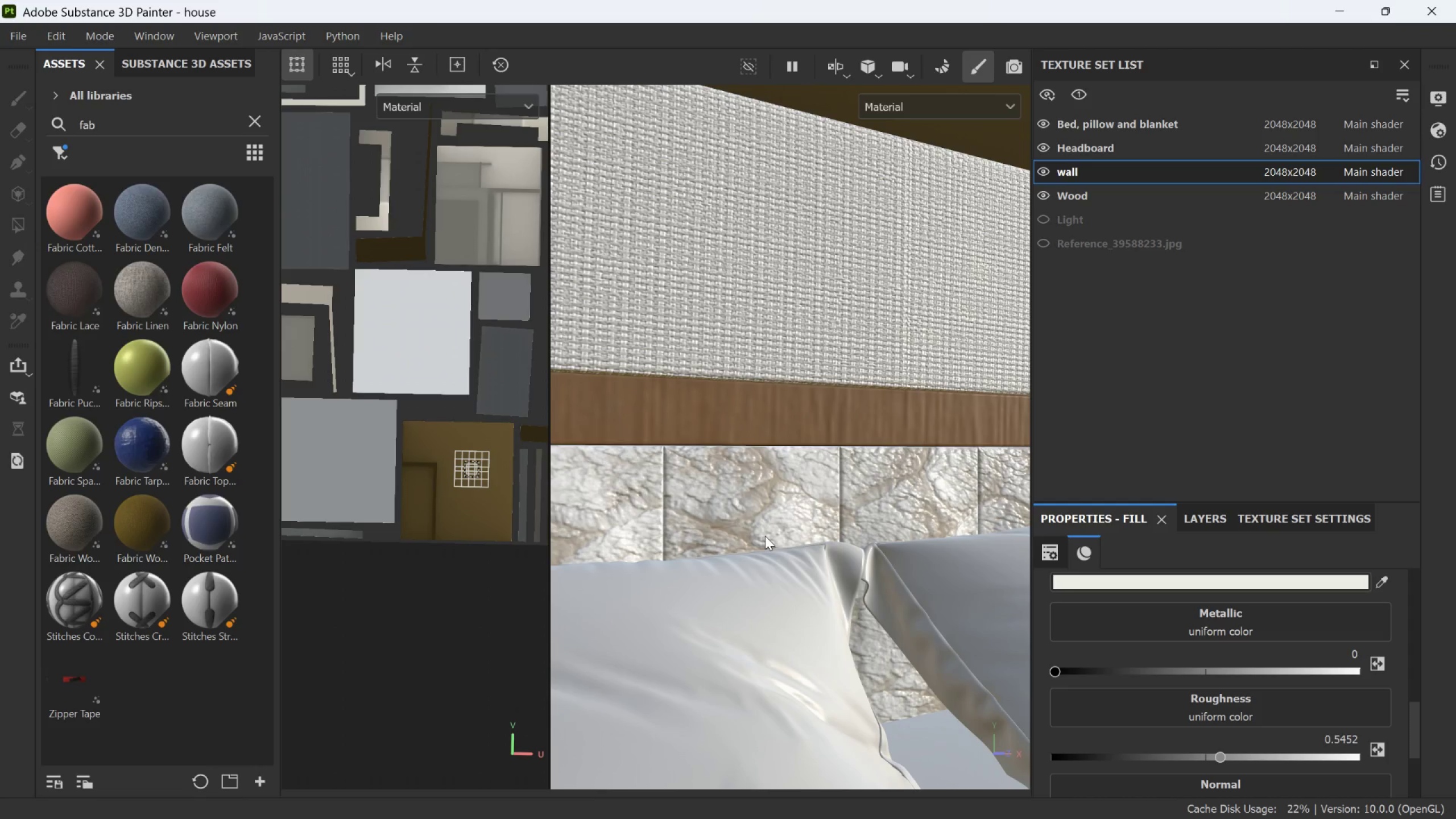 
hold_key(key=AltLeft, duration=0.72)
left_click_drag(start_coordinate=[764, 533], to_coordinate=[672, 554])
 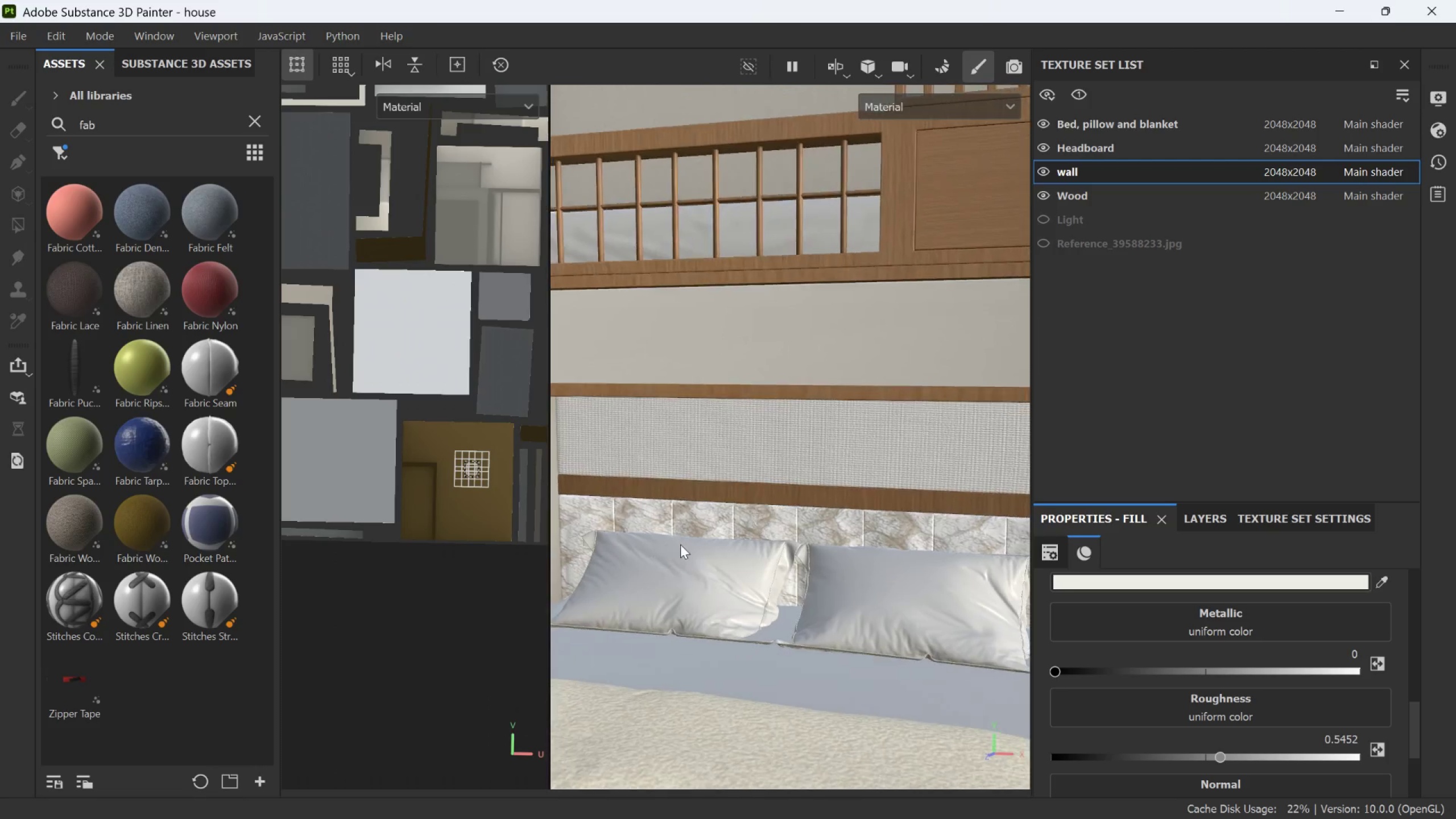 
scroll: coordinate [764, 533], scroll_direction: down, amount: 12.0
 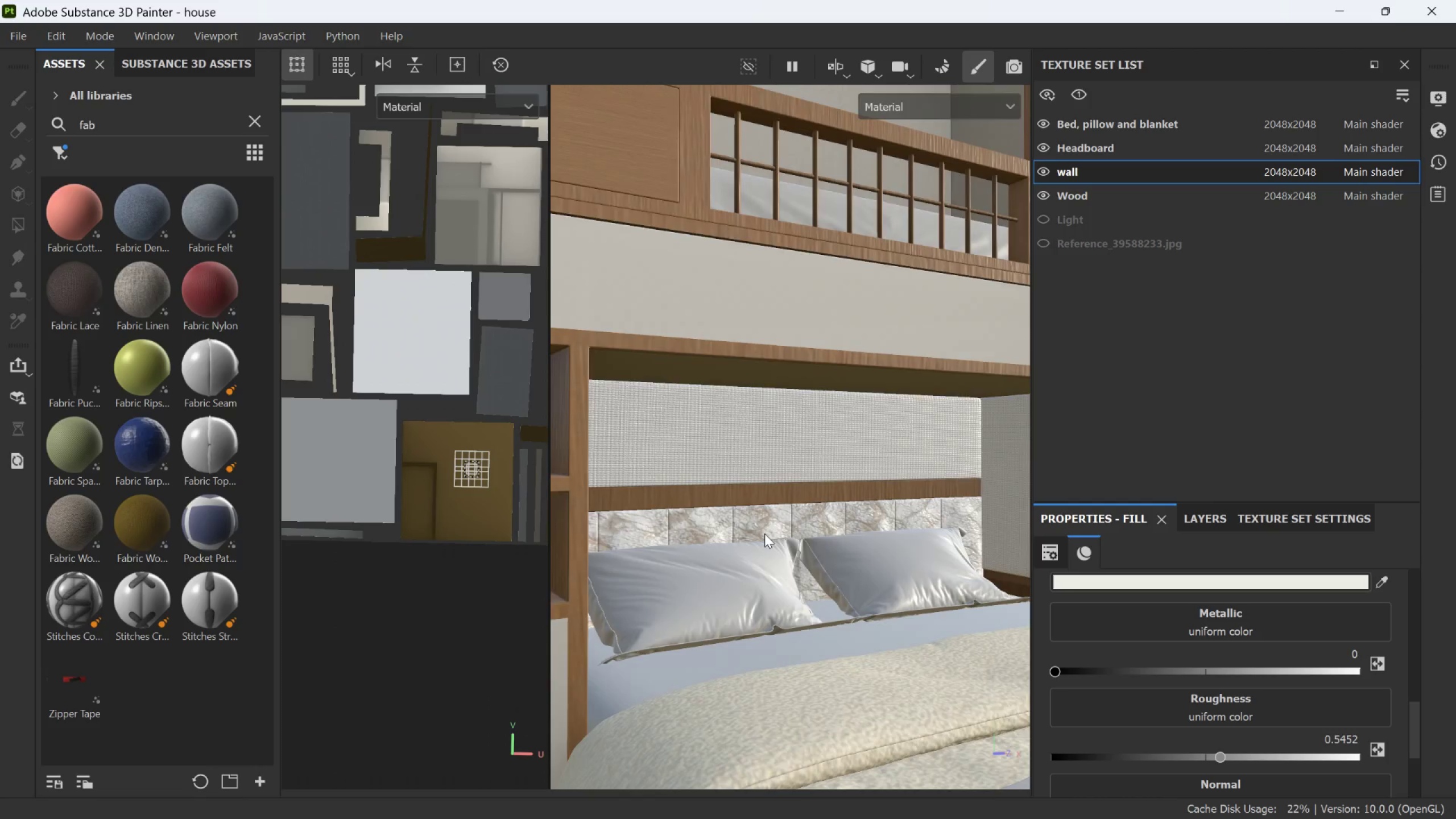 
hold_key(key=AltLeft, duration=0.61)
left_click_drag(start_coordinate=[701, 523], to_coordinate=[799, 524])
 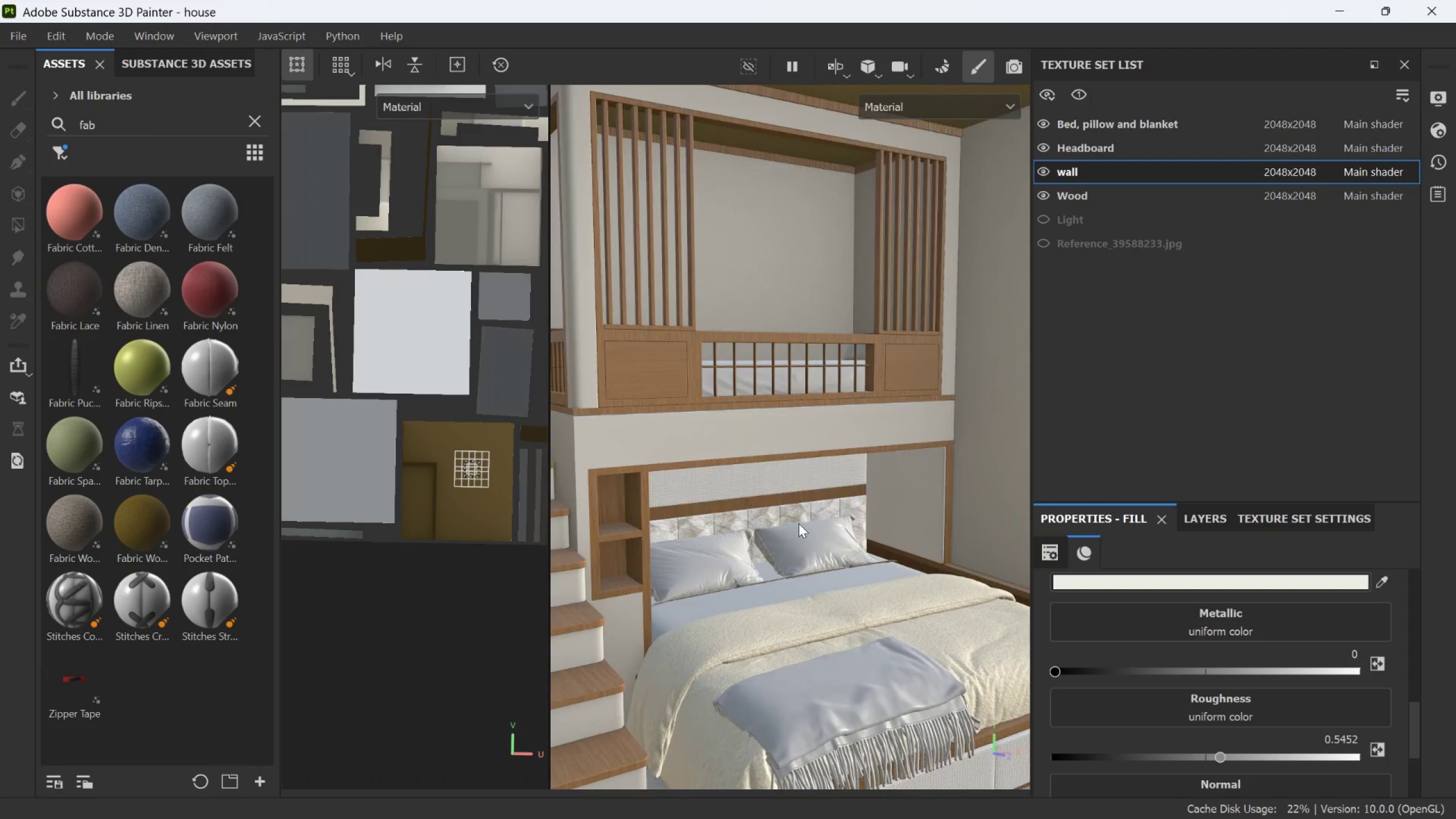 
scroll: coordinate [701, 523], scroll_direction: down, amount: 6.0
 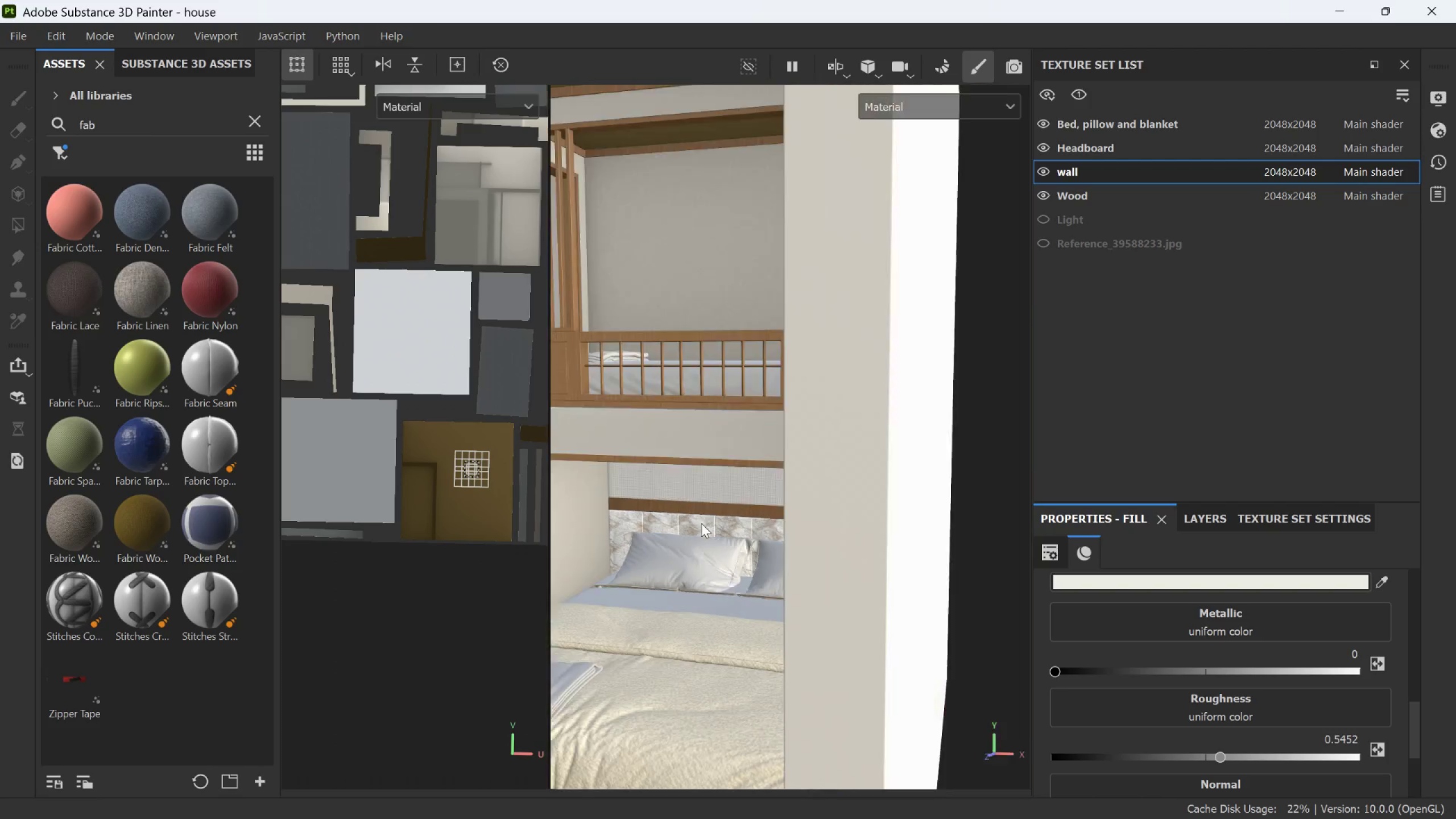 
scroll: coordinate [889, 503], scroll_direction: up, amount: 9.0
 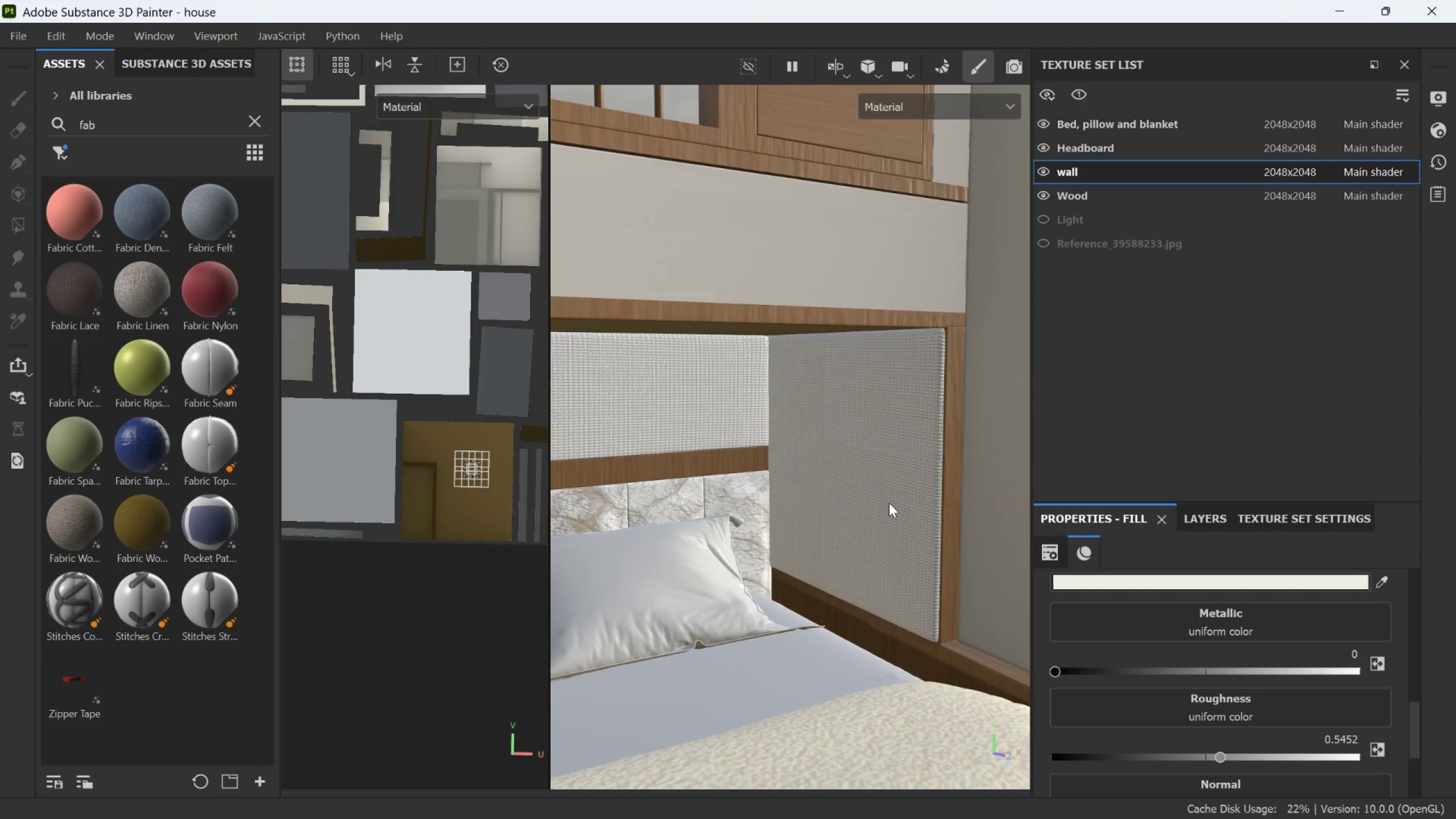 
hold_key(key=AltLeft, duration=0.63)
left_click_drag(start_coordinate=[872, 517], to_coordinate=[924, 535])
 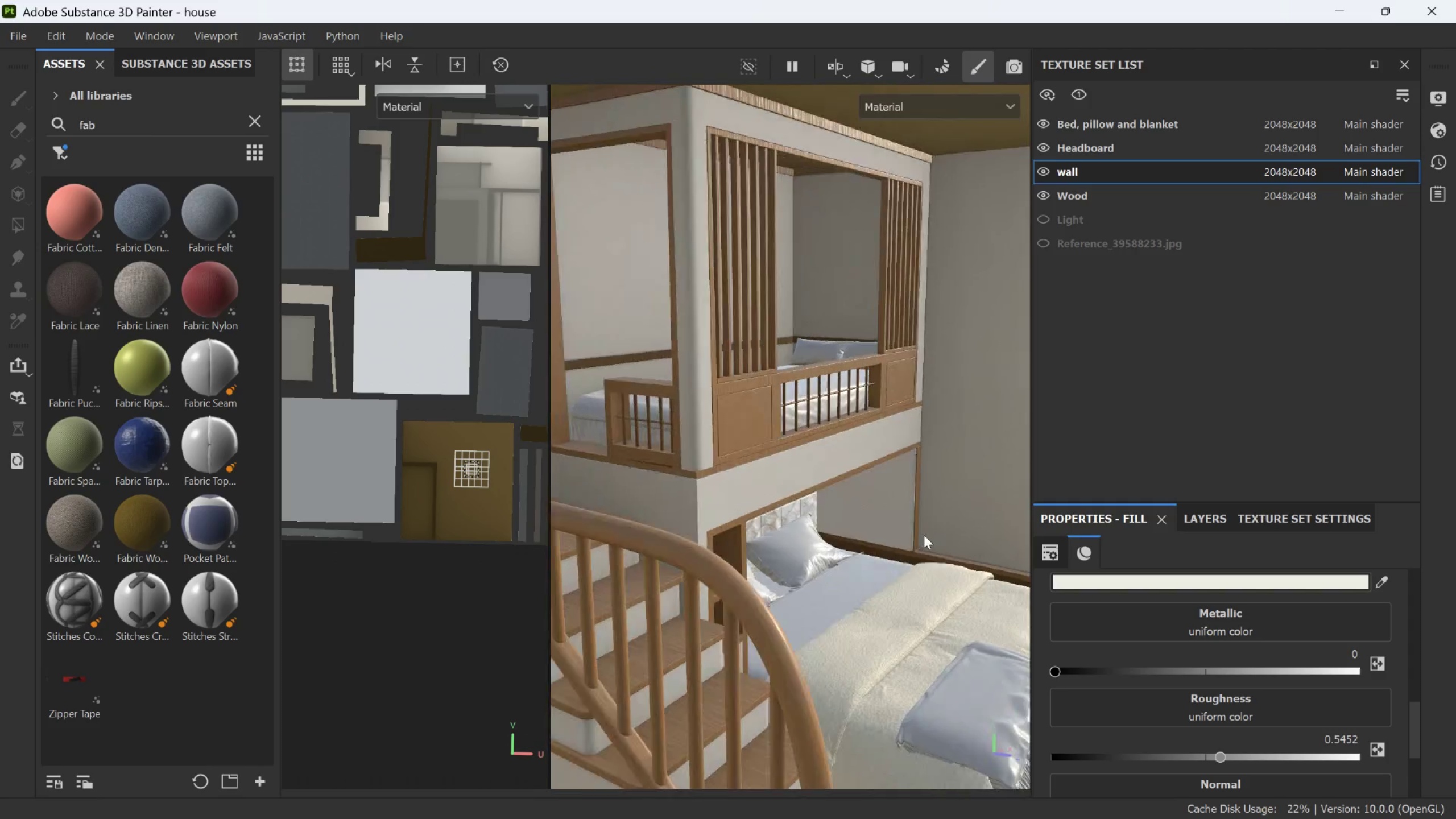 
scroll: coordinate [872, 510], scroll_direction: down, amount: 11.0
 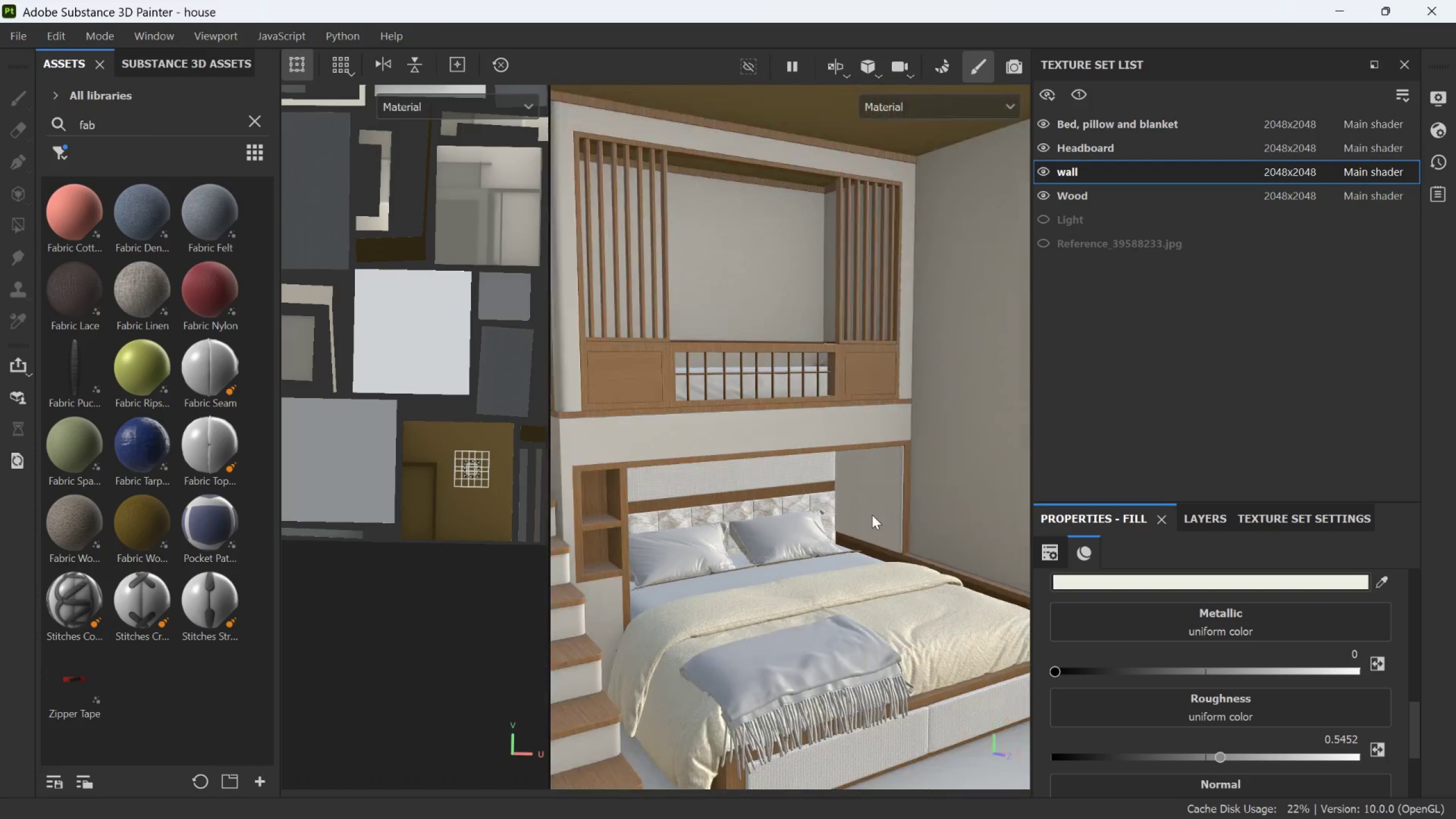 
hold_key(key=AltLeft, duration=0.74)
left_click_drag(start_coordinate=[907, 523], to_coordinate=[811, 518])
 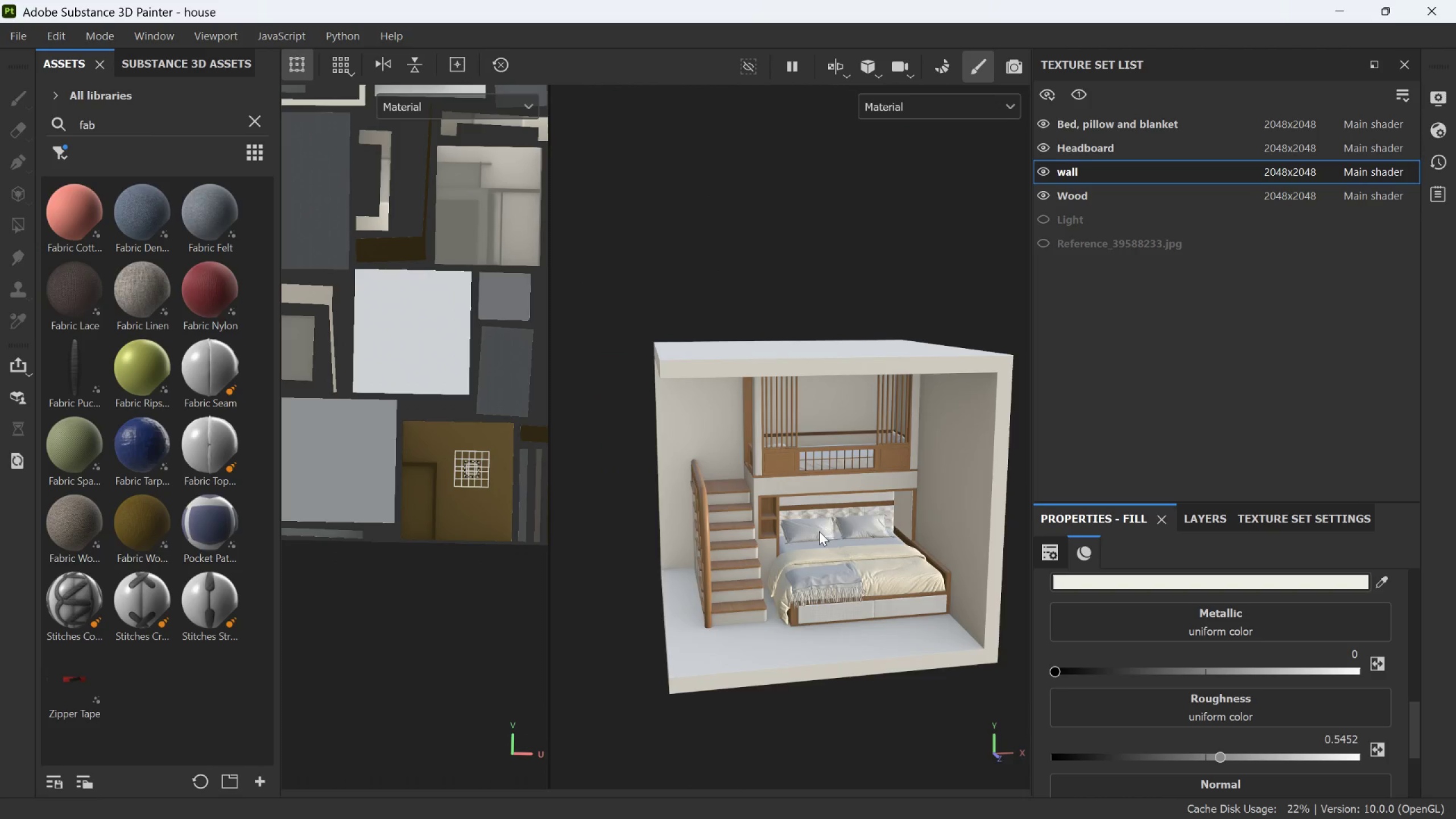 
scroll: coordinate [923, 526], scroll_direction: down, amount: 8.0
 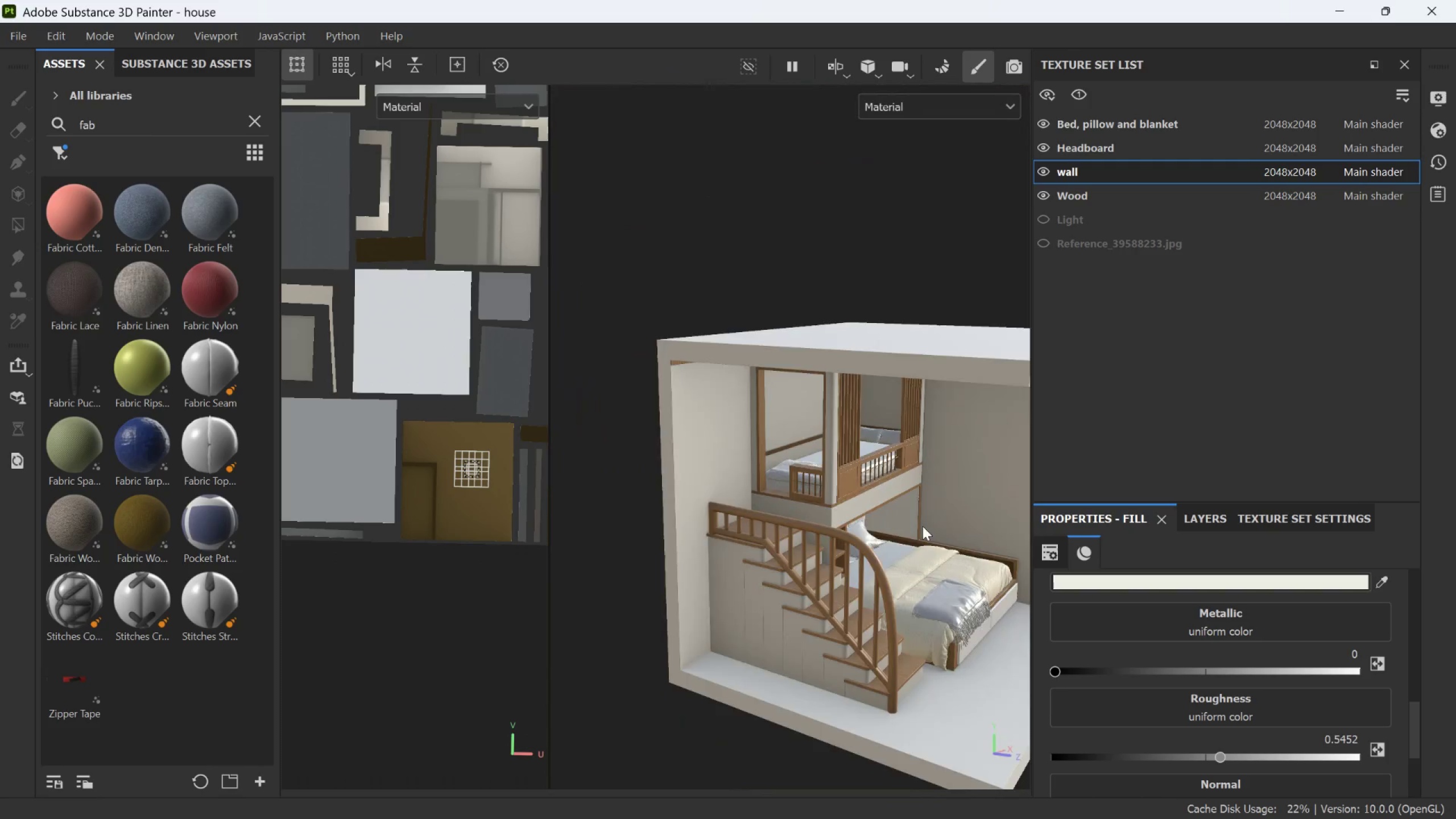 
scroll: coordinate [893, 562], scroll_direction: up, amount: 4.0
 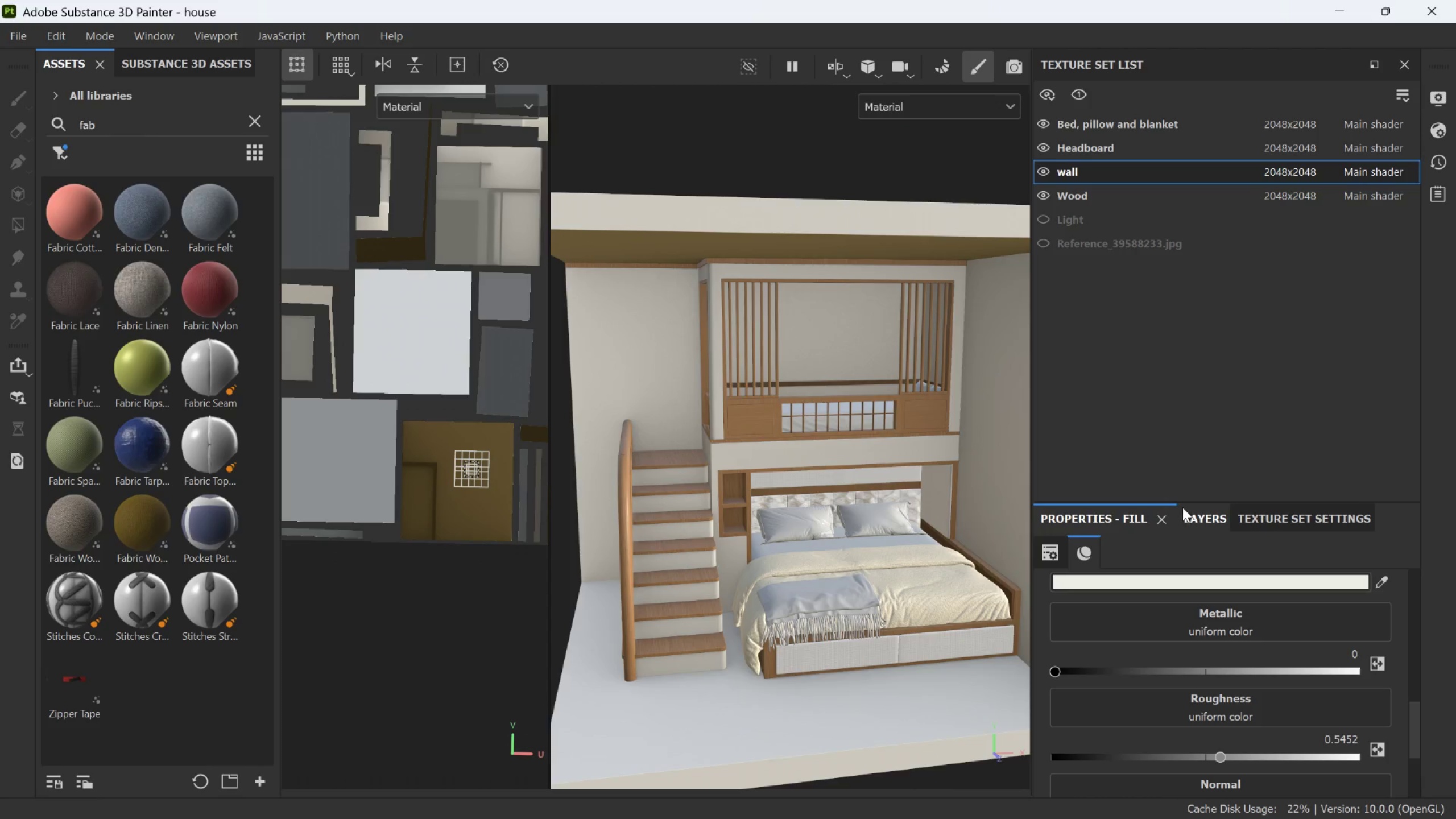 
left_click([1194, 511])
 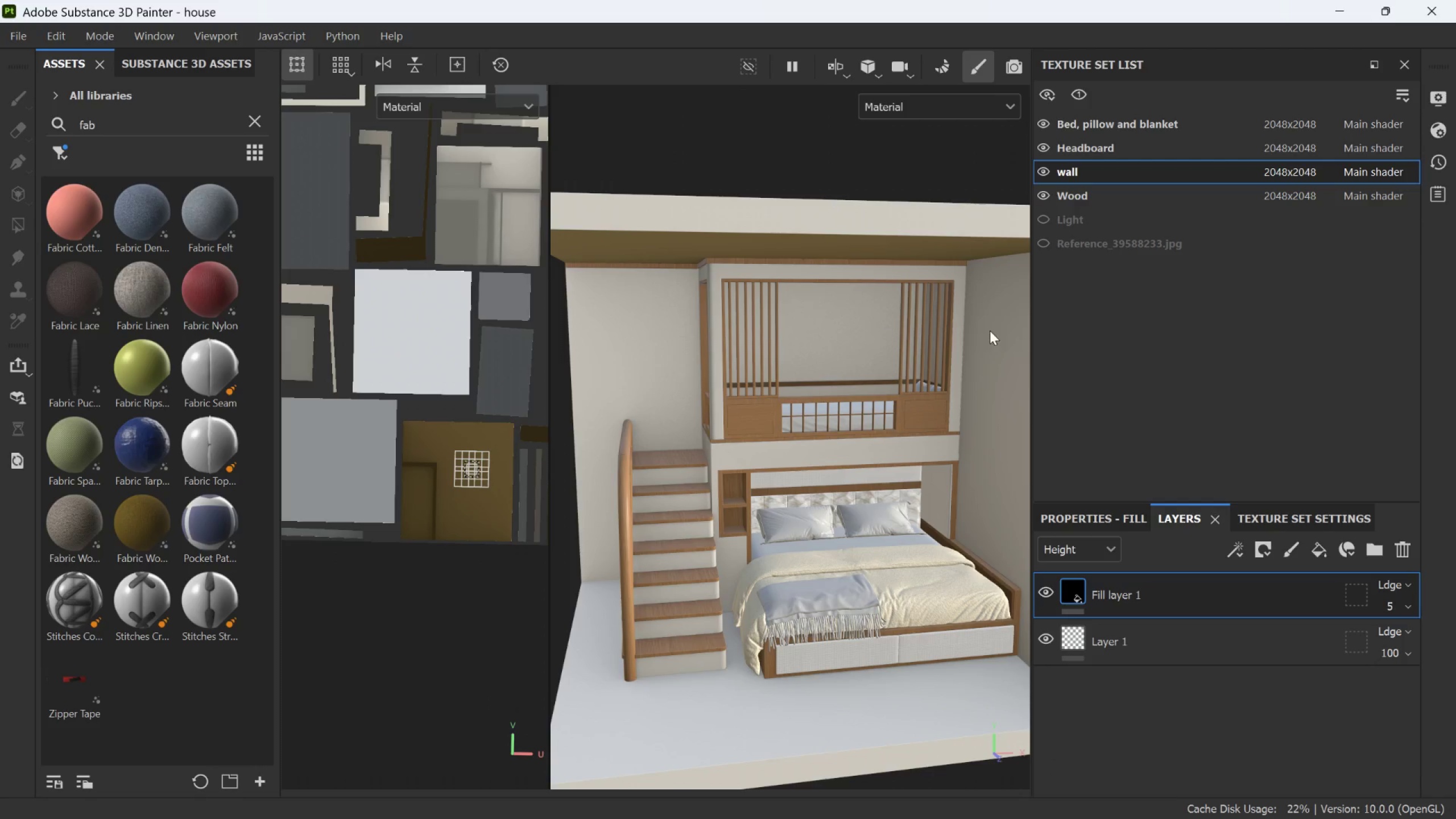 
left_click([1119, 120])
 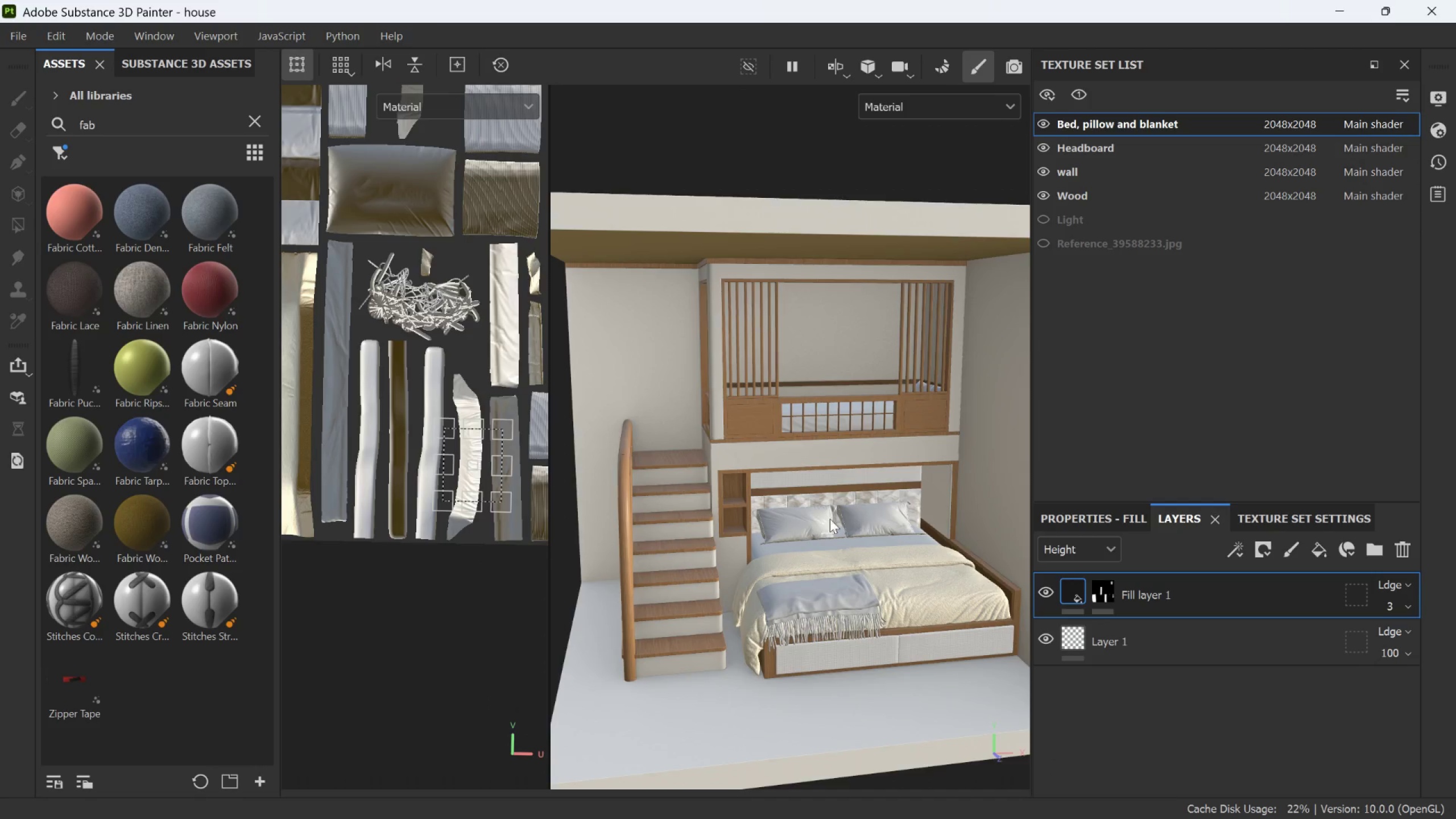 
scroll: coordinate [850, 535], scroll_direction: up, amount: 7.0
 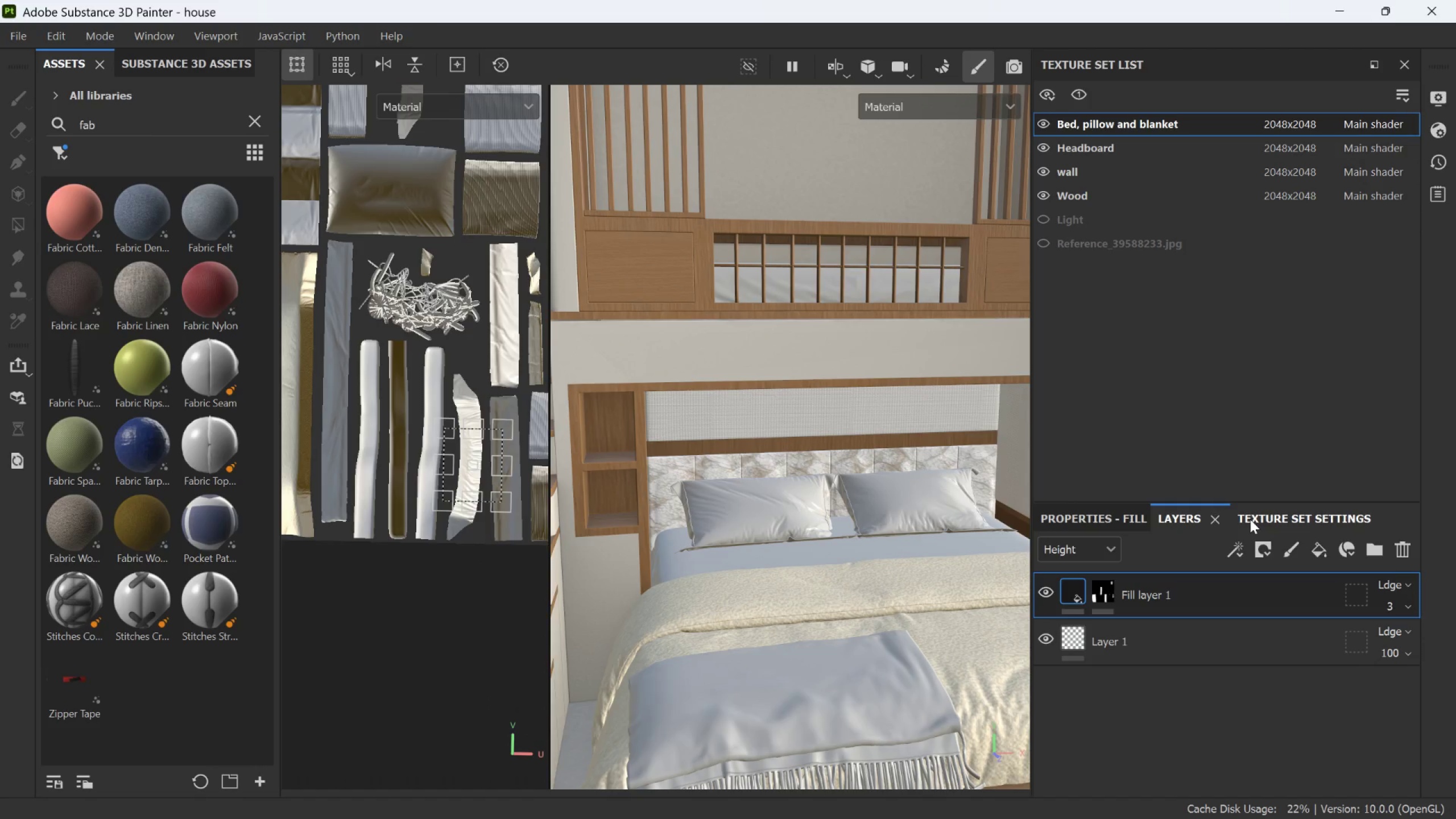 
wait(5.64)
 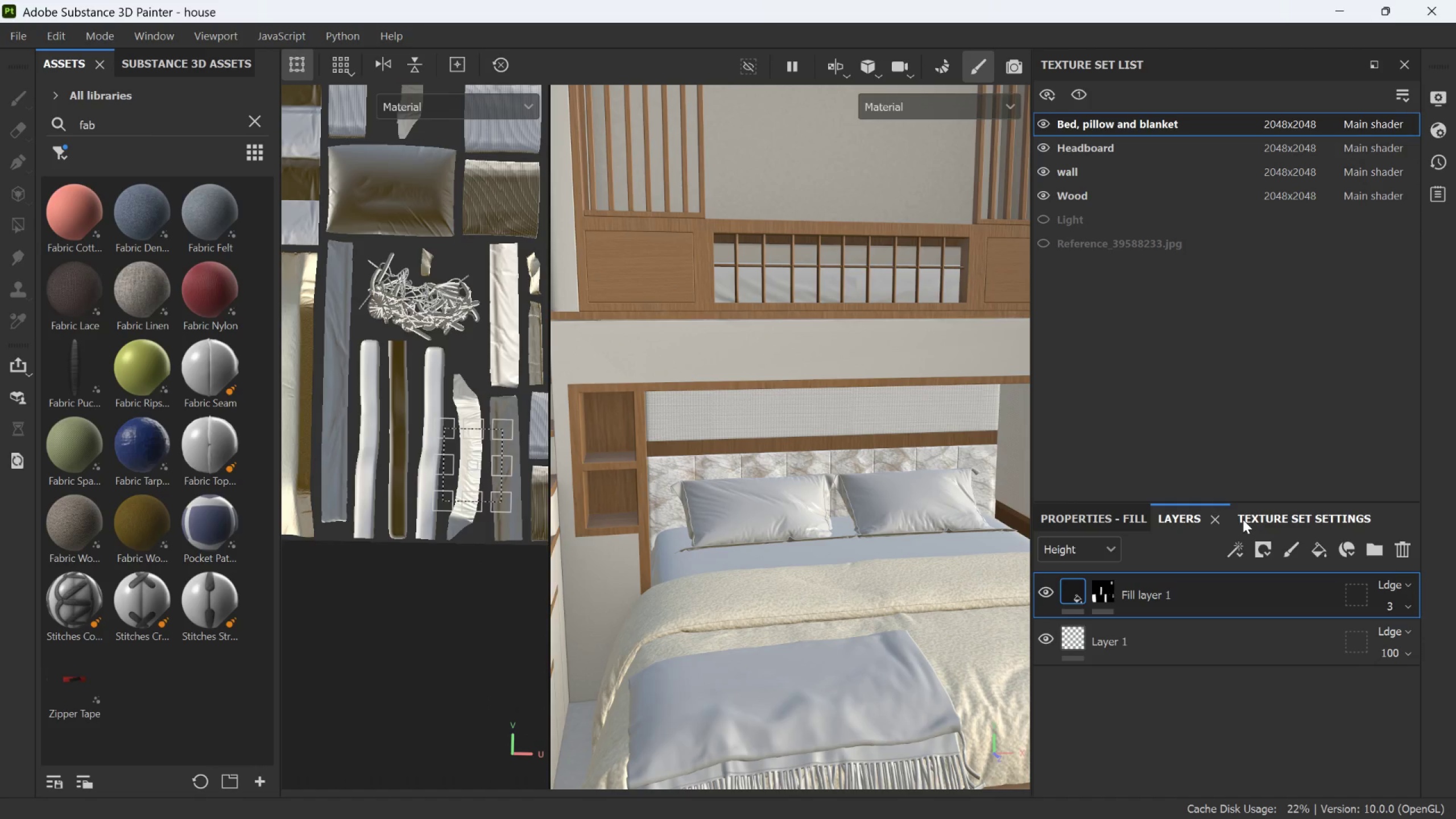 
left_click([1103, 551])
 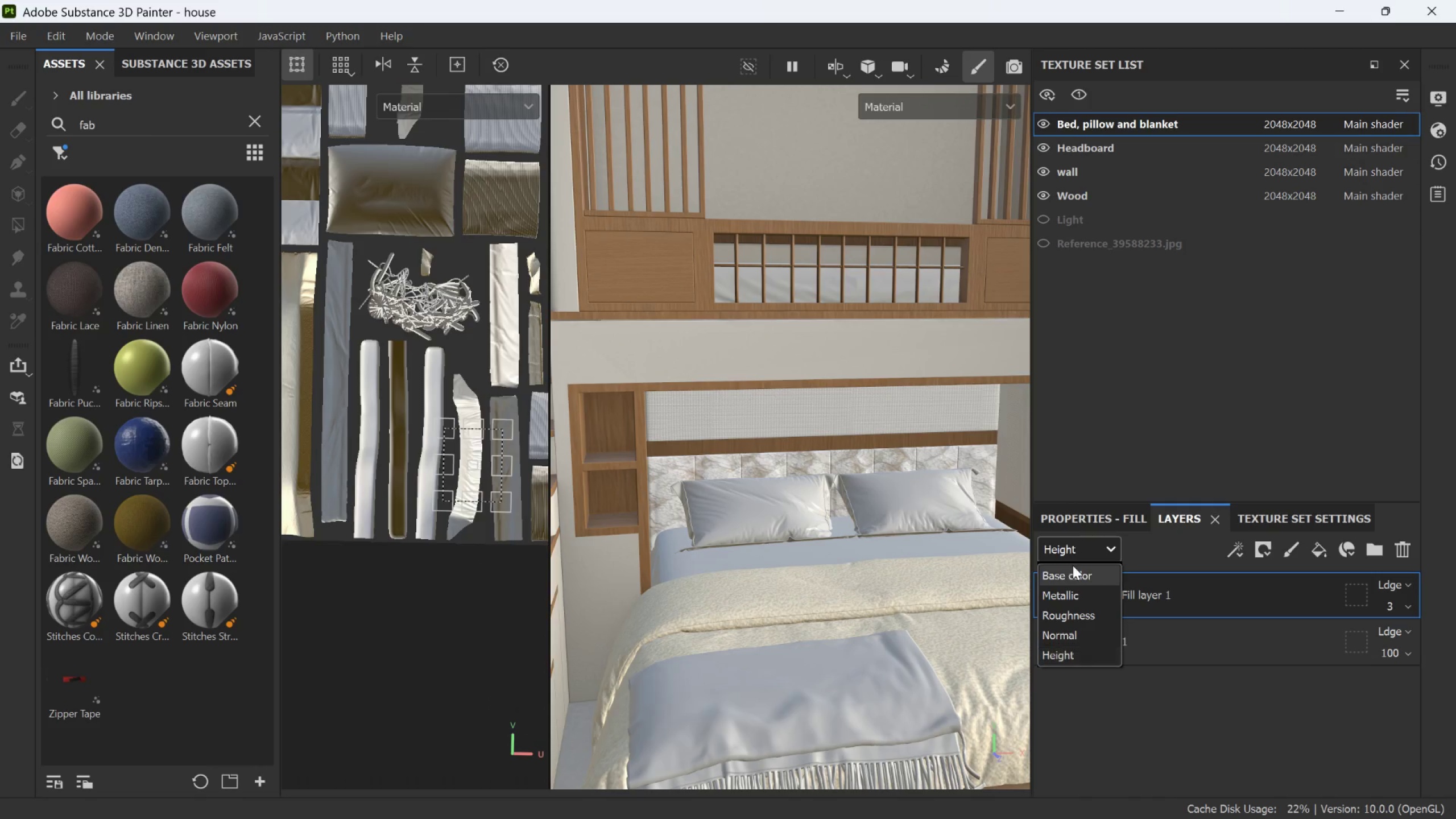 
left_click([1070, 573])
 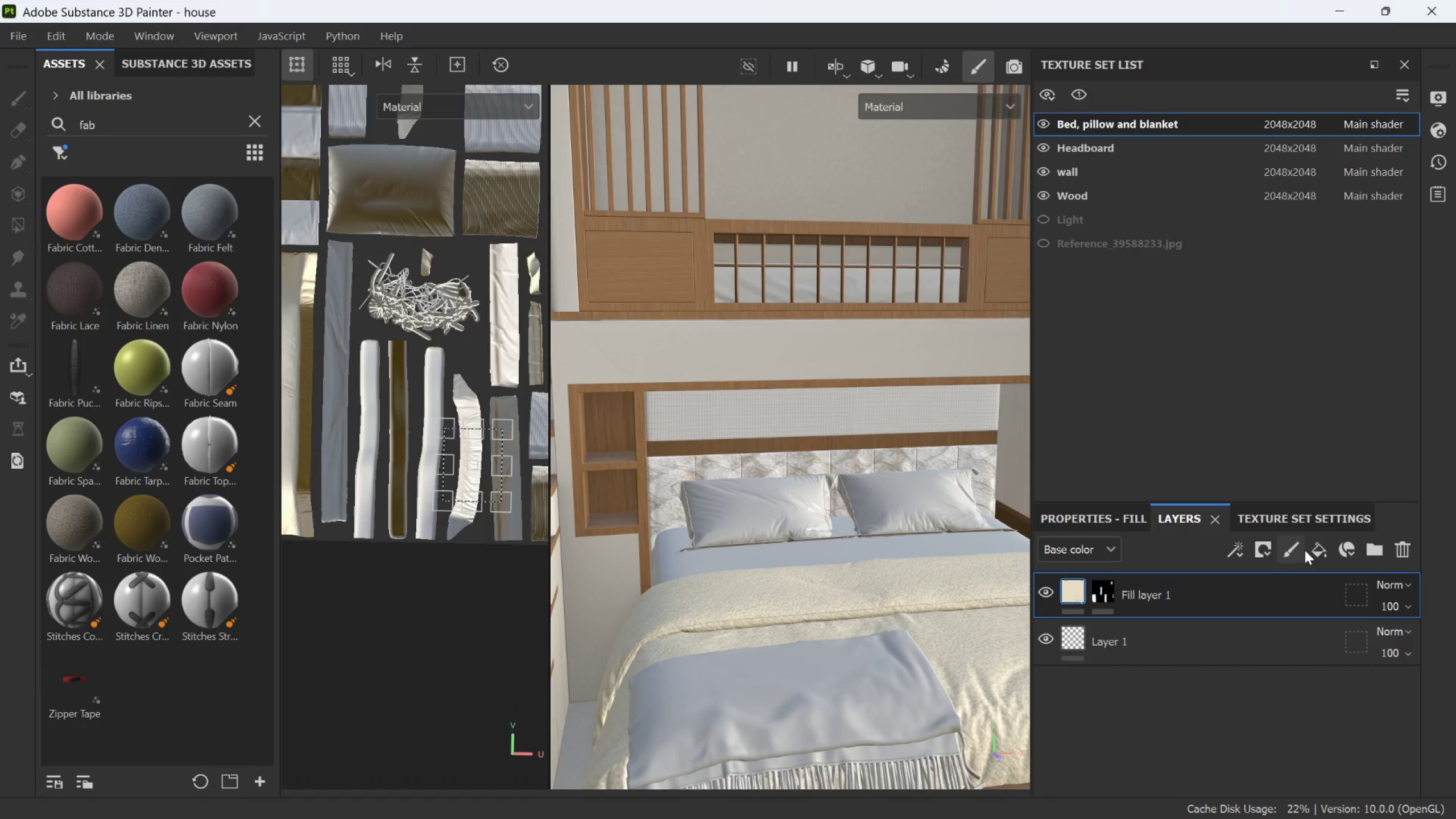 
left_click([1313, 548])
 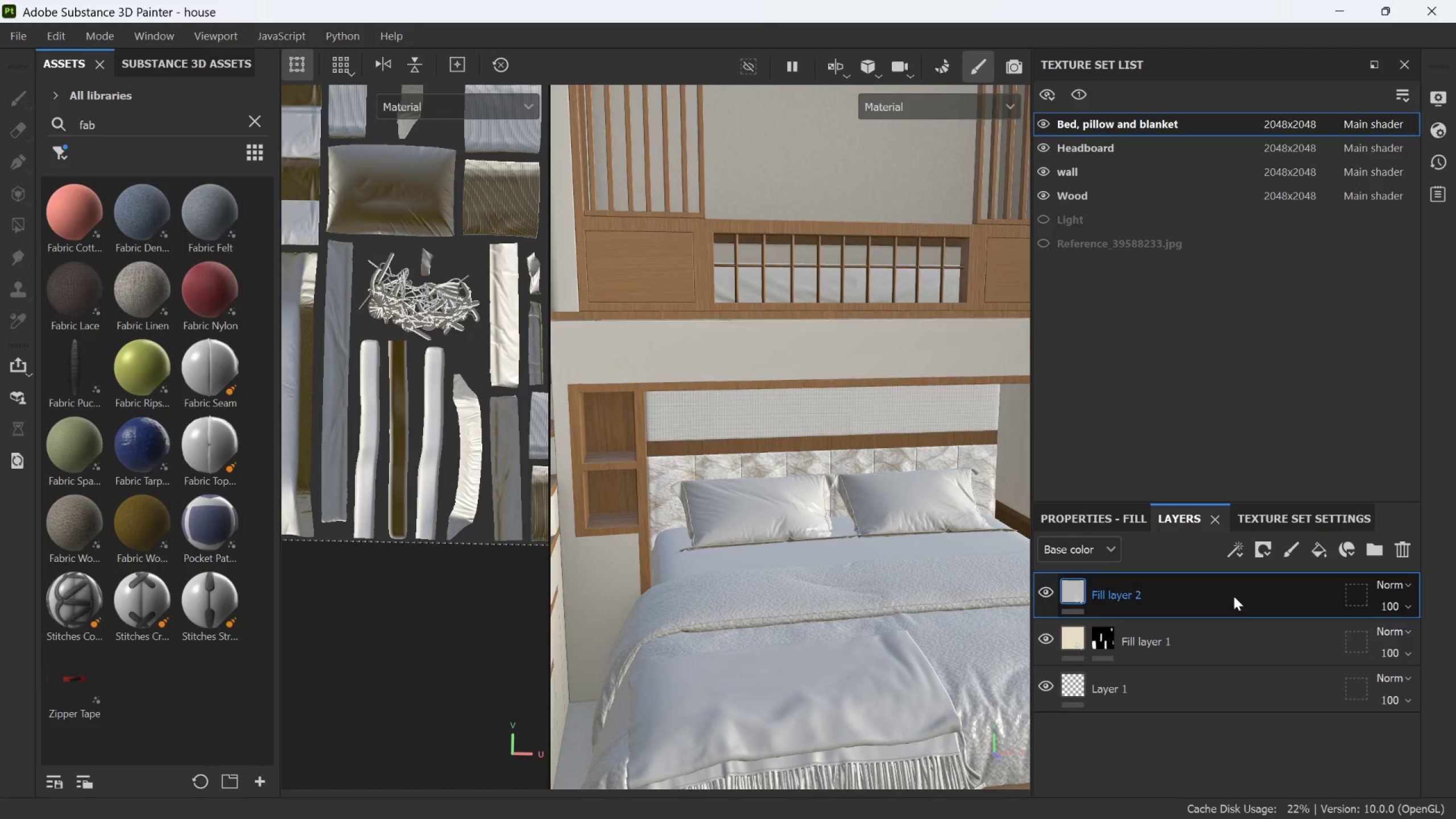 
right_click([1226, 600])
 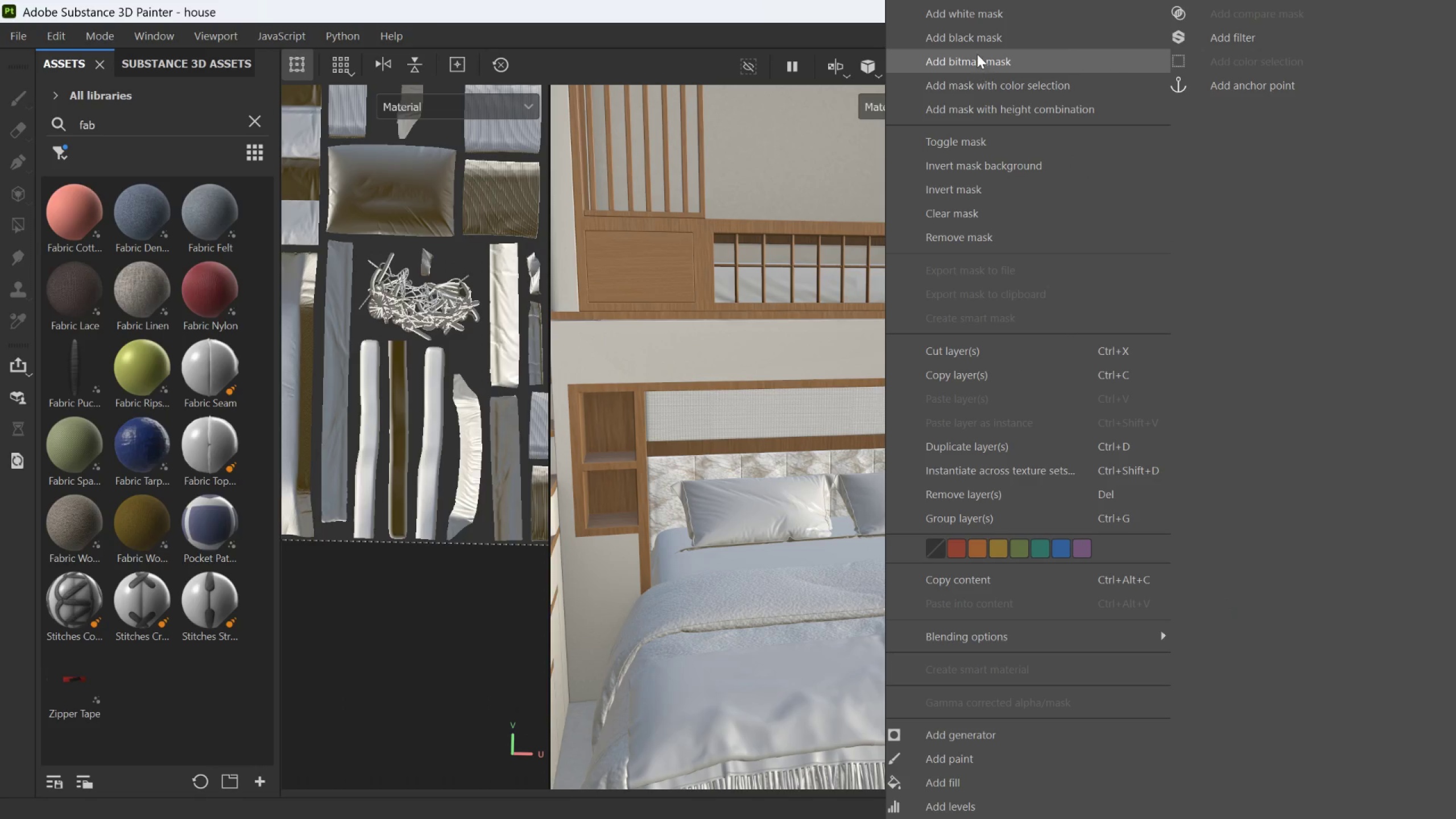 
left_click([977, 41])
 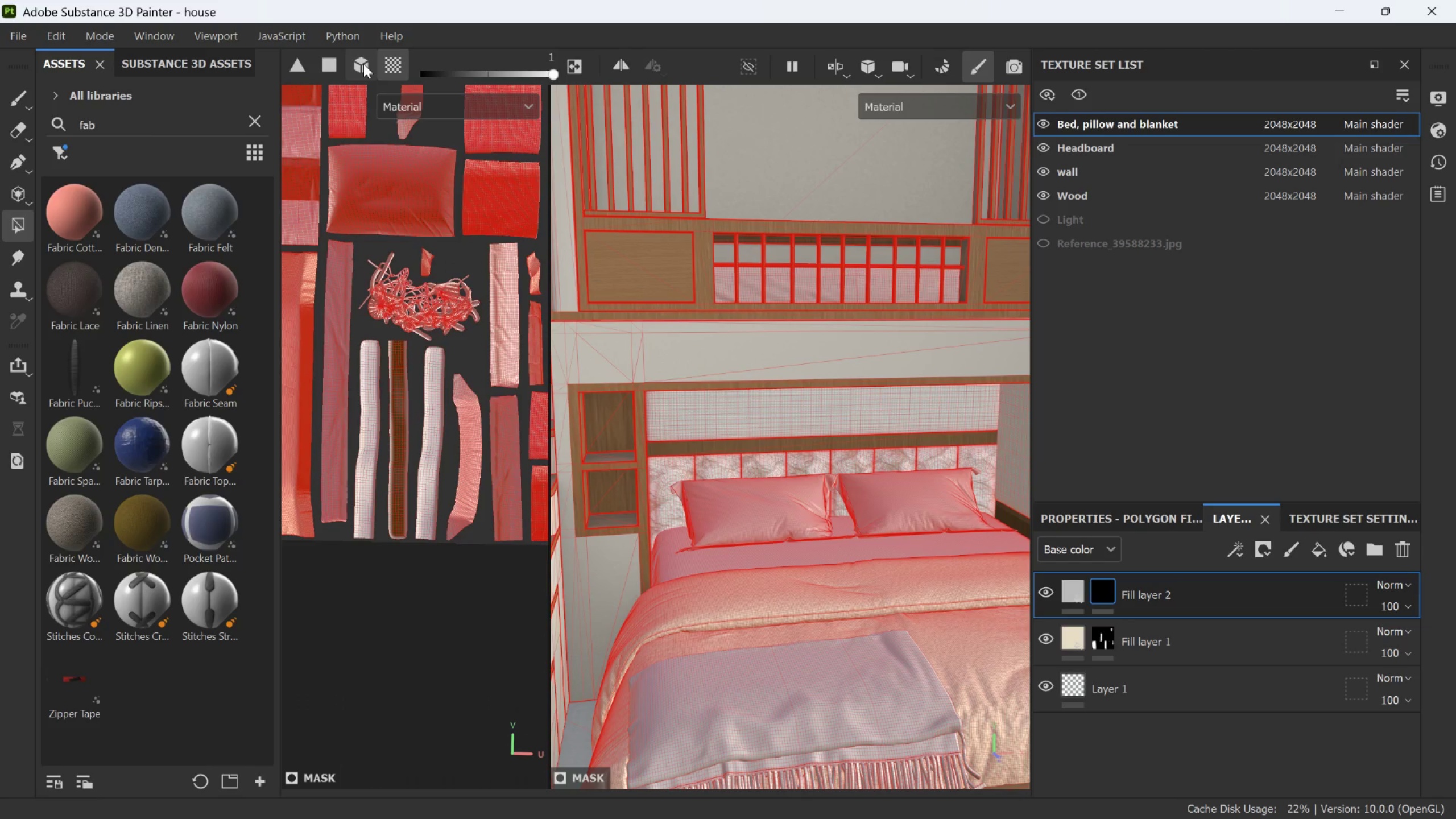 
left_click([358, 65])
 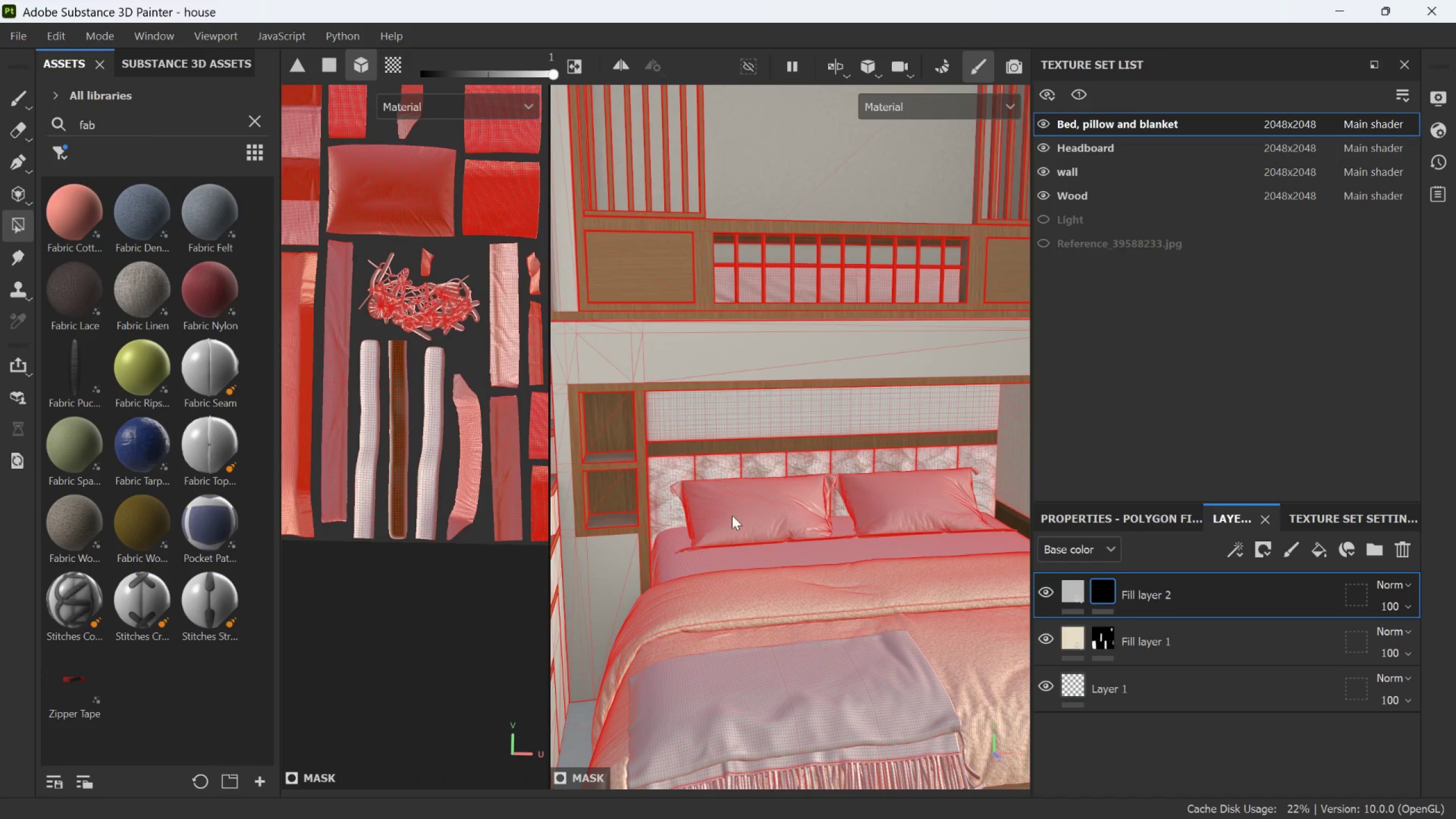 
scroll: coordinate [743, 564], scroll_direction: up, amount: 5.0
 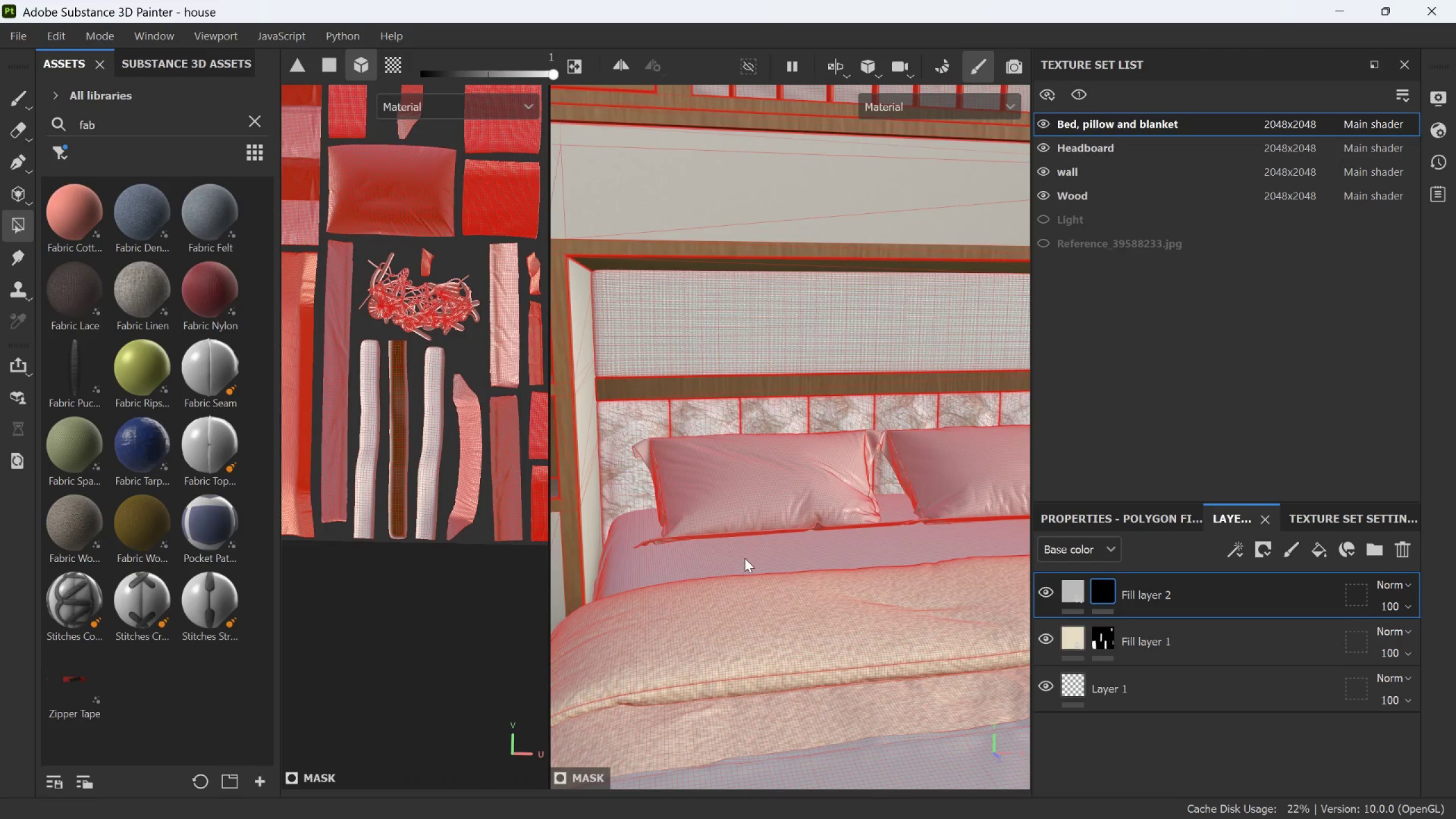 
left_click([744, 556])
 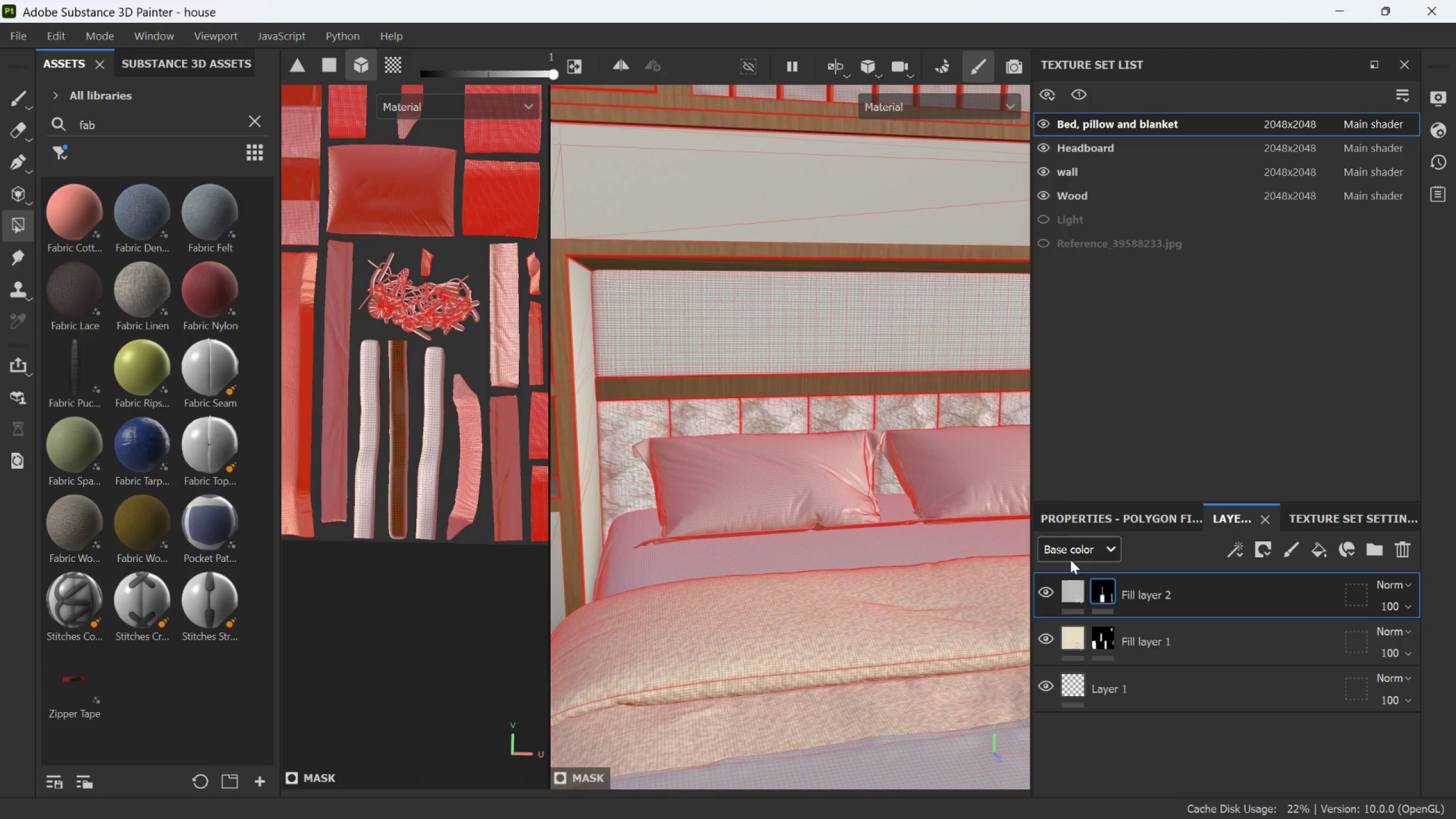 
left_click([1143, 520])
 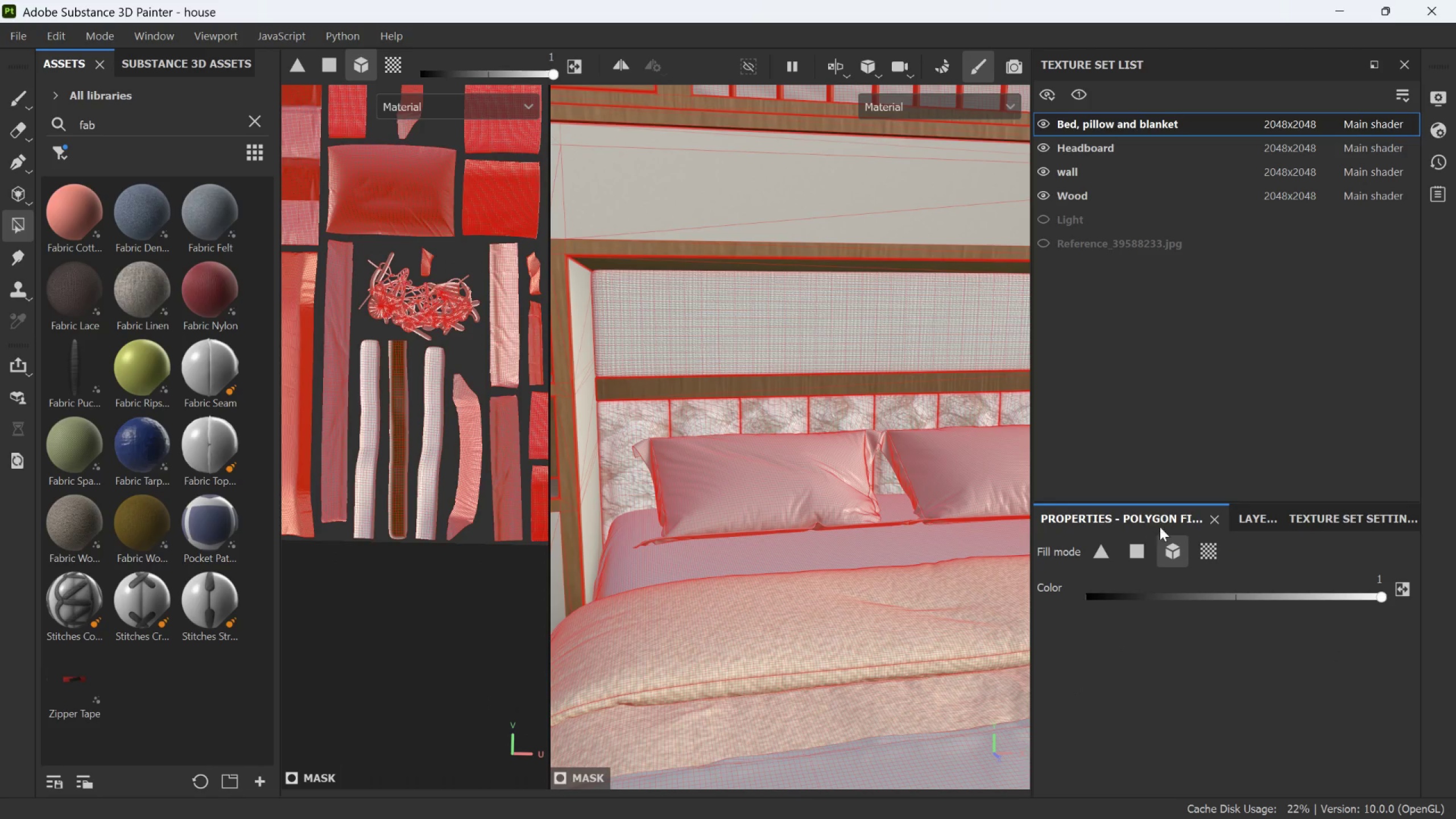 
left_click([1245, 513])
 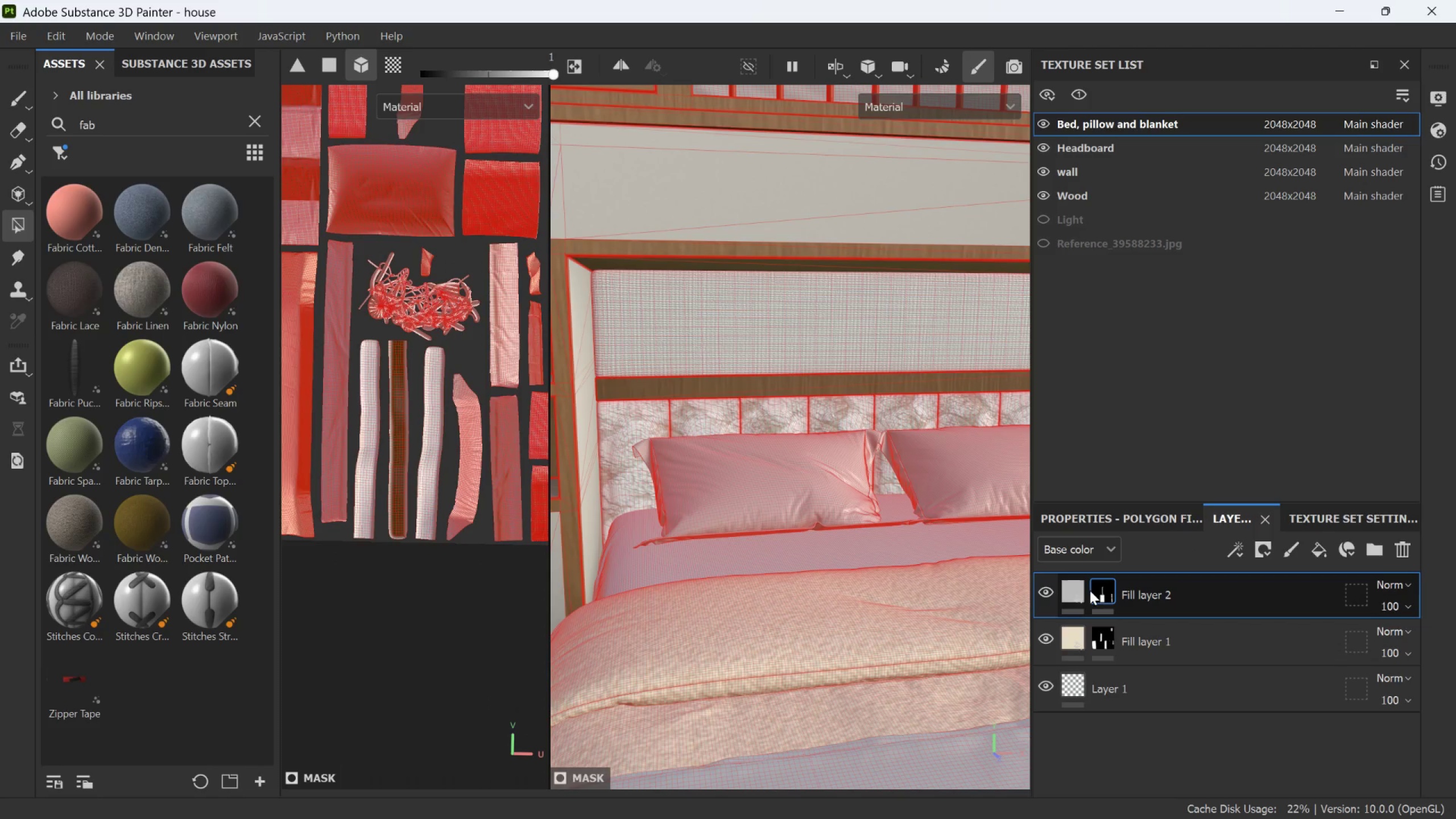 
left_click([1072, 591])
 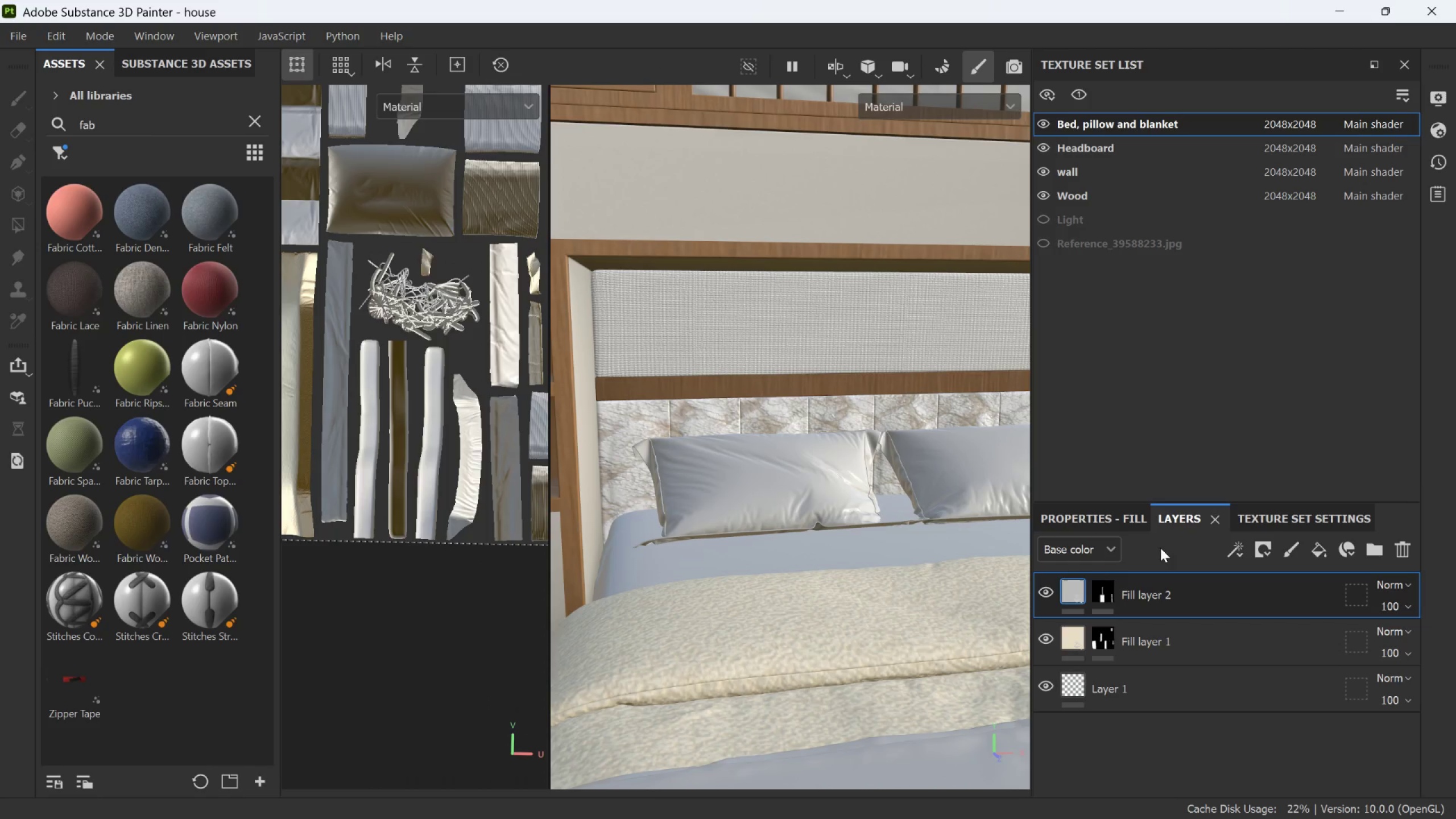 
left_click([1119, 524])
 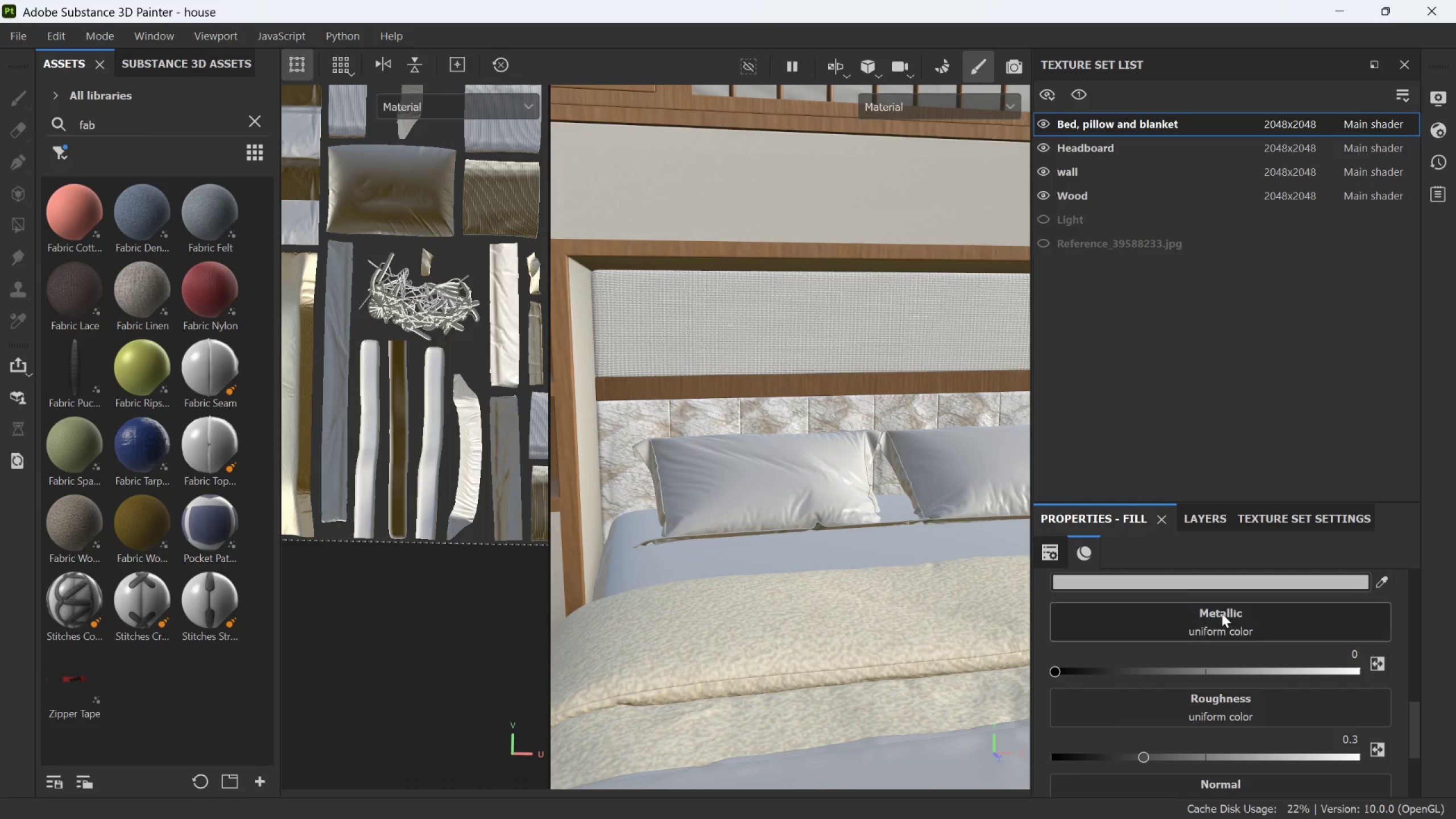 
scroll: coordinate [576, 614], scroll_direction: down, amount: 3.0
 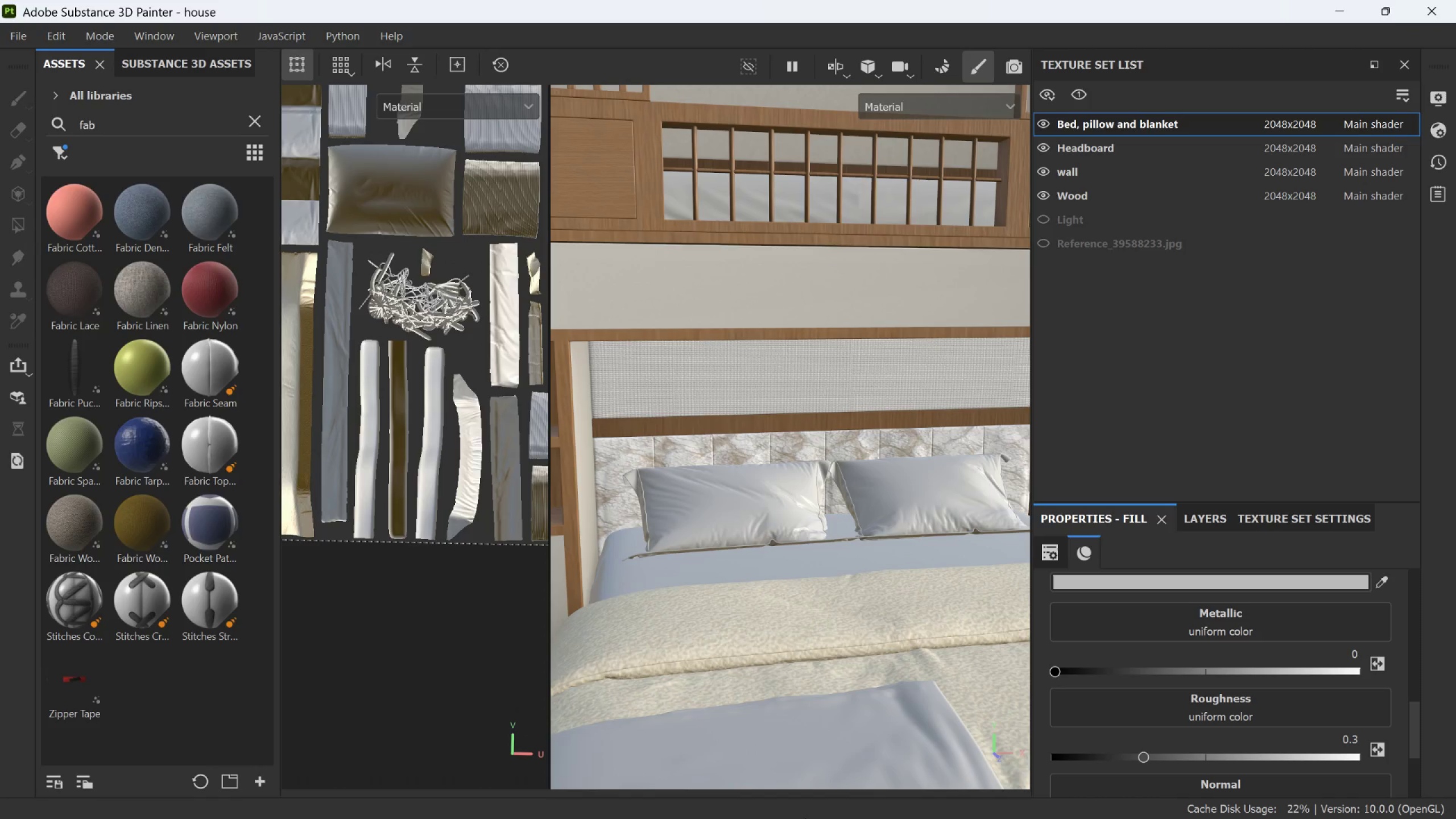 
left_click([1375, 7])
 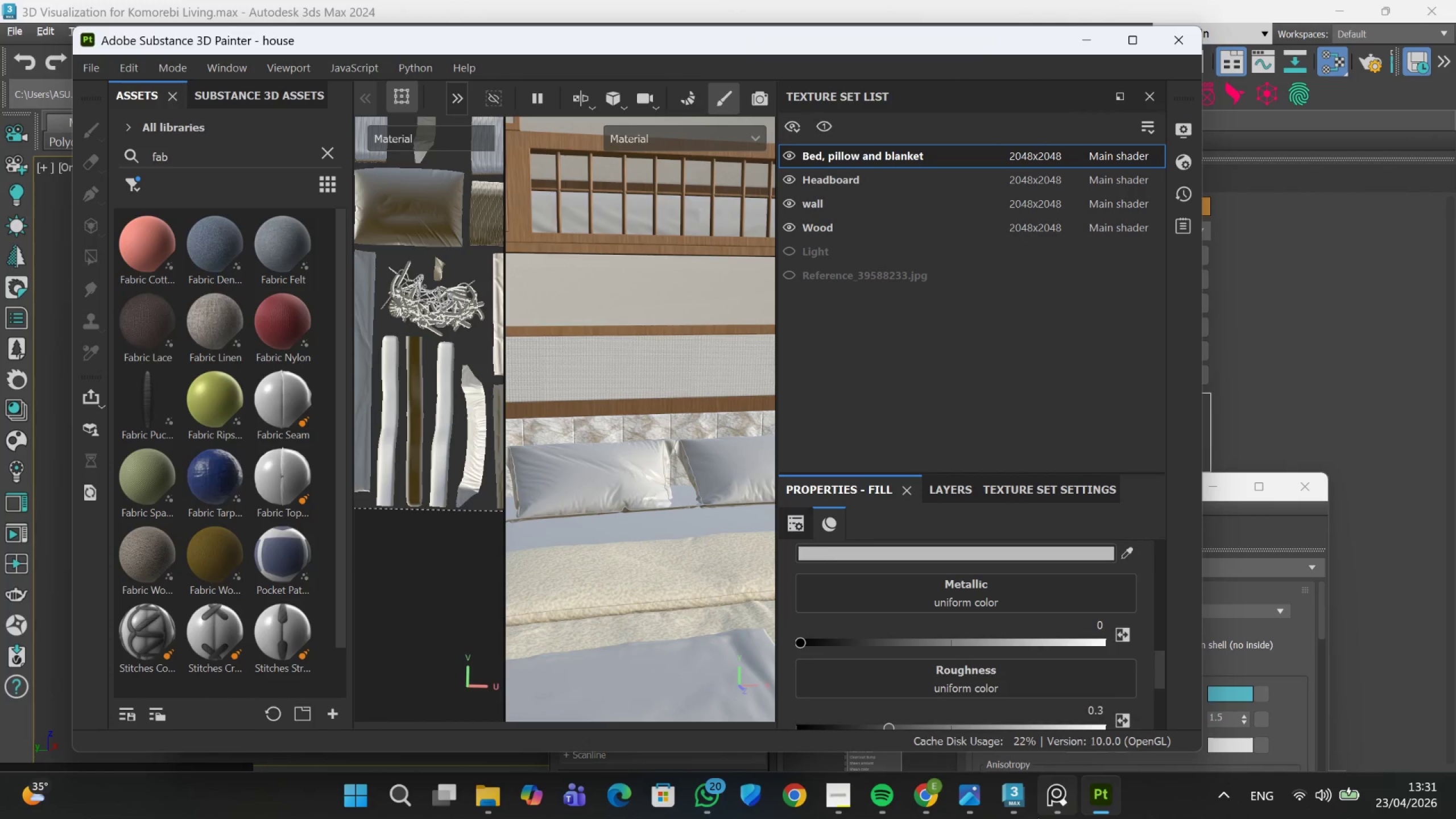 
left_click([1054, 799])
 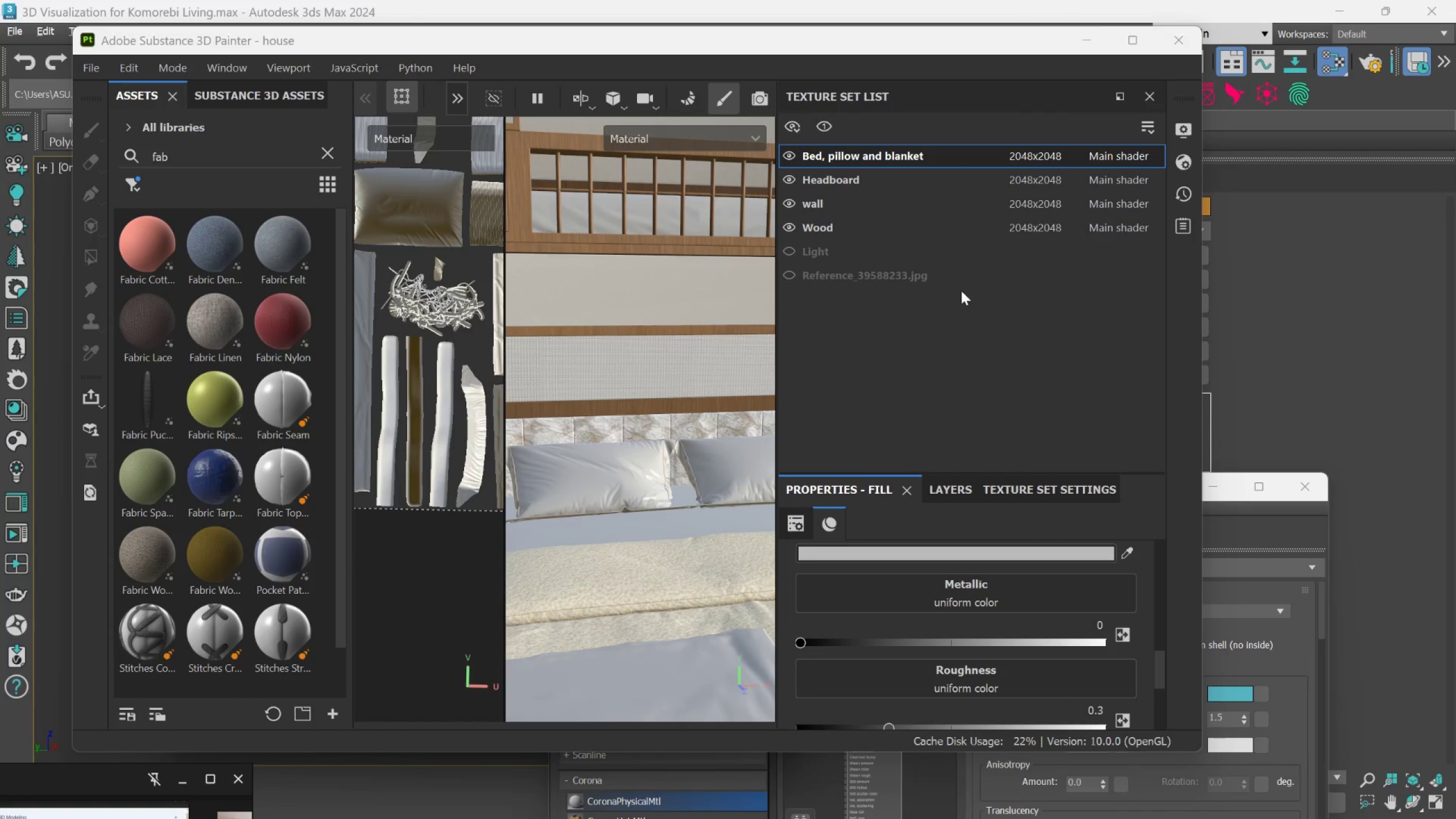 
left_click([1130, 35])
 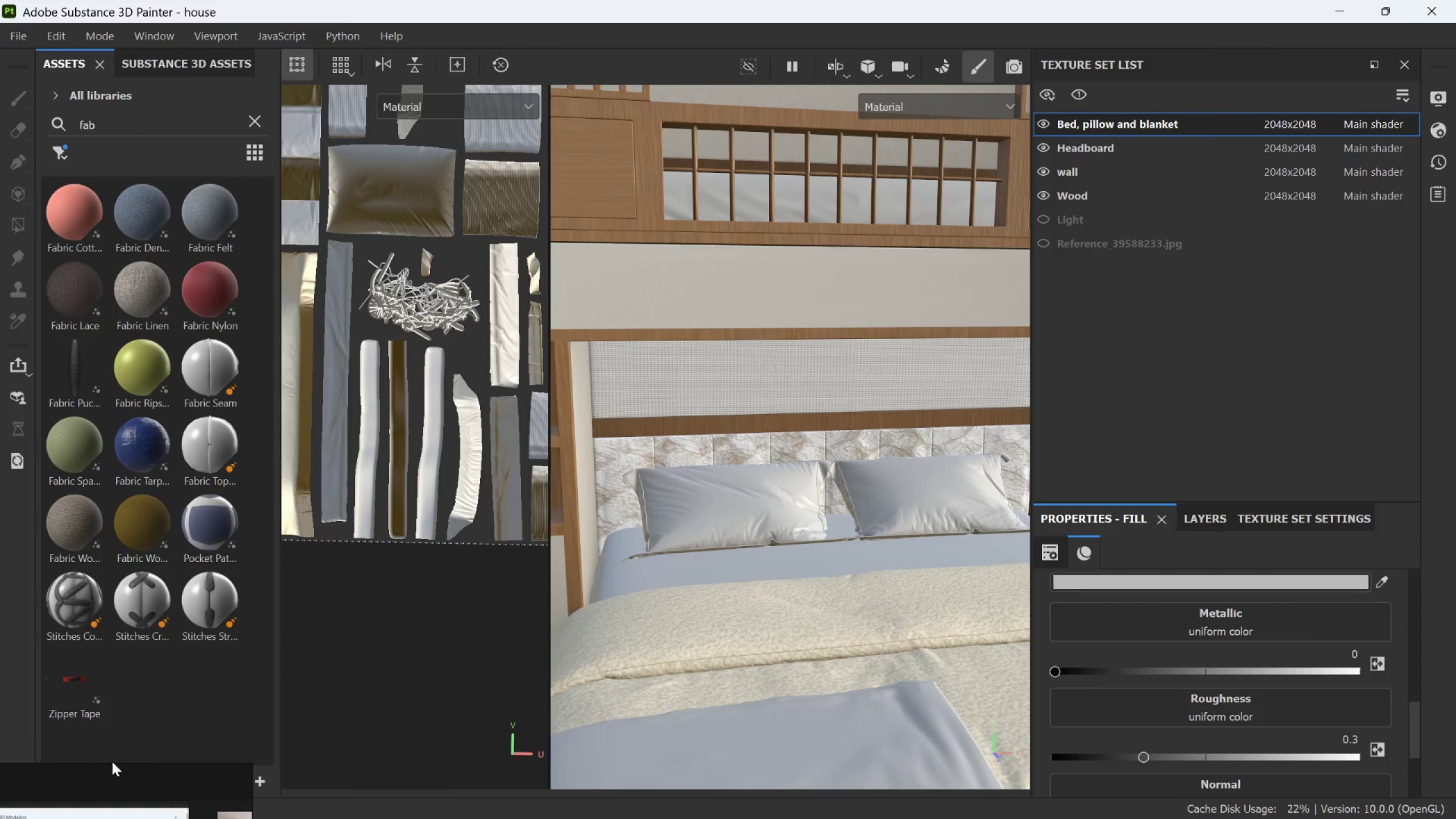 
left_click_drag(start_coordinate=[105, 773], to_coordinate=[229, 402])
 